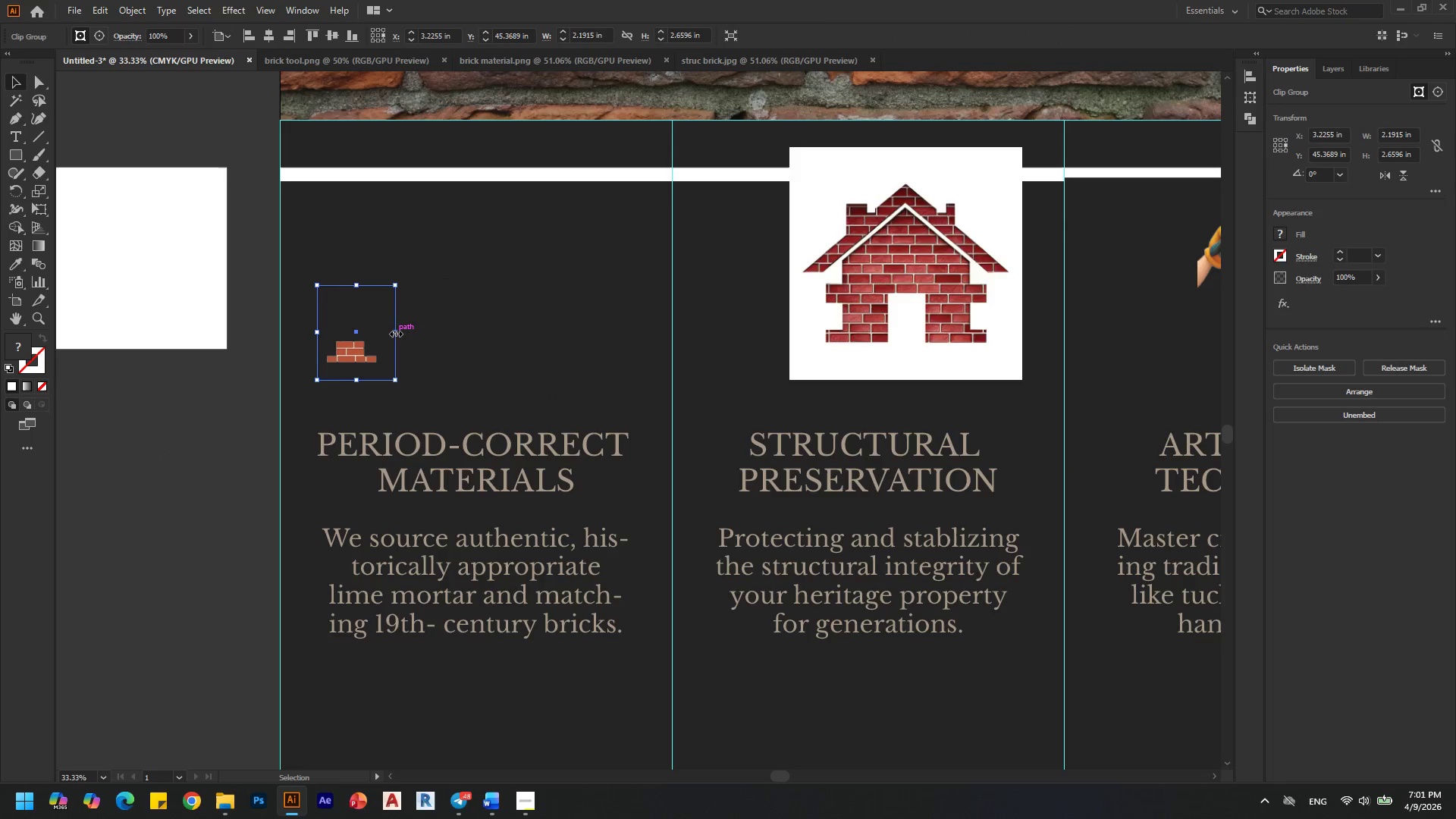 
left_click_drag(start_coordinate=[394, 332], to_coordinate=[455, 330])
 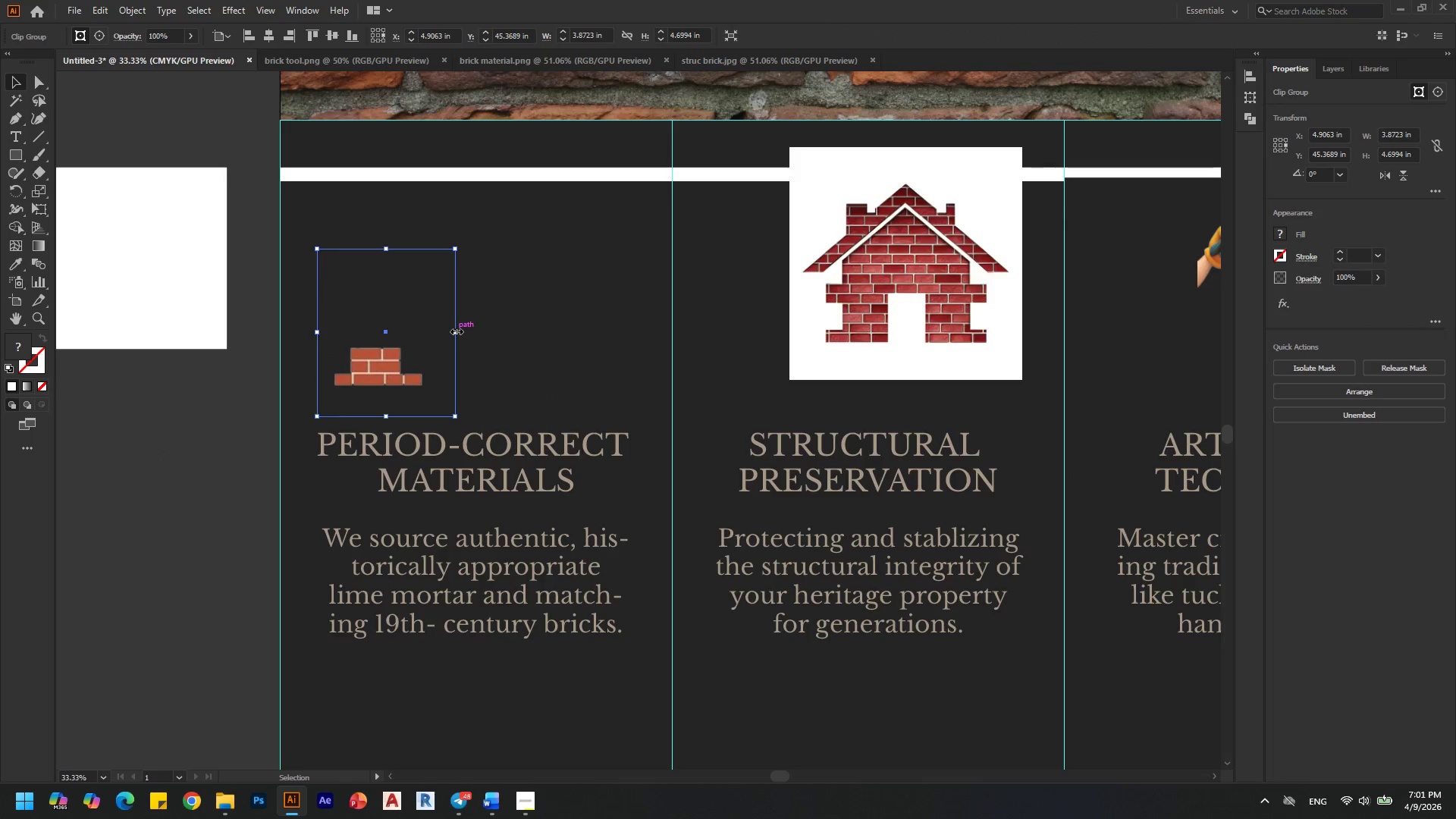 
hold_key(key=ShiftLeft, duration=1.11)
 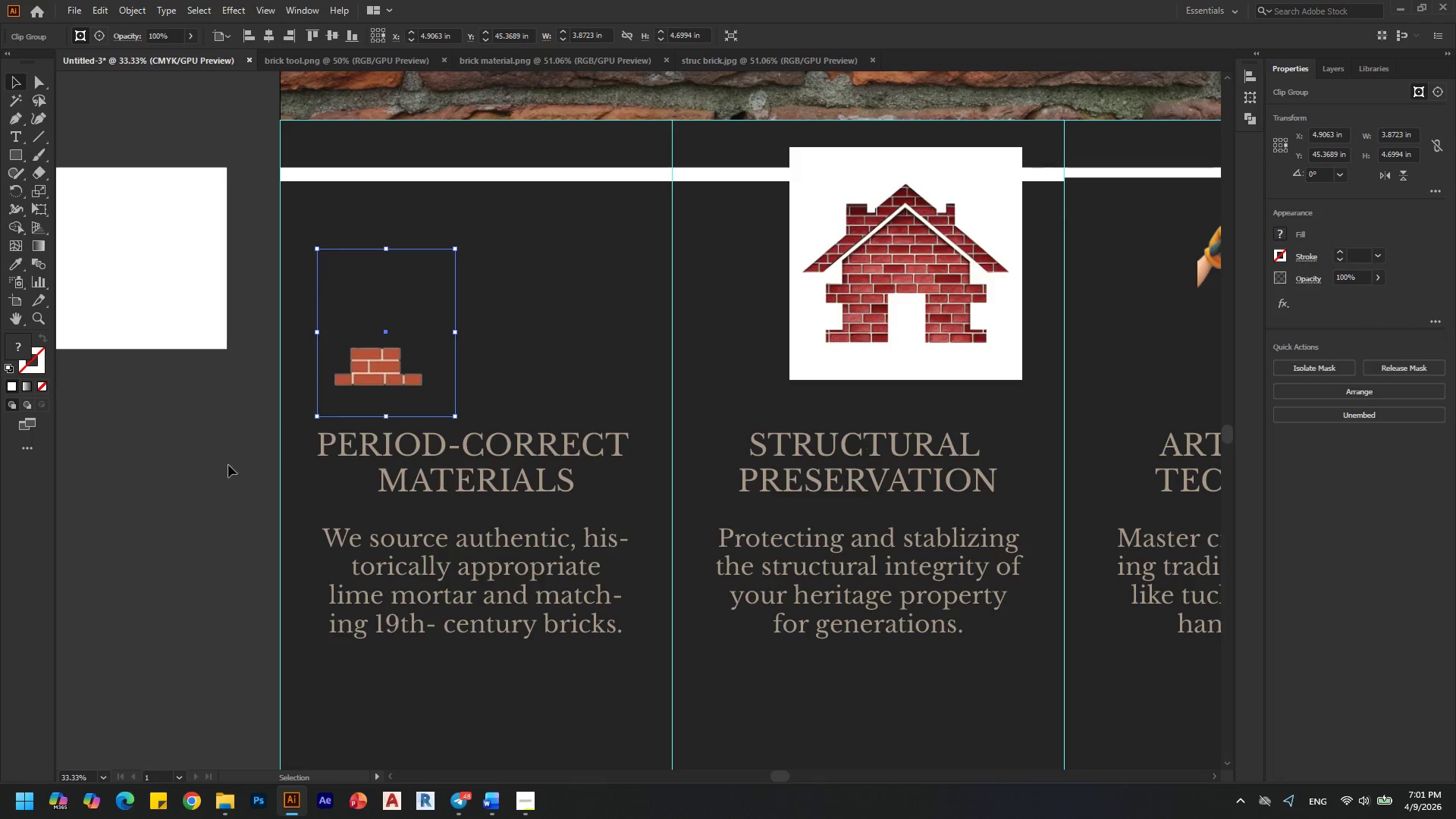 
left_click([224, 472])
 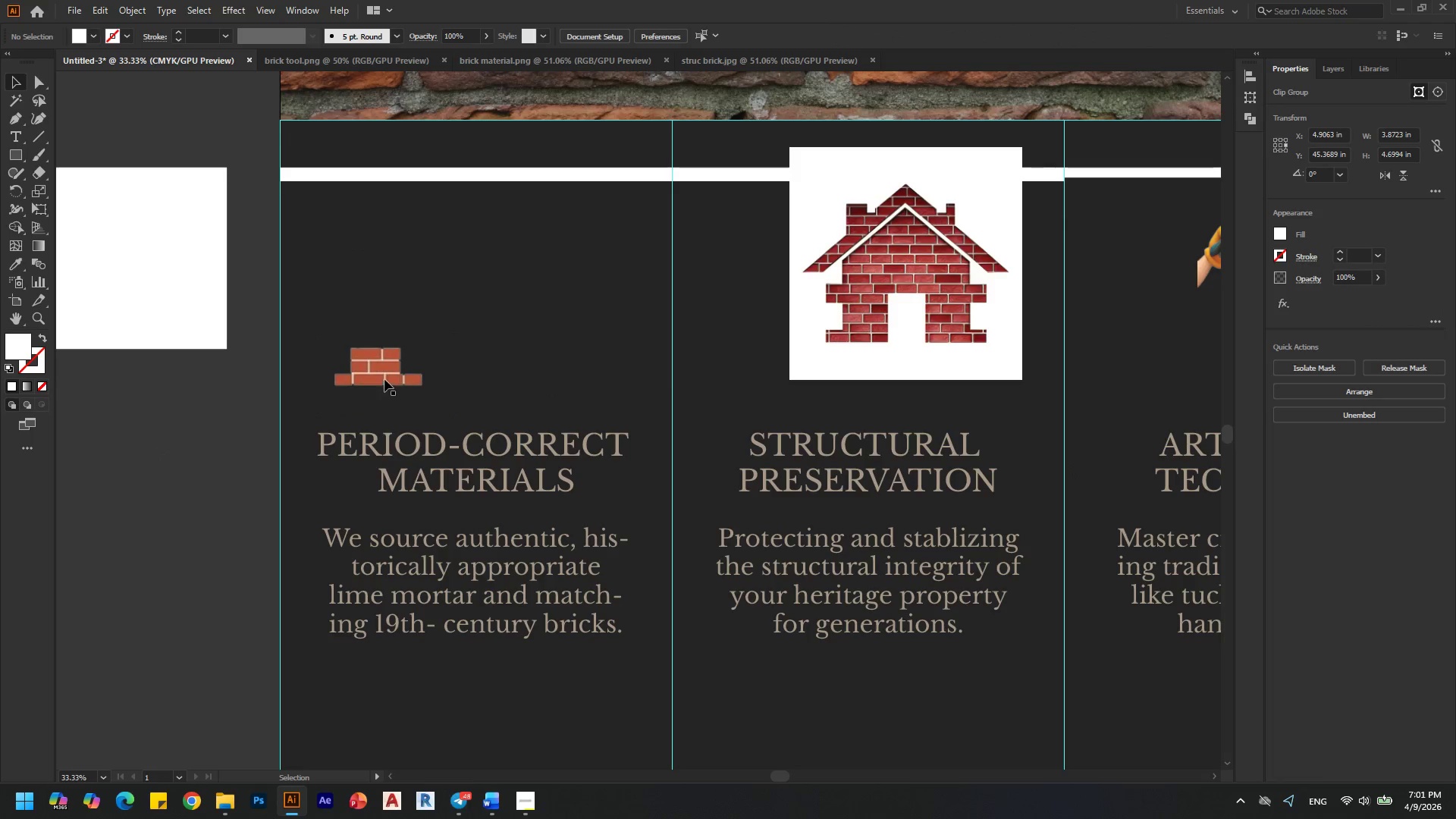 
left_click_drag(start_coordinate=[387, 371], to_coordinate=[396, 355])
 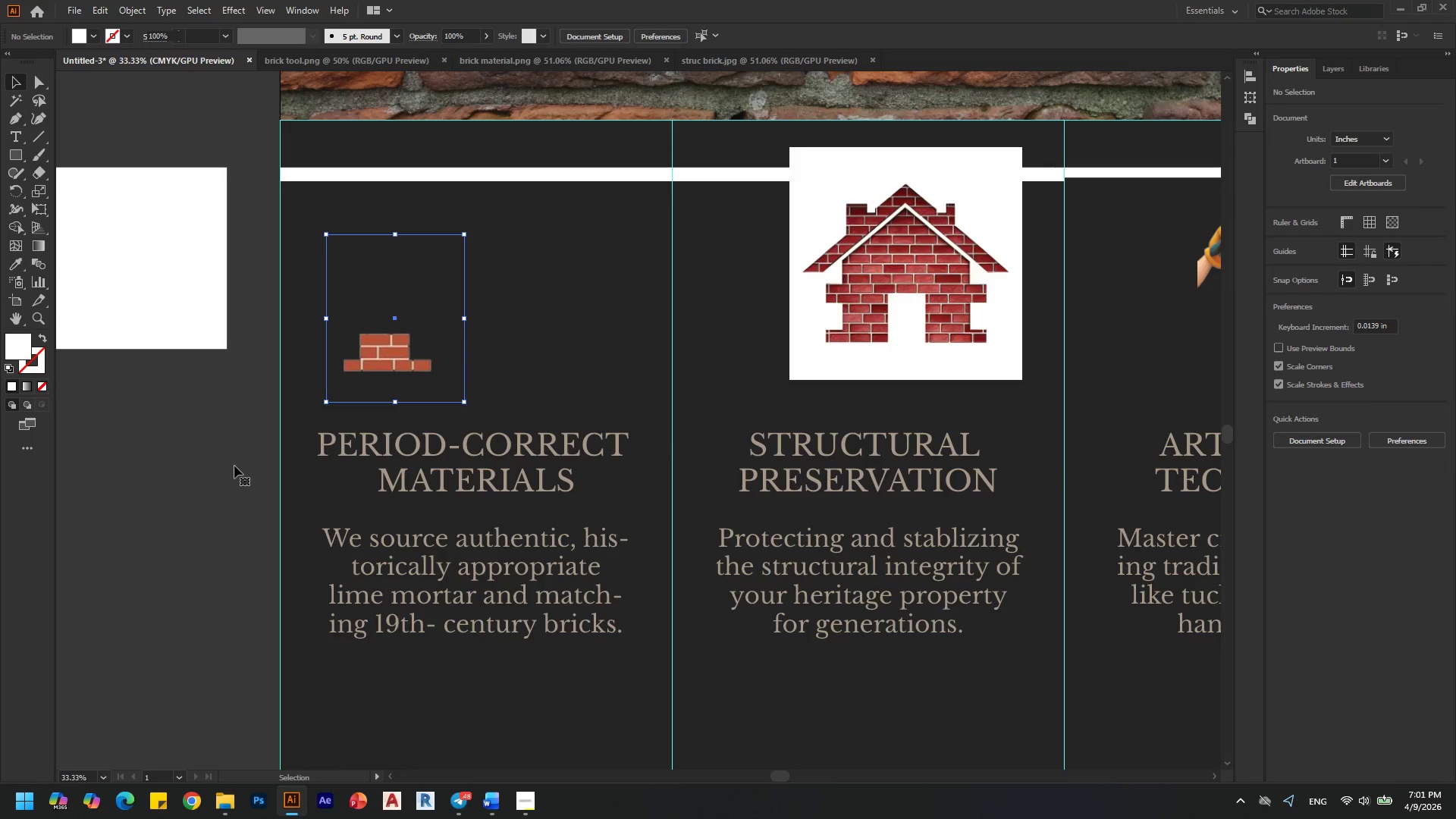 
left_click([202, 469])
 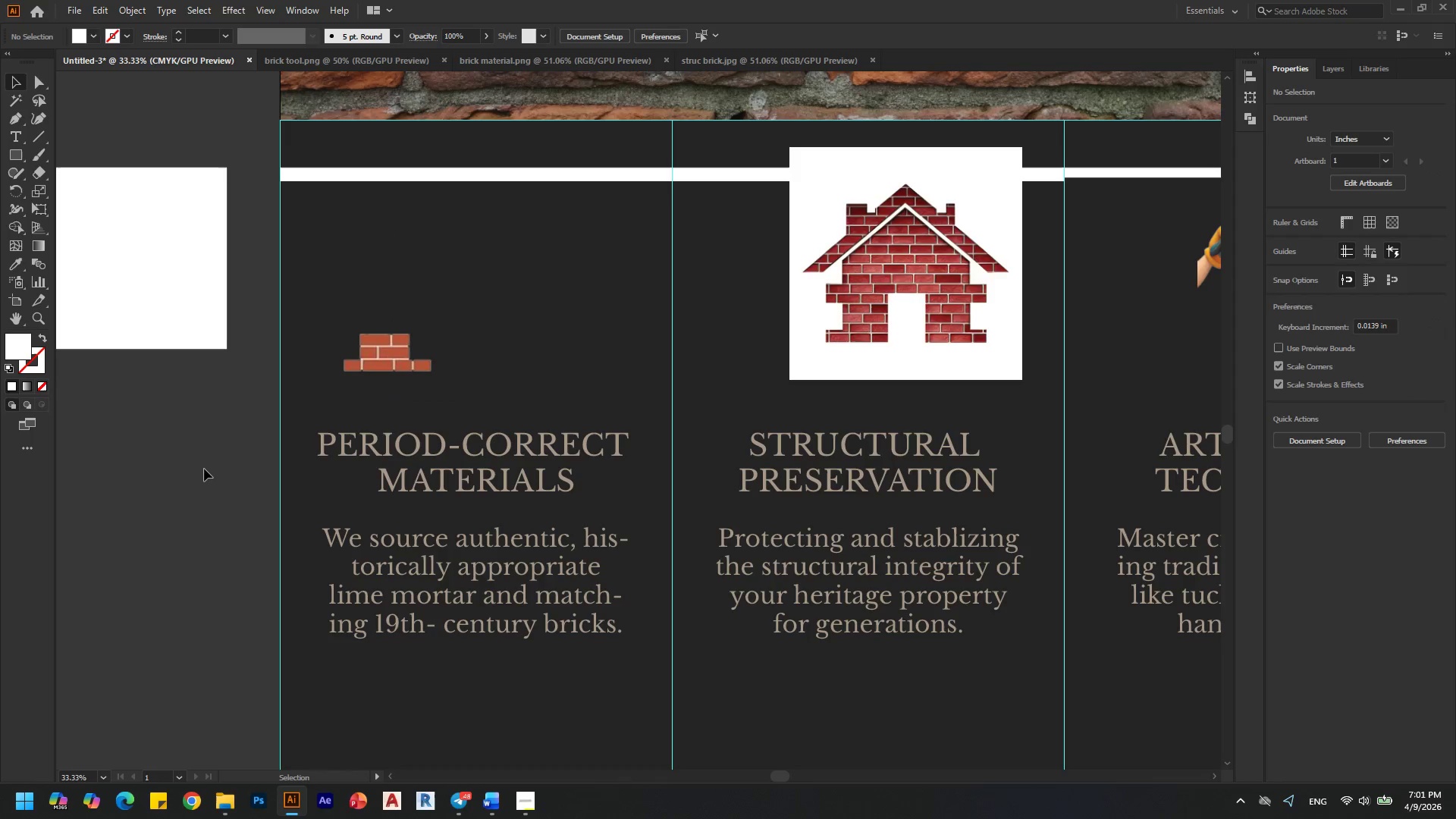 
key(Alt+AltLeft)
 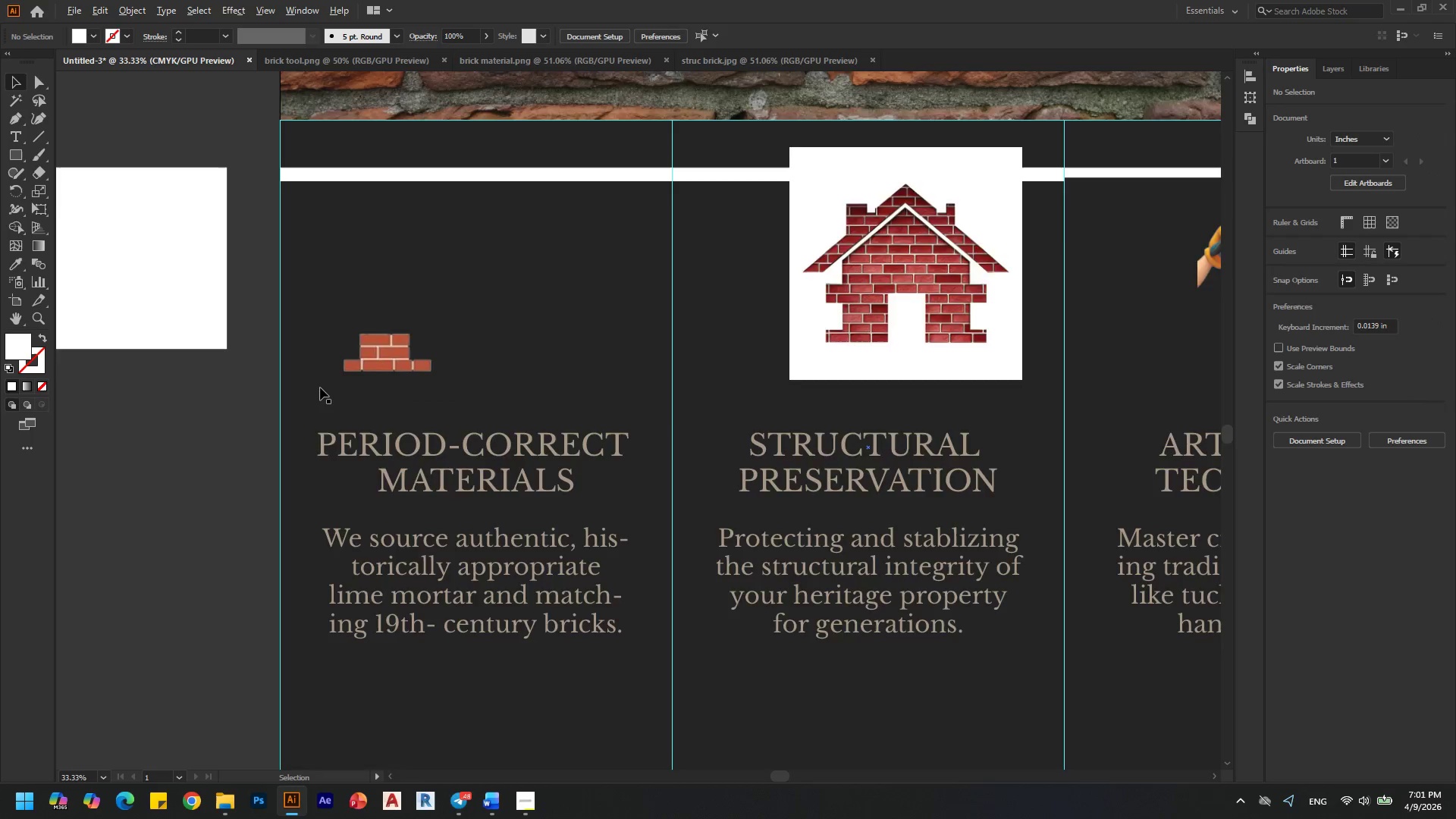 
hold_key(key=AltLeft, duration=0.36)
 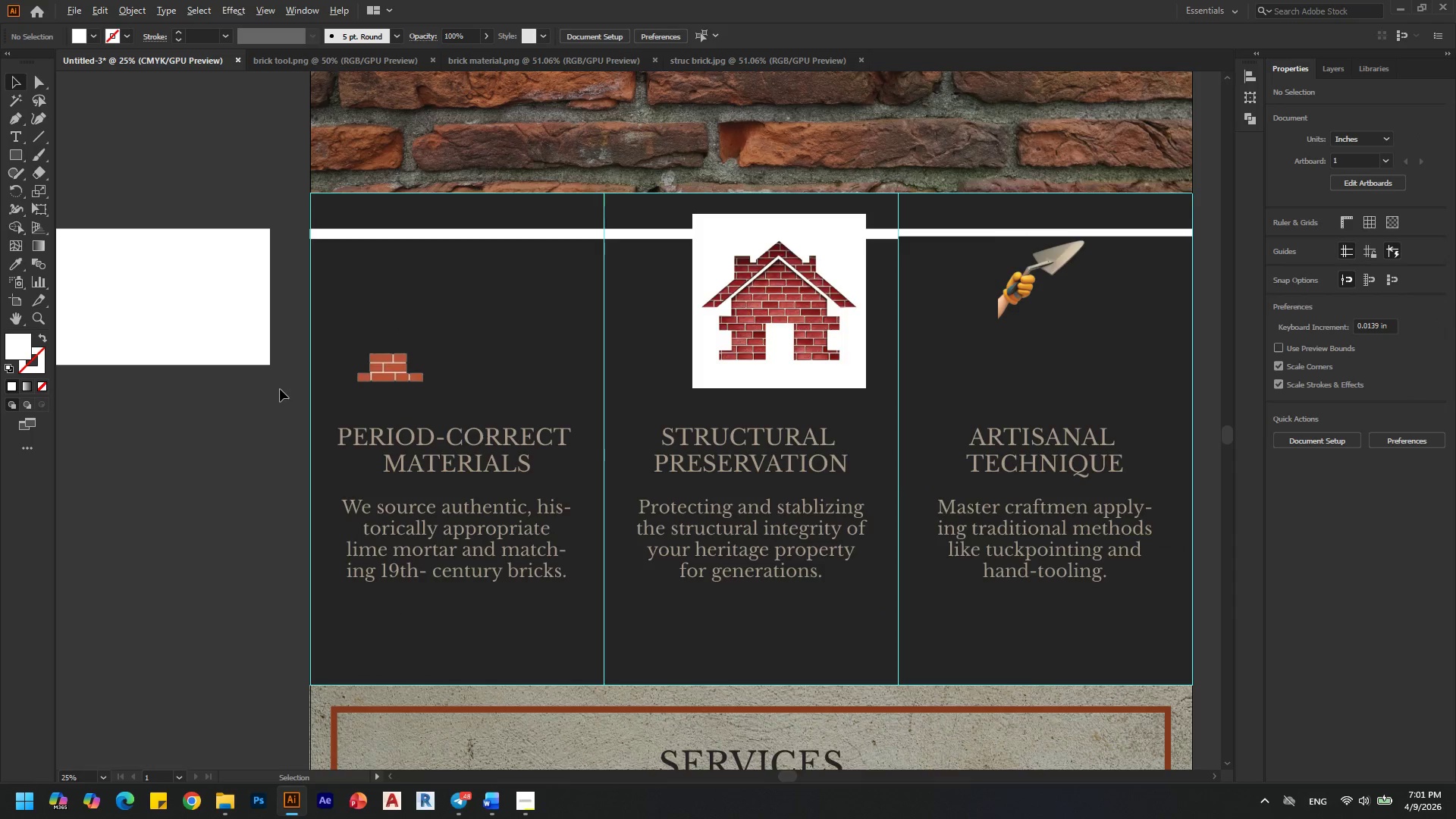 
scroll: coordinate [280, 377], scroll_direction: none, amount: 0.0
 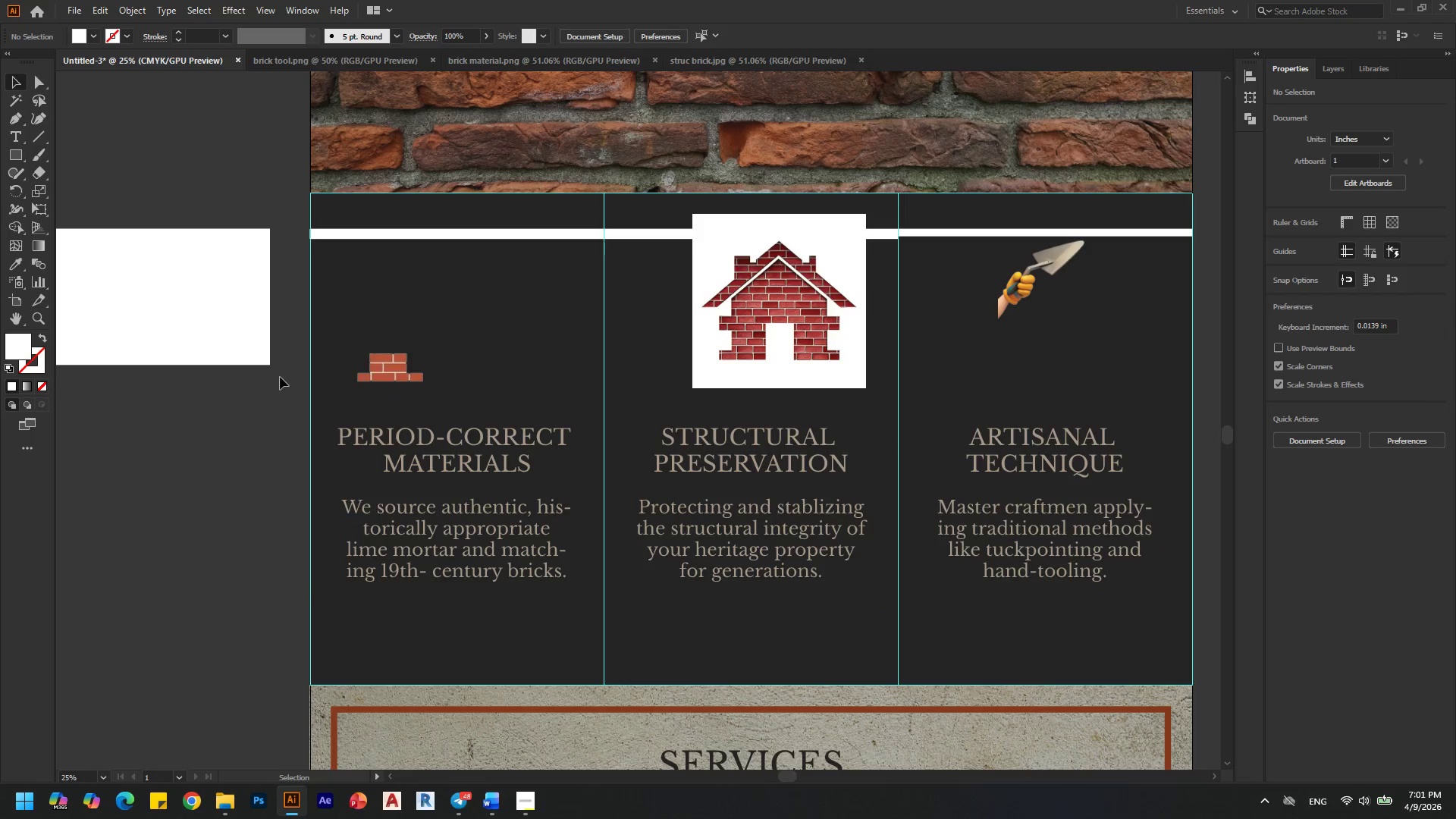 
key(Alt+AltLeft)
 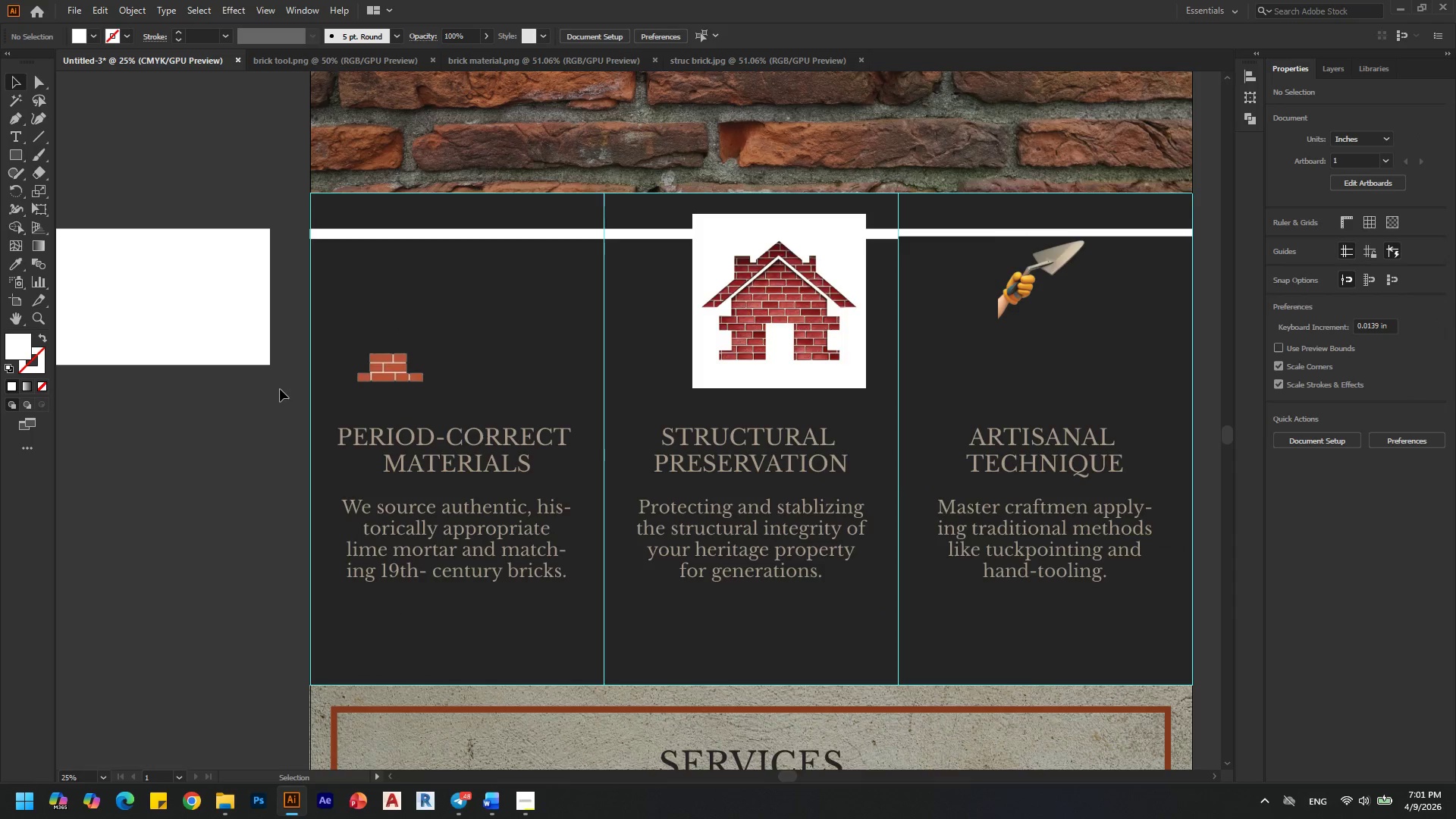 
key(Alt+AltLeft)
 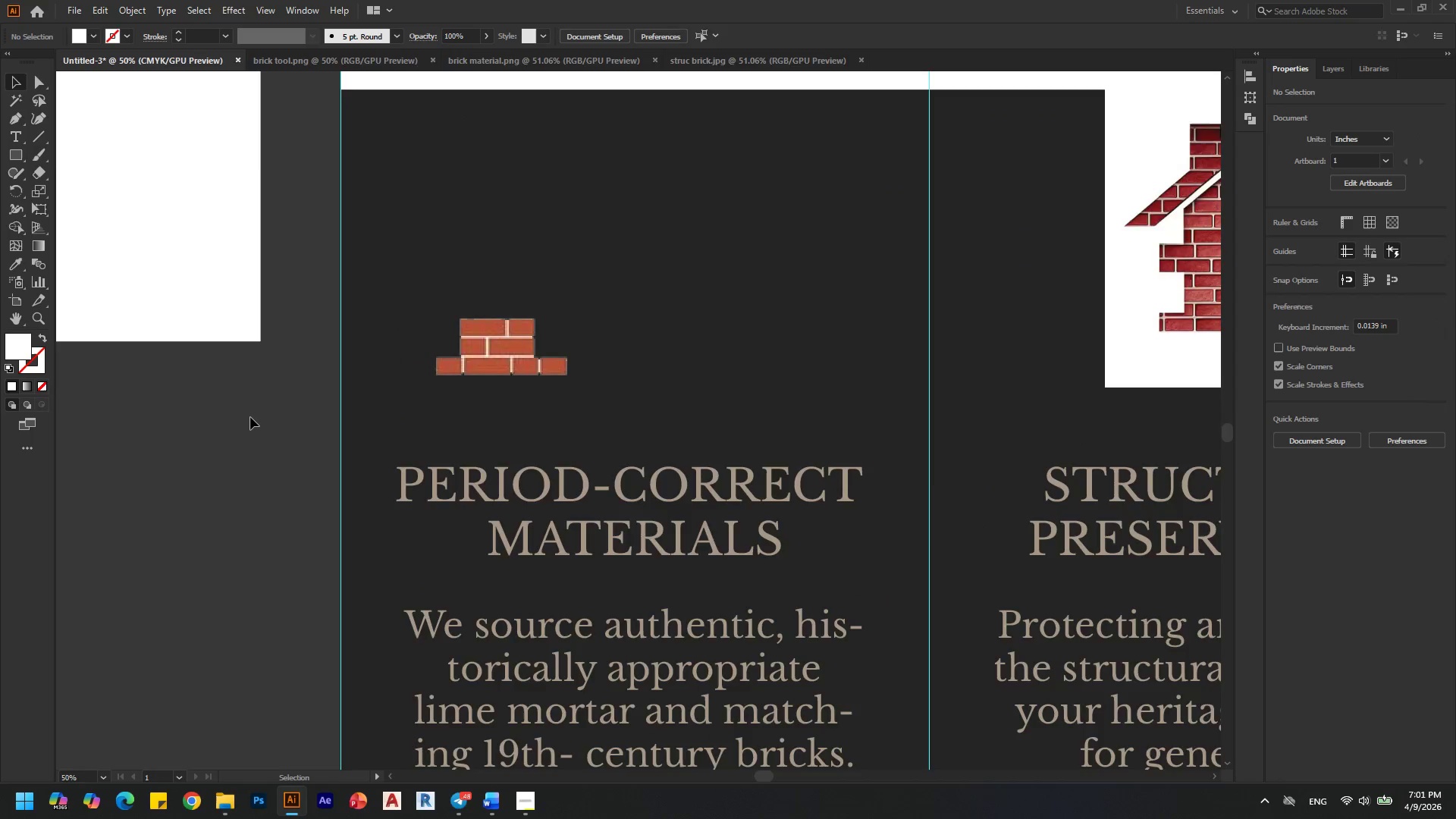 
scroll: coordinate [280, 389], scroll_direction: up, amount: 1.0
 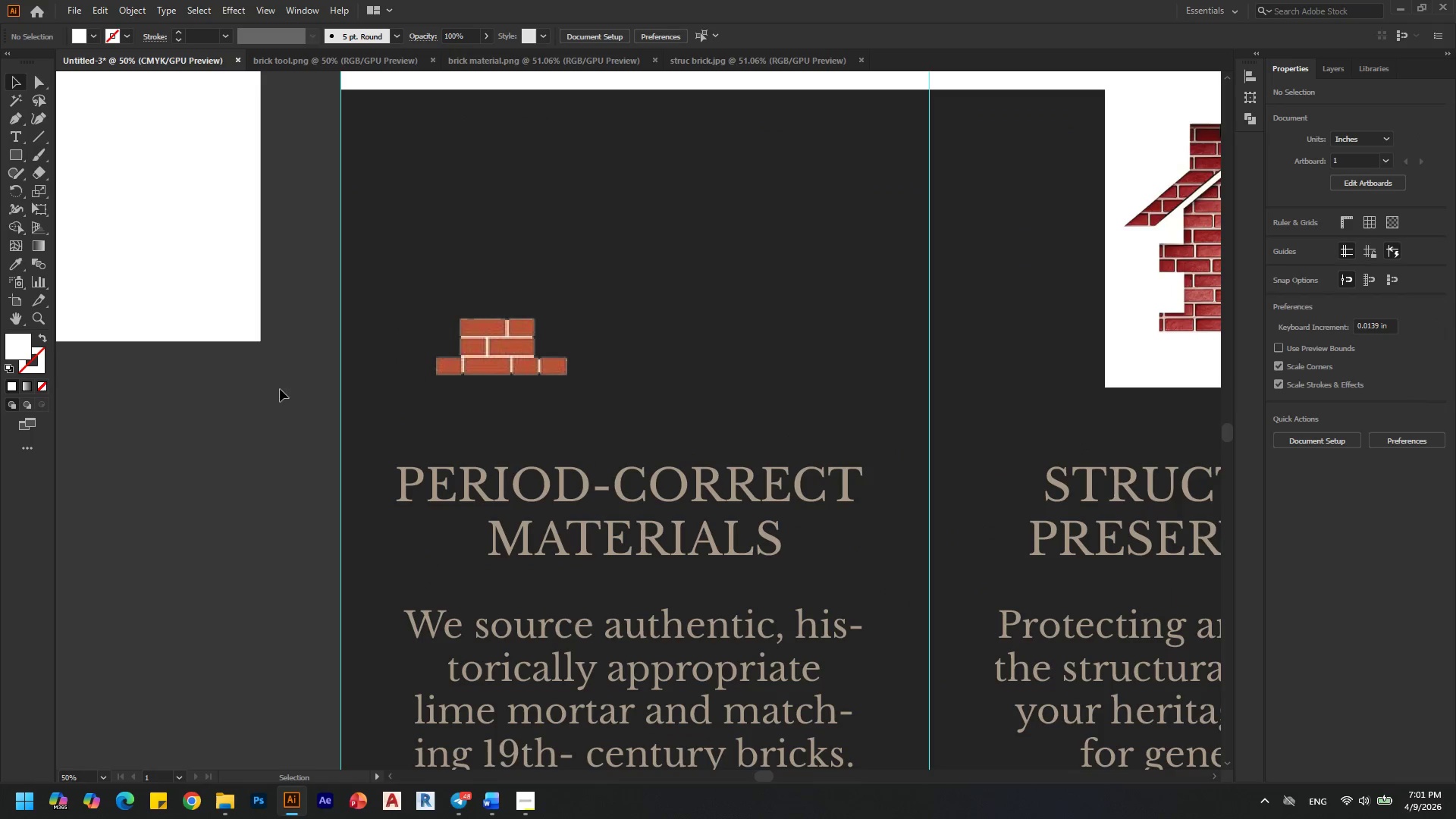 
scroll: coordinate [250, 417], scroll_direction: none, amount: 0.0
 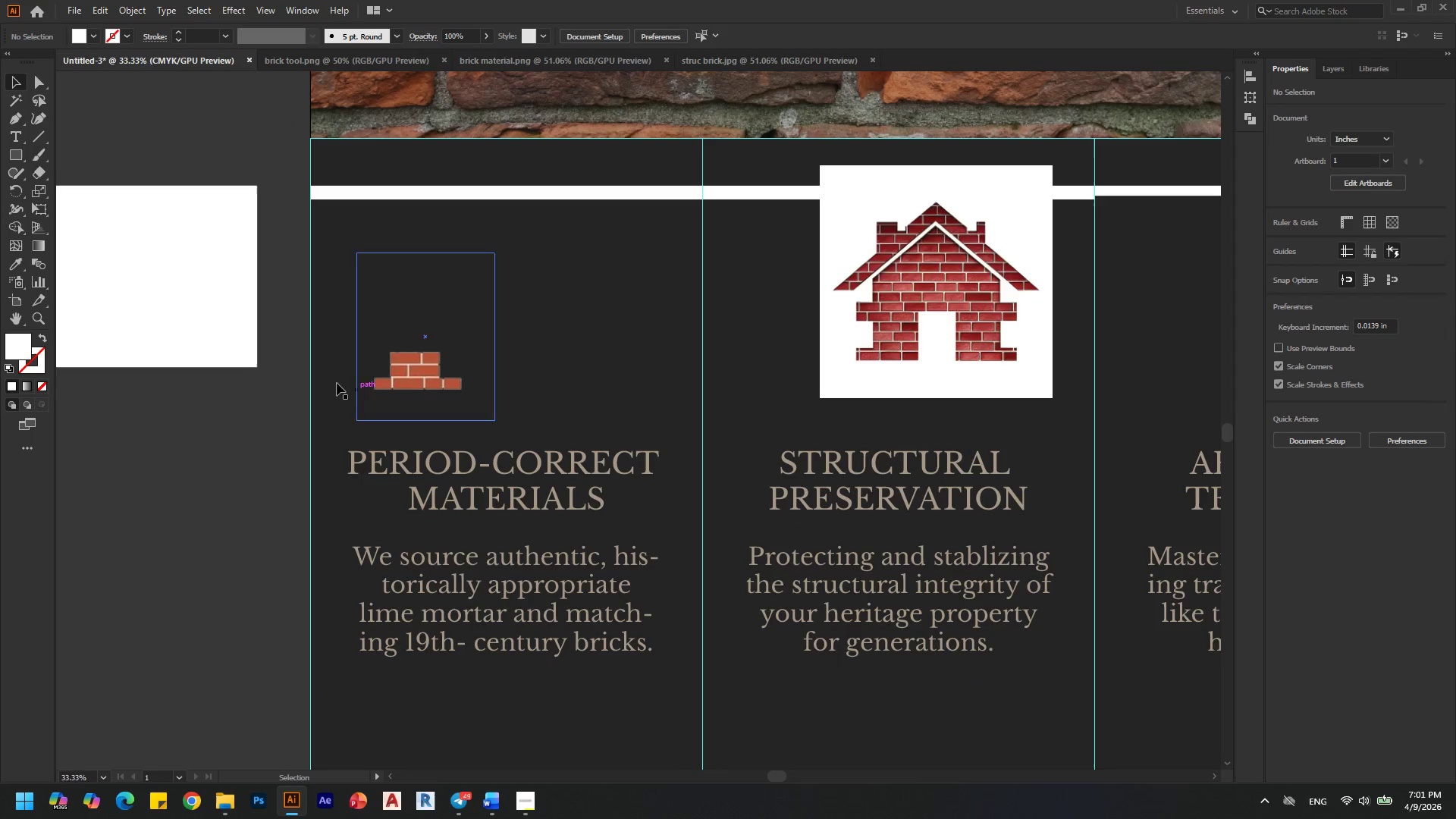 
left_click_drag(start_coordinate=[156, 284], to_coordinate=[155, 296])
 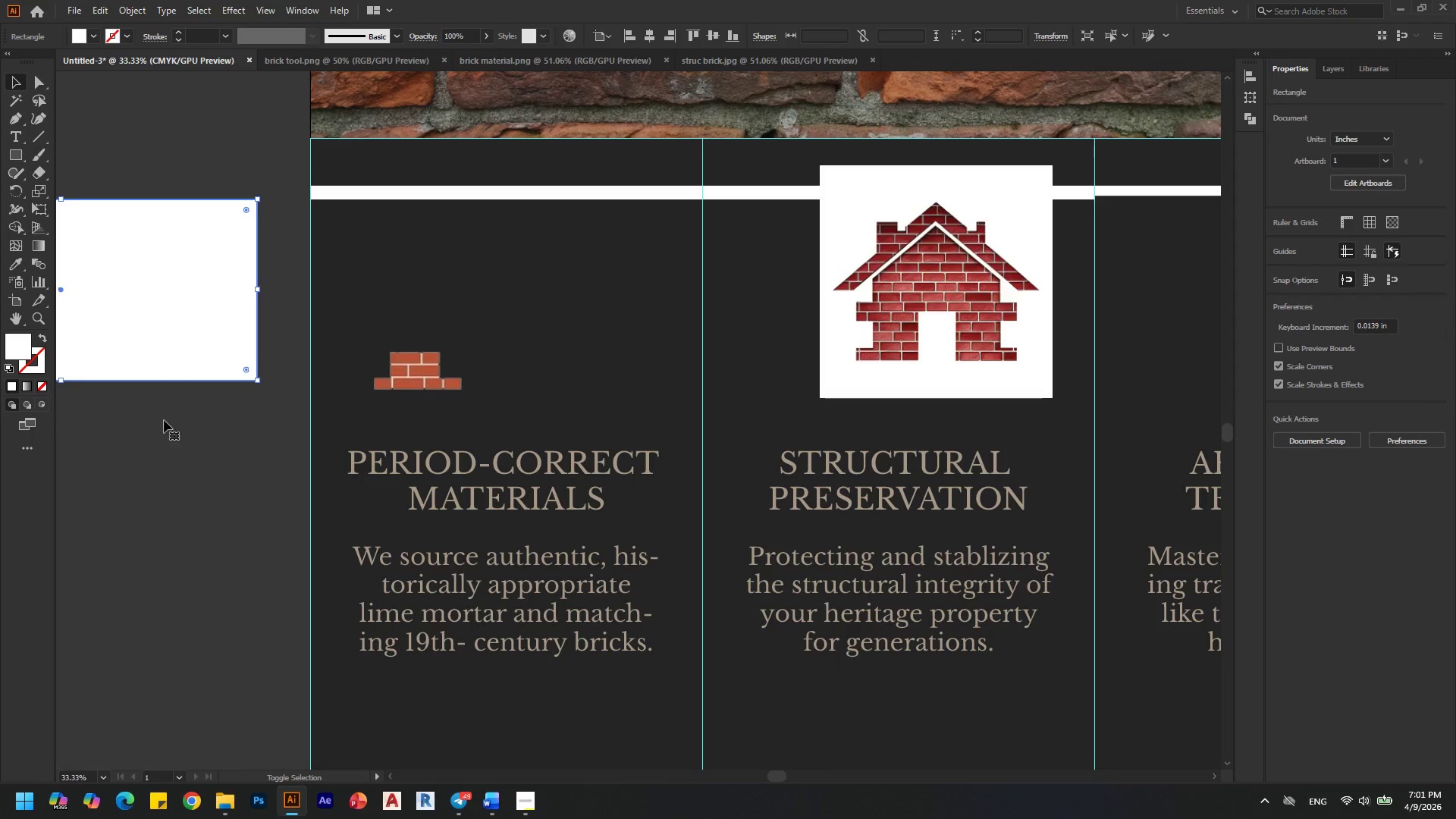 
hold_key(key=ShiftLeft, duration=1.51)
 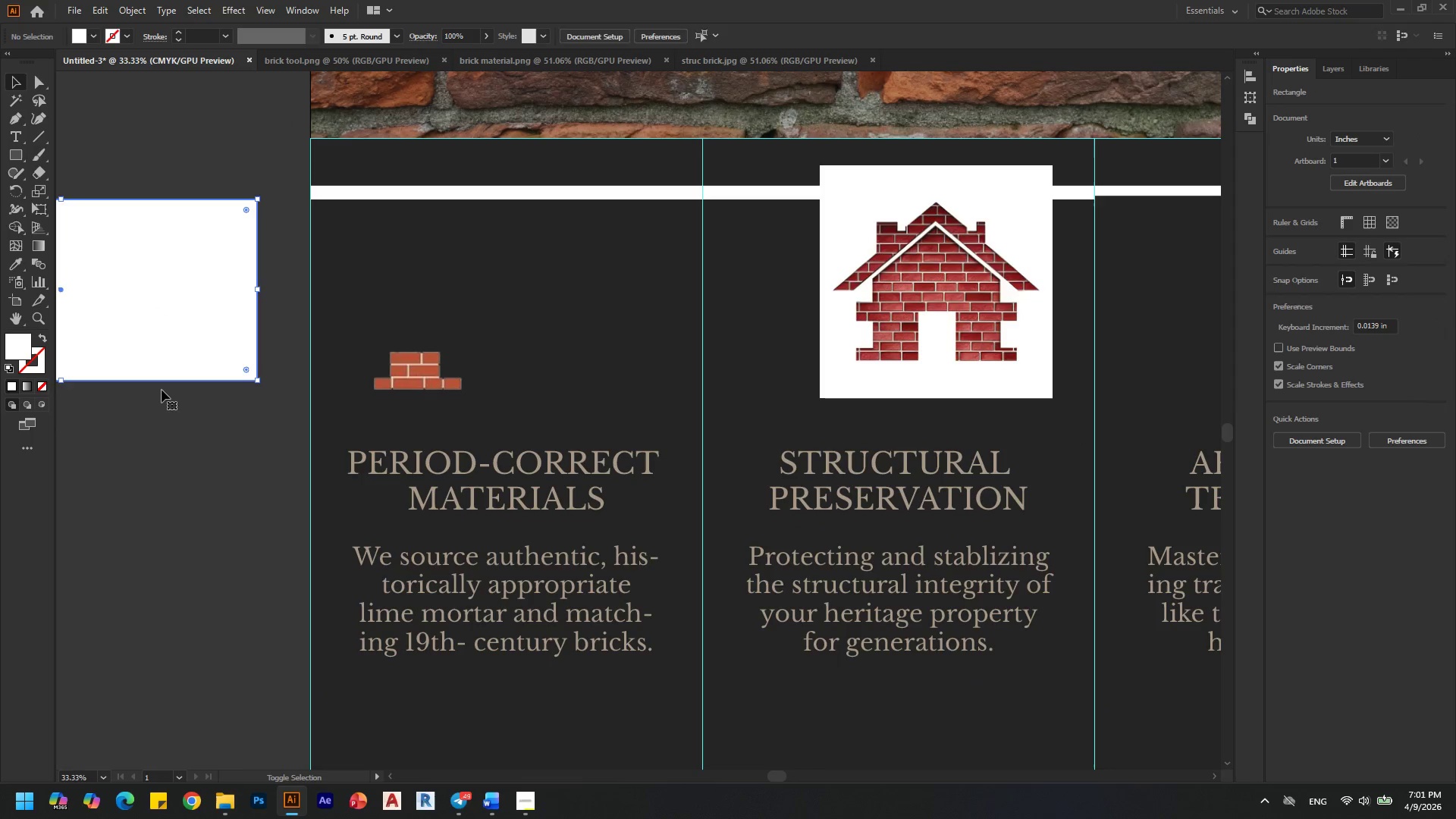 
hold_key(key=ShiftLeft, duration=0.48)
 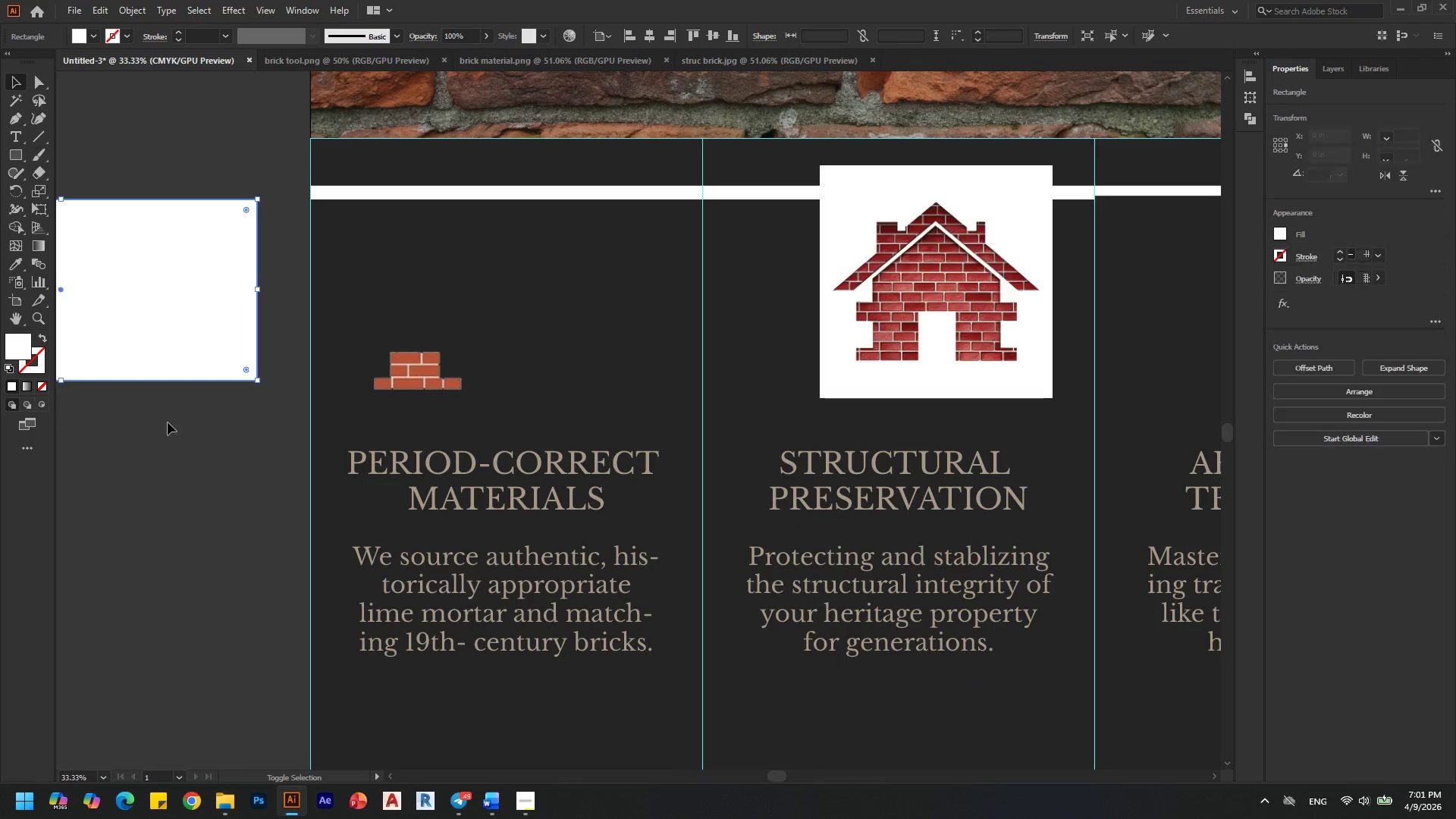 
left_click([168, 422])
 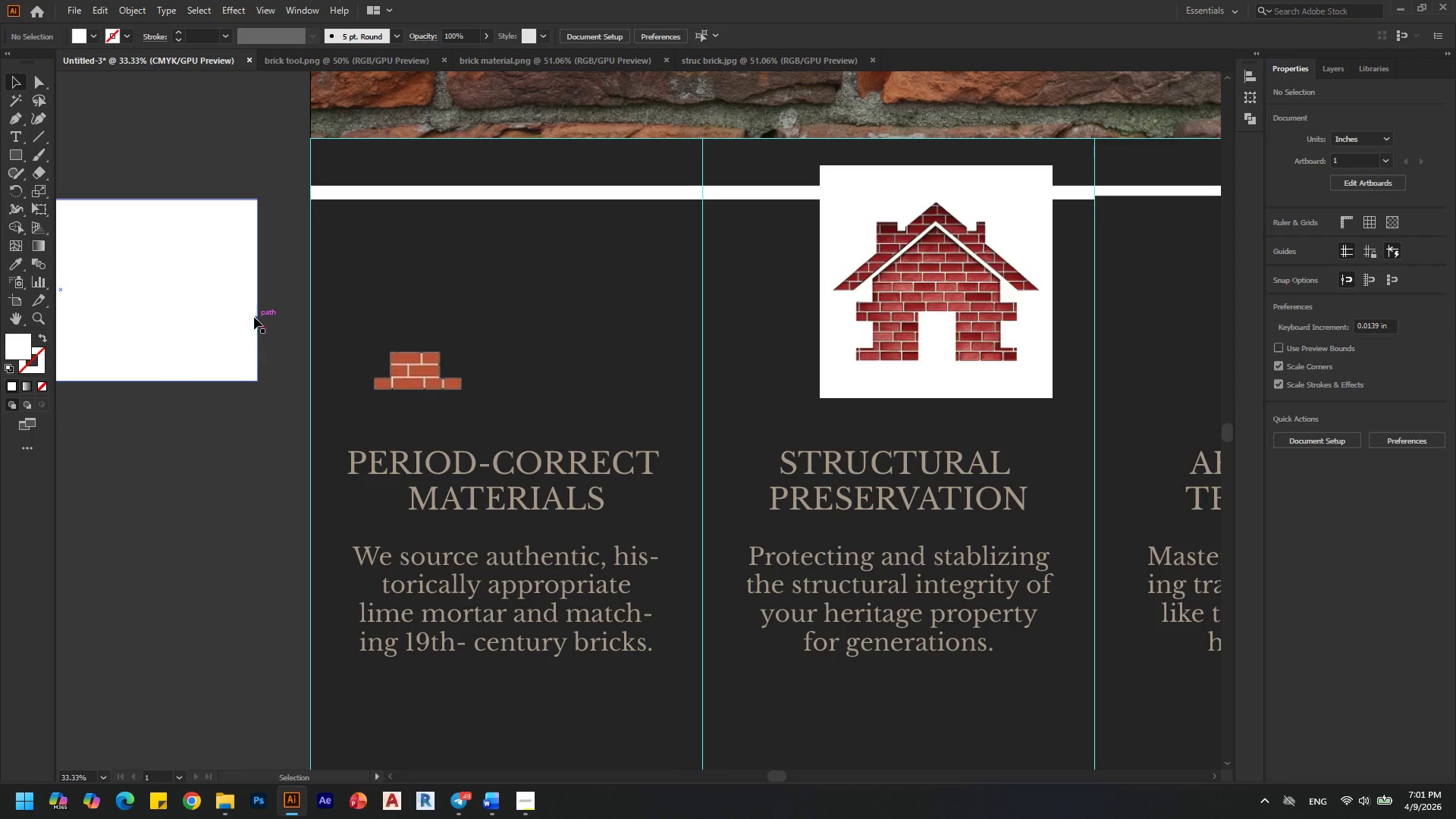 
left_click([254, 317])
 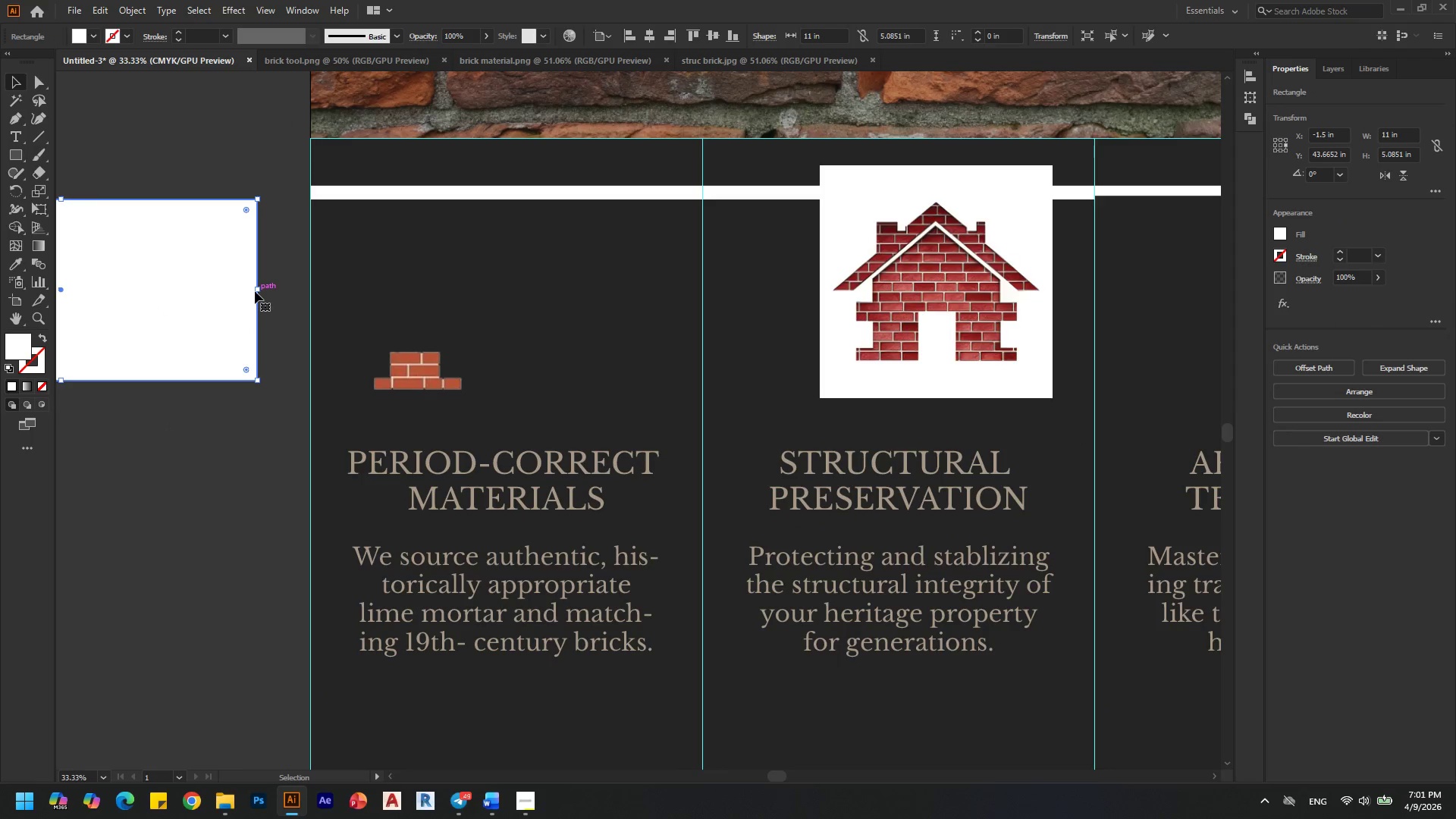 
left_click_drag(start_coordinate=[257, 289], to_coordinate=[427, 310])
 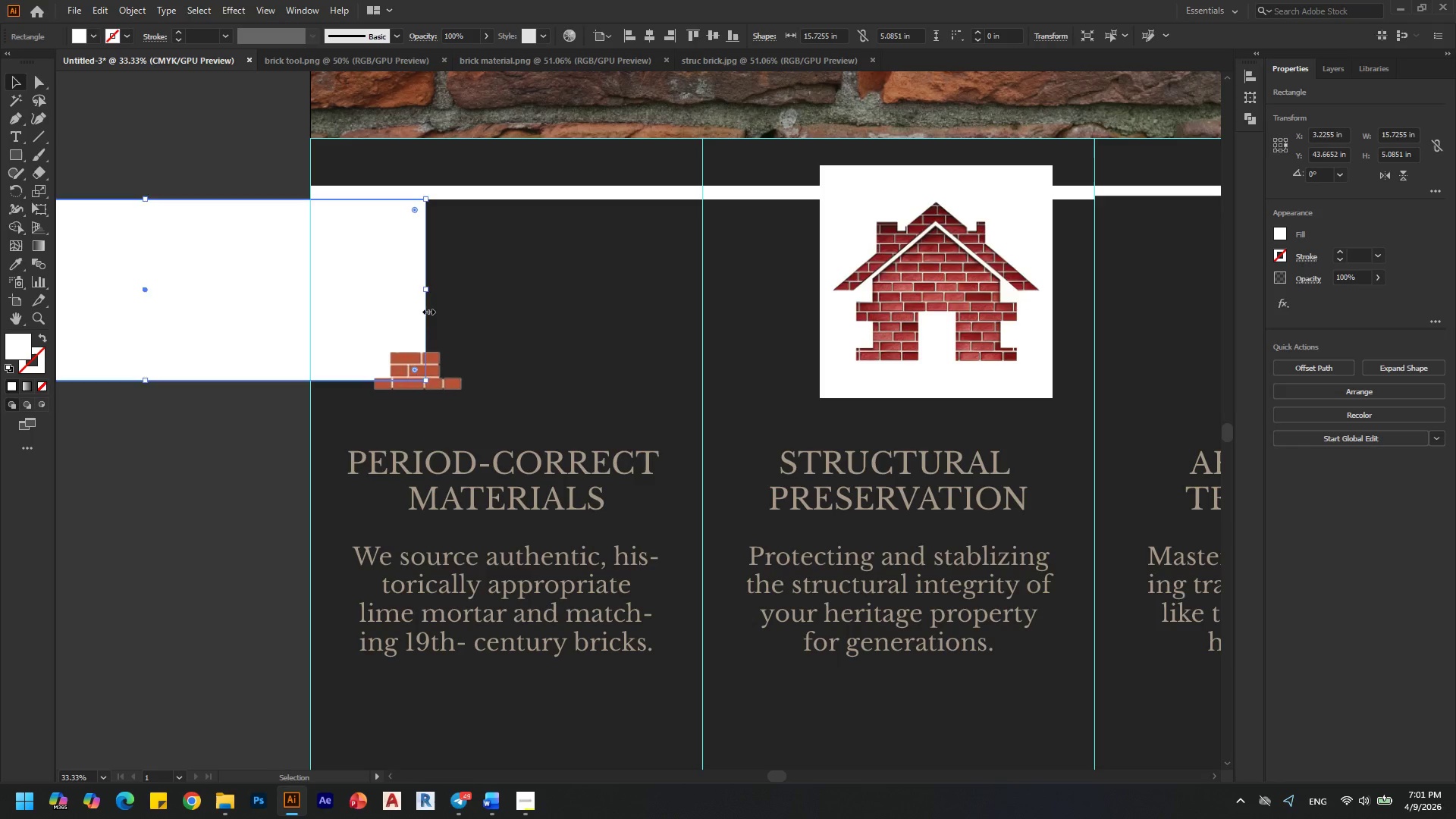 
key(Alt+Control+Z)
 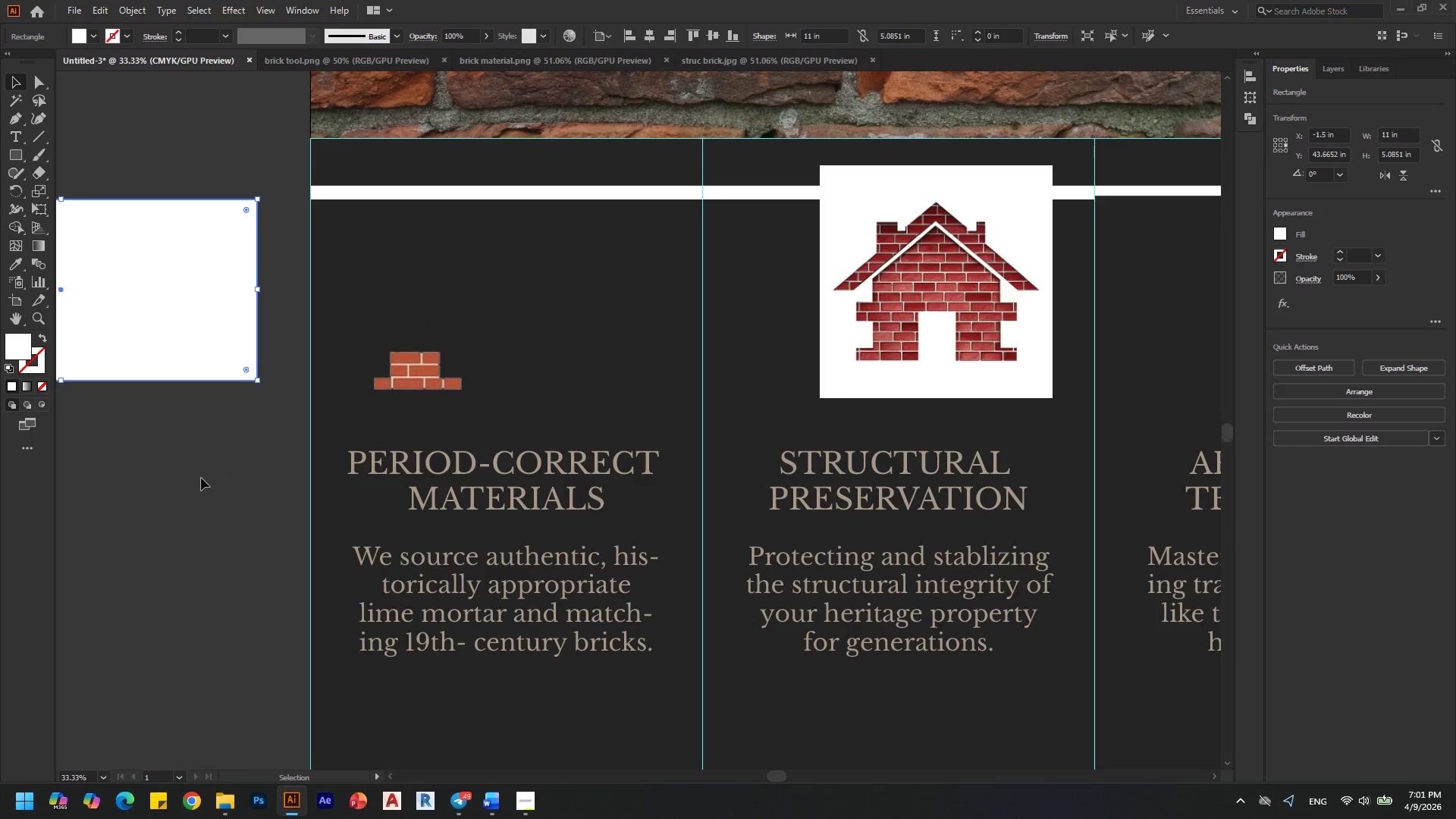 
left_click([201, 478])
 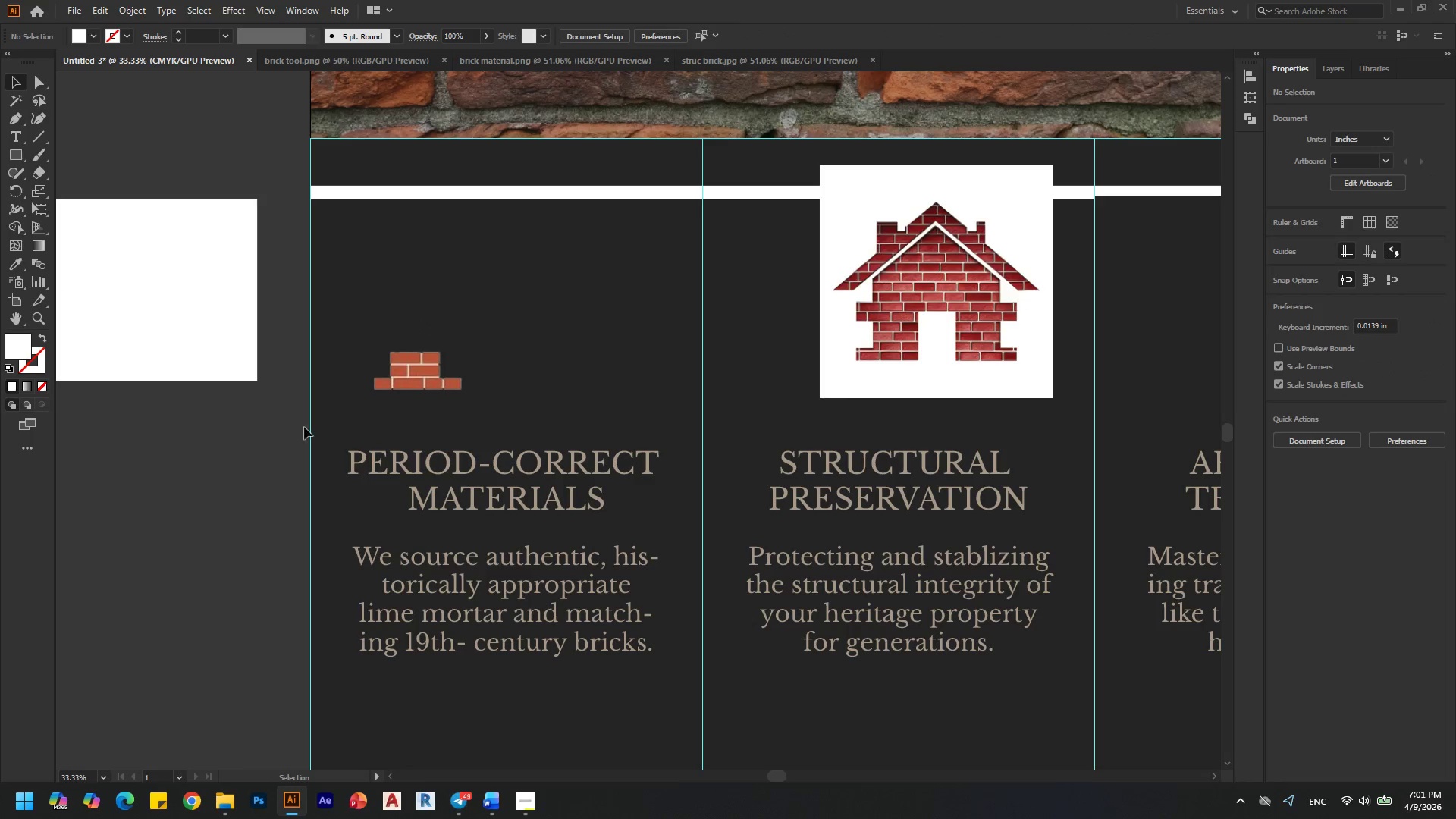 
key(Alt+AltLeft)
 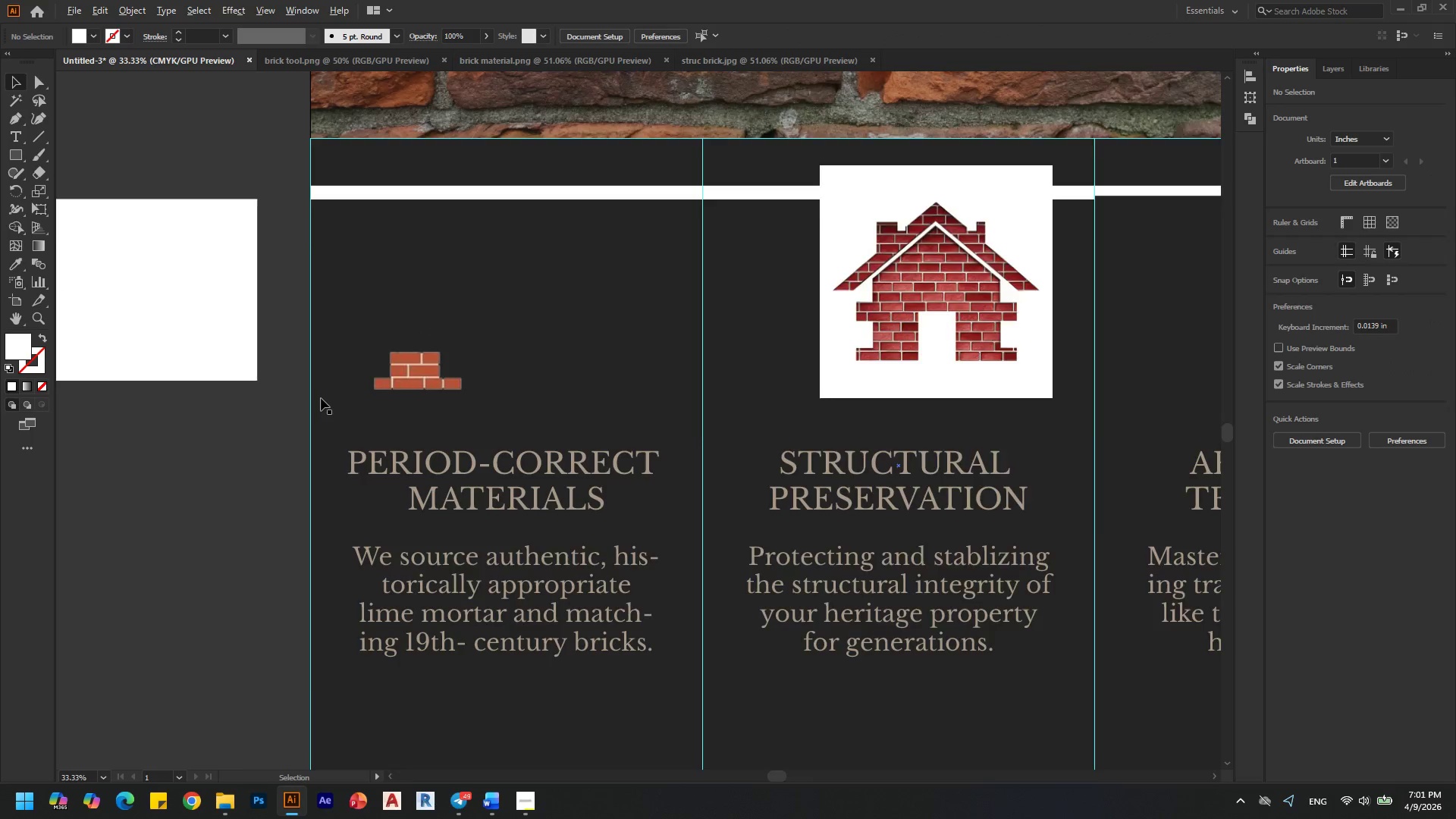 
scroll: coordinate [321, 398], scroll_direction: down, amount: 2.0
 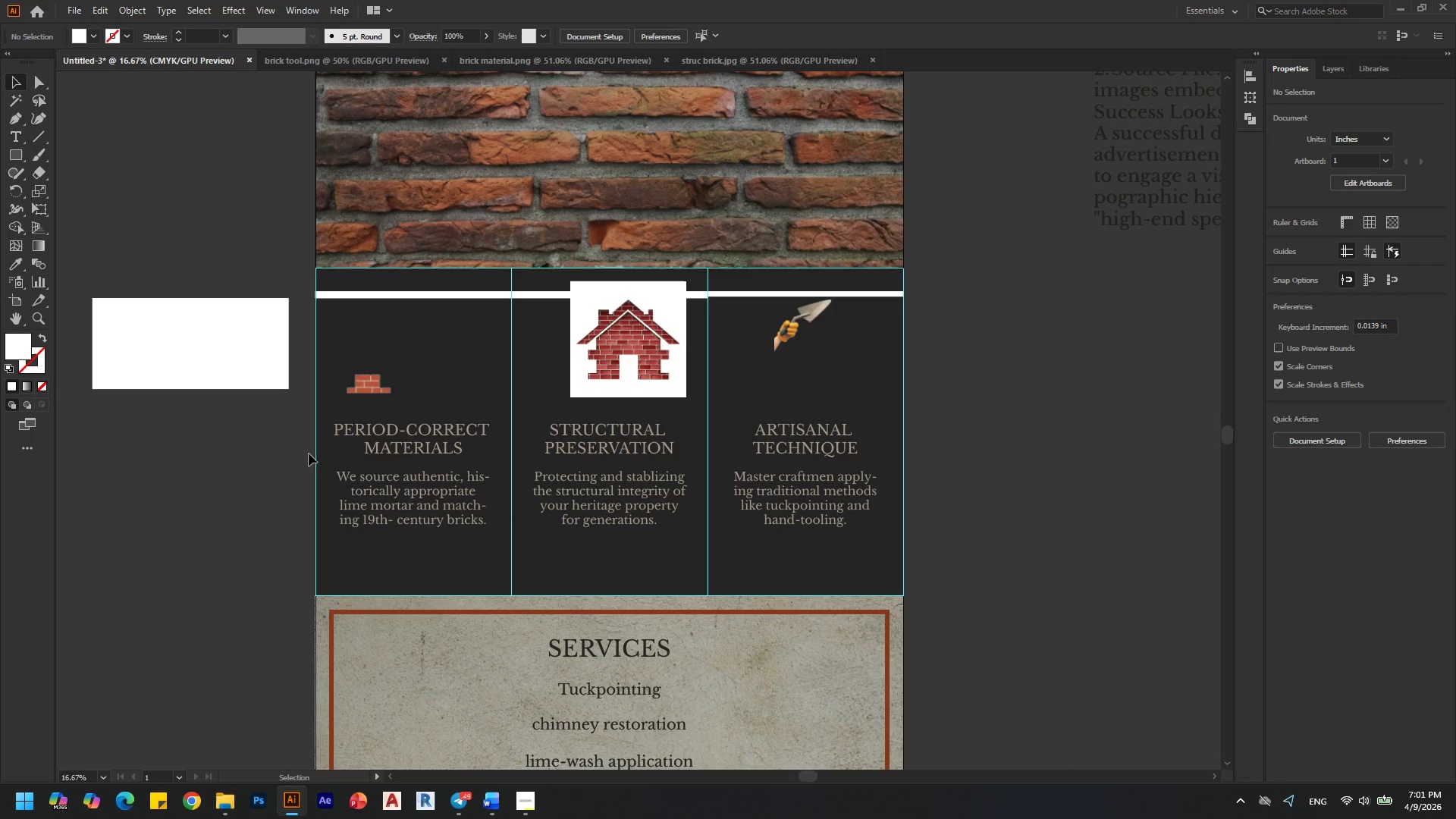 
hold_key(key=AltLeft, duration=0.31)
scroll: coordinate [462, 388], scroll_direction: none, amount: 0.0
 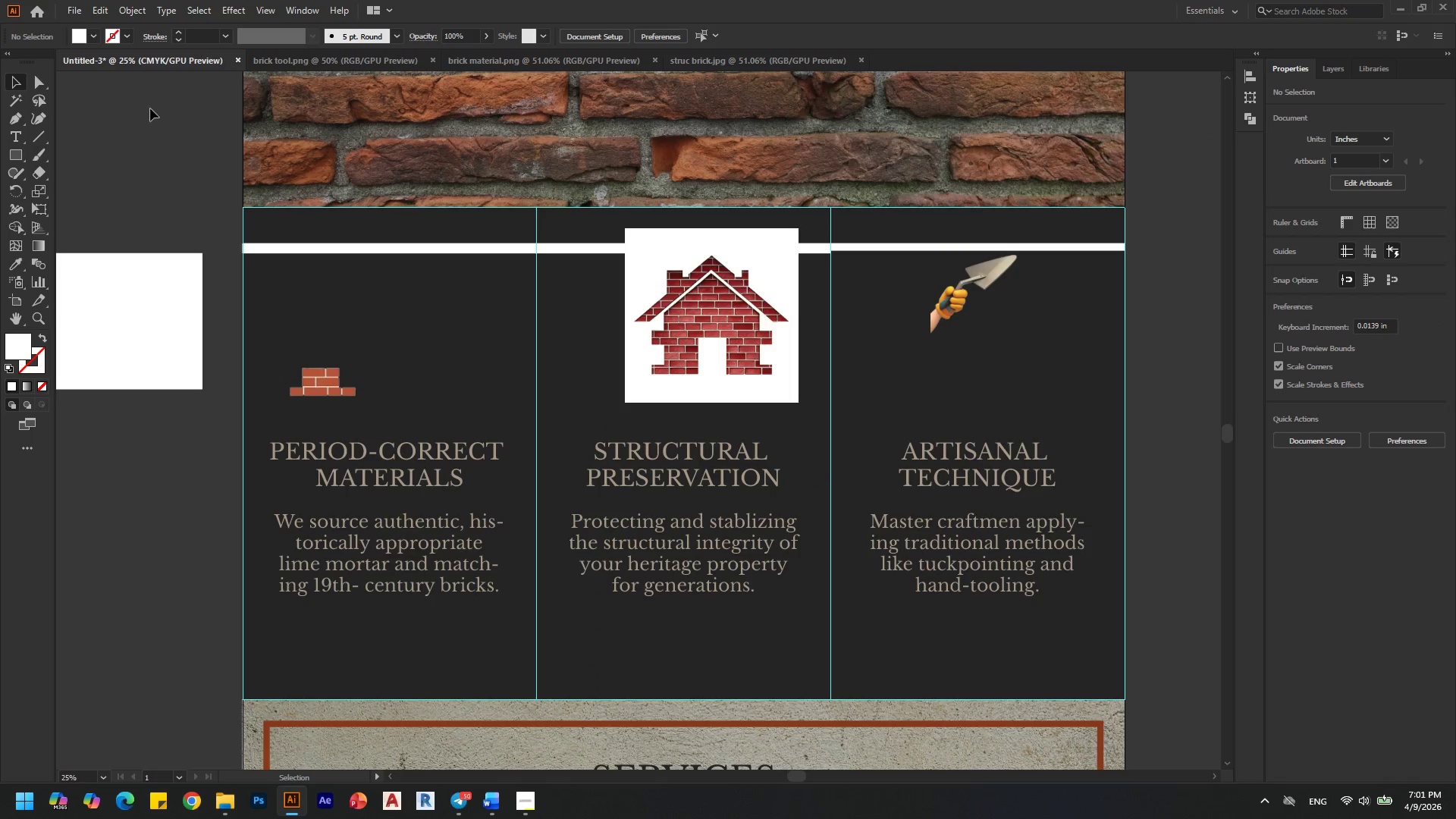 
left_click([82, 5])
 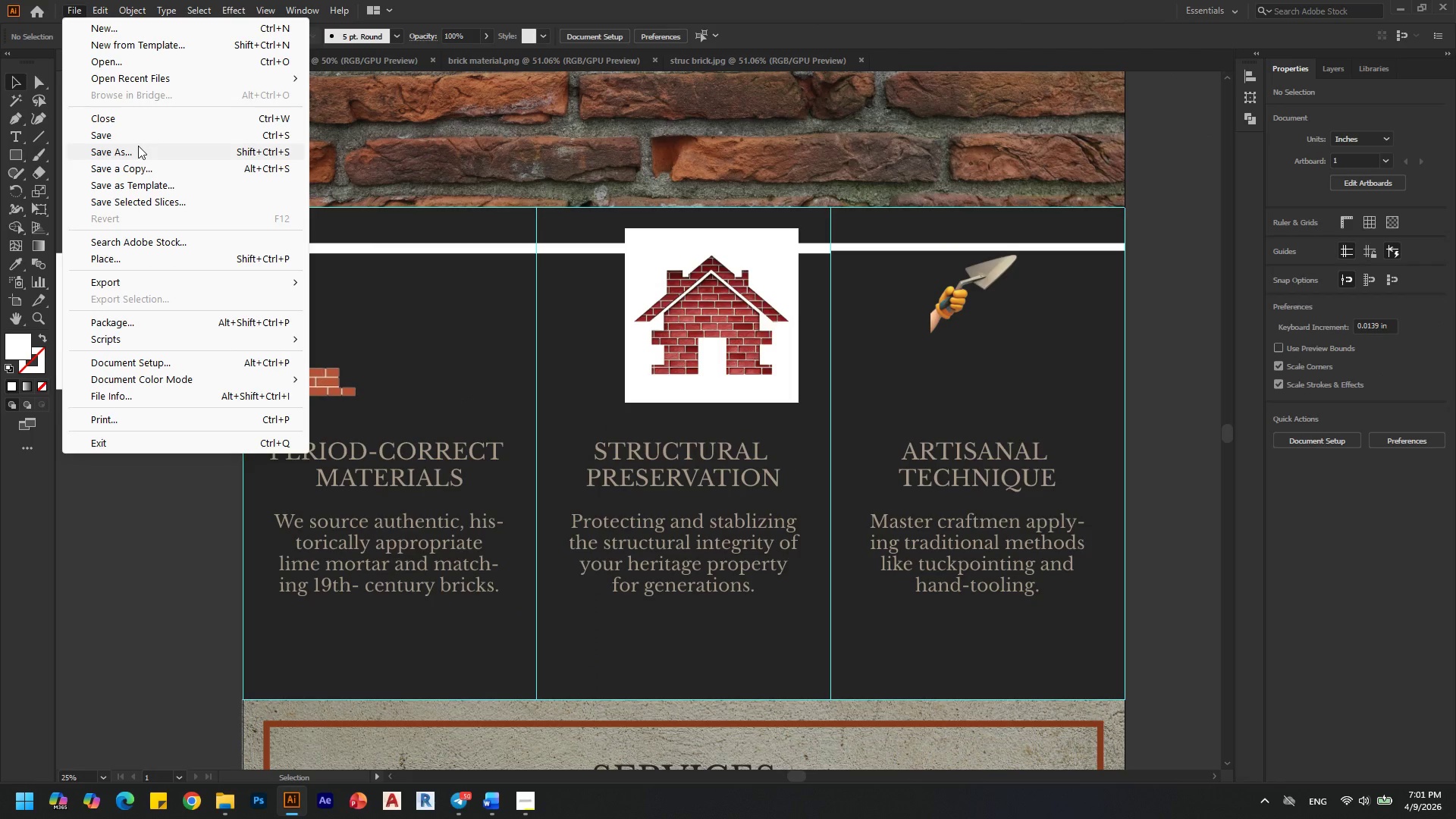 
left_click([1148, 344])
 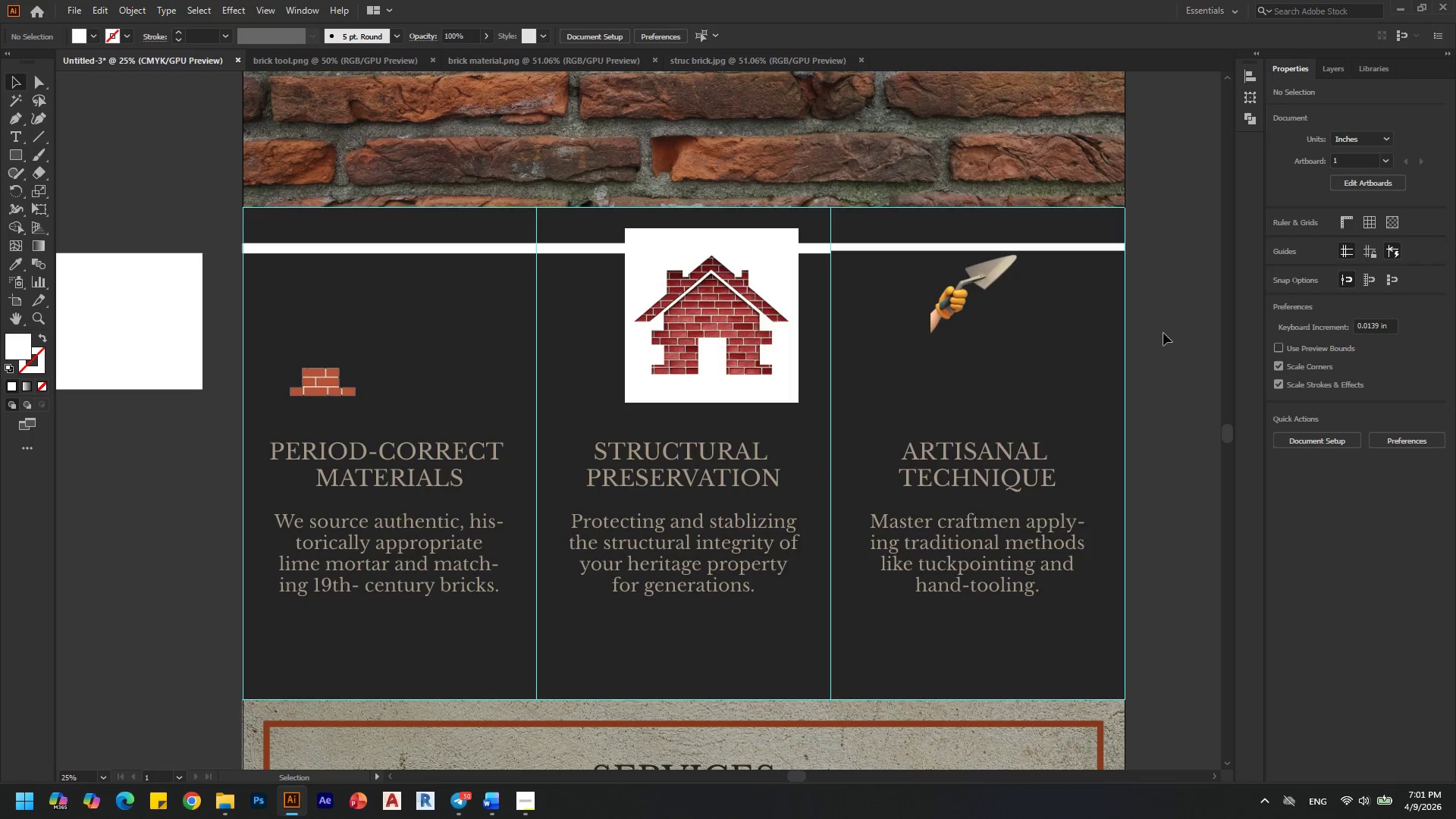 
key(Alt+AltLeft)
 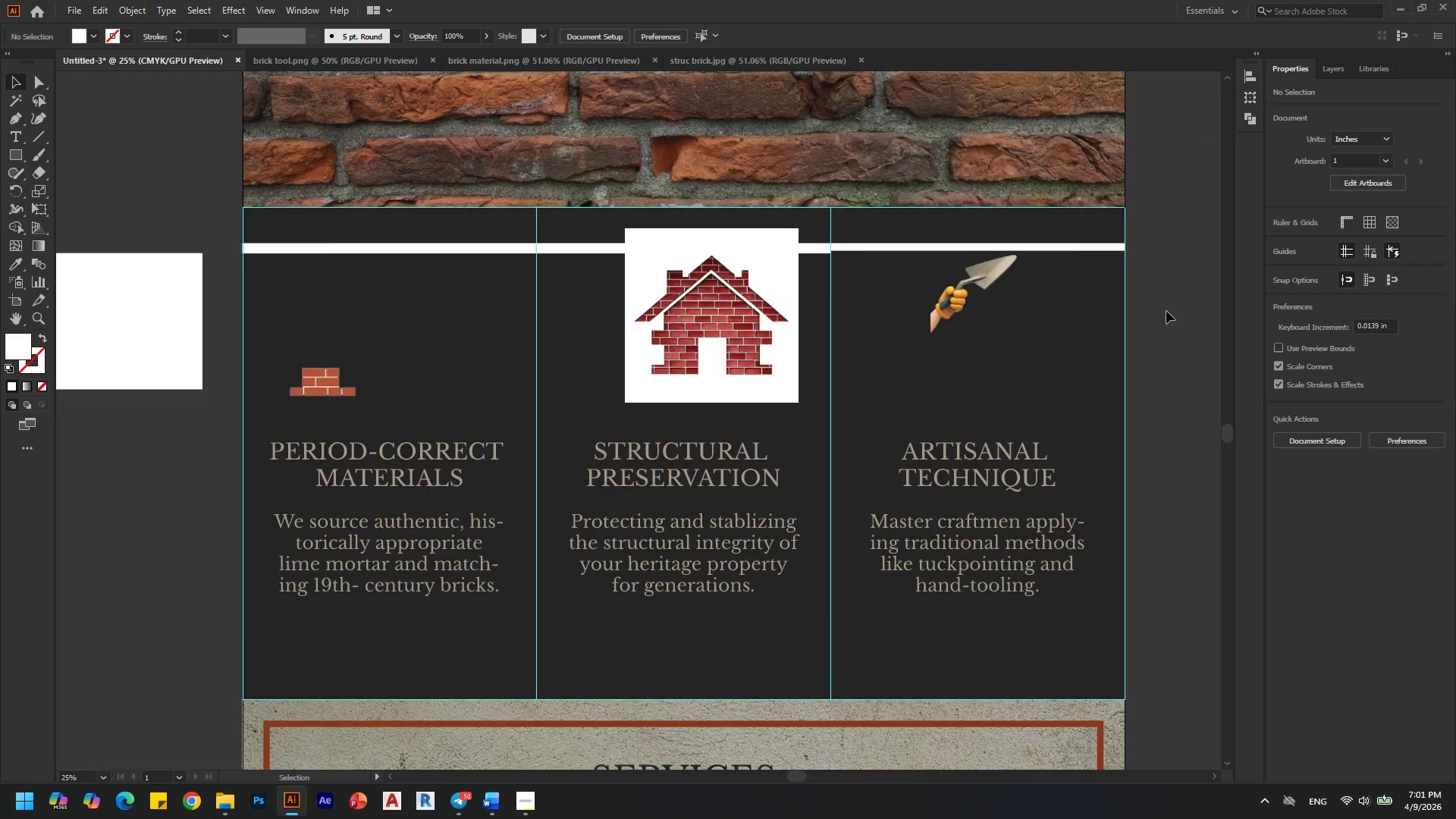 
scroll: coordinate [1166, 310], scroll_direction: up, amount: 1.0
 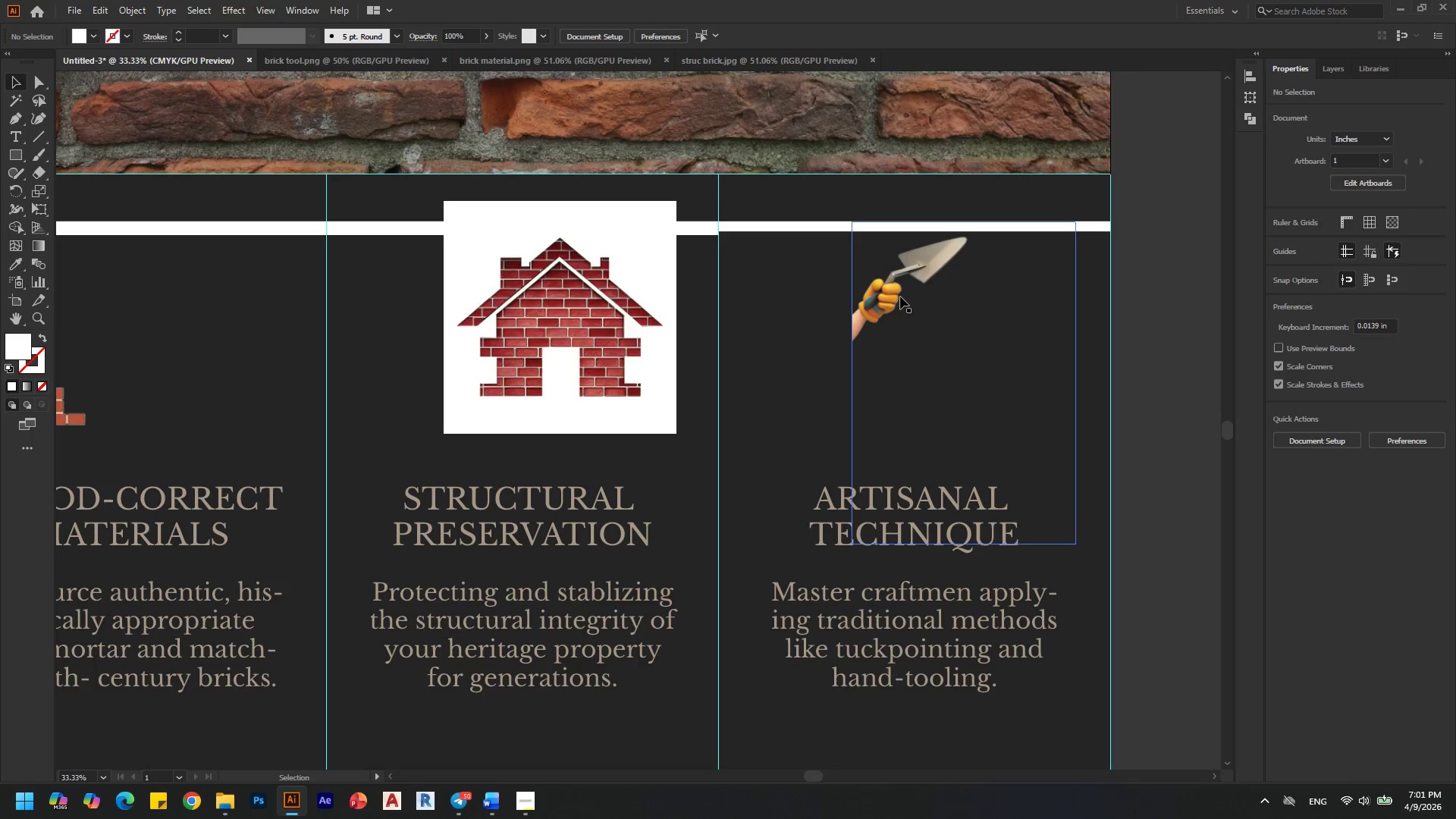 
left_click_drag(start_coordinate=[900, 297], to_coordinate=[883, 374])
 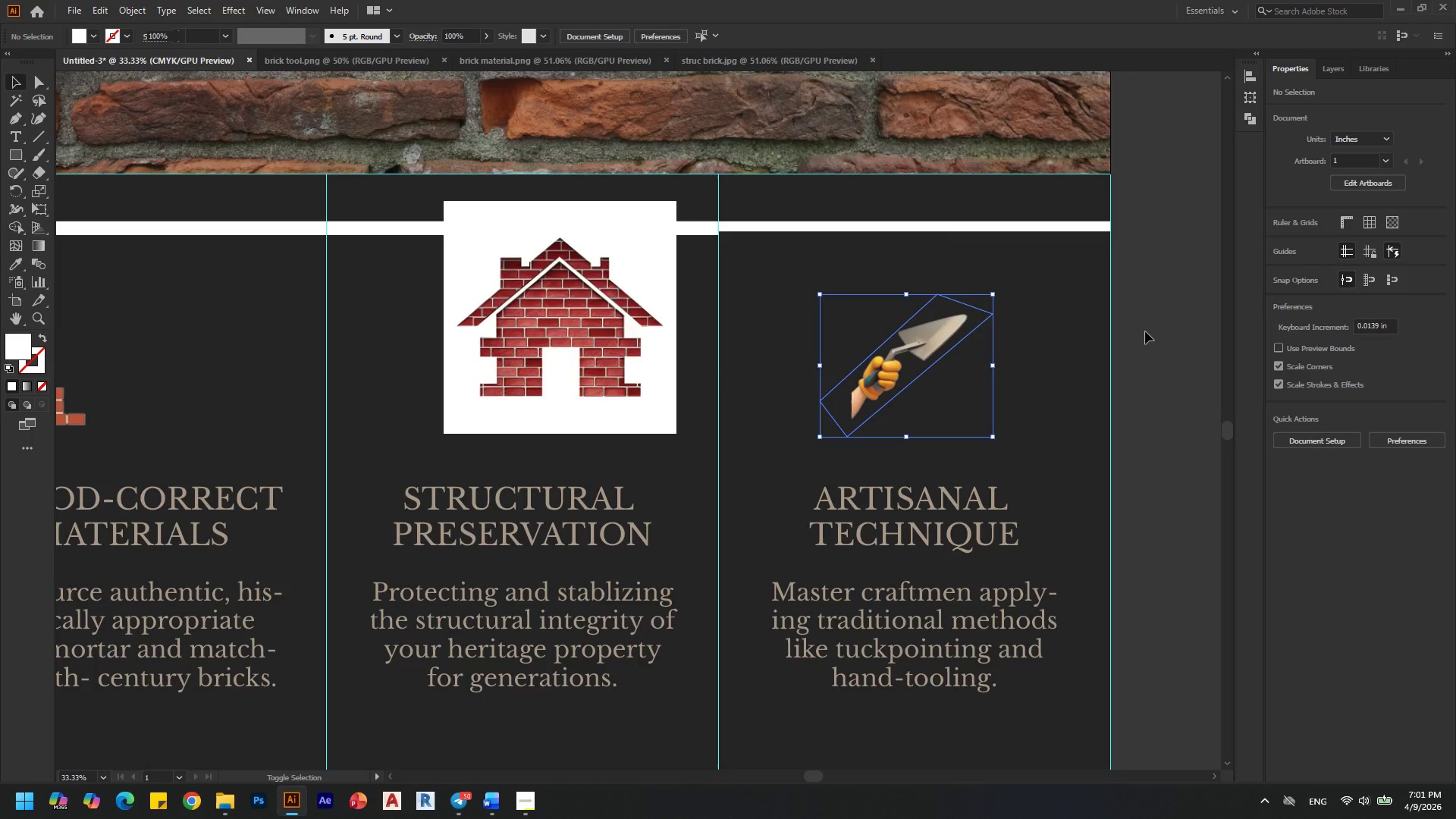 
hold_key(key=ShiftLeft, duration=0.97)
 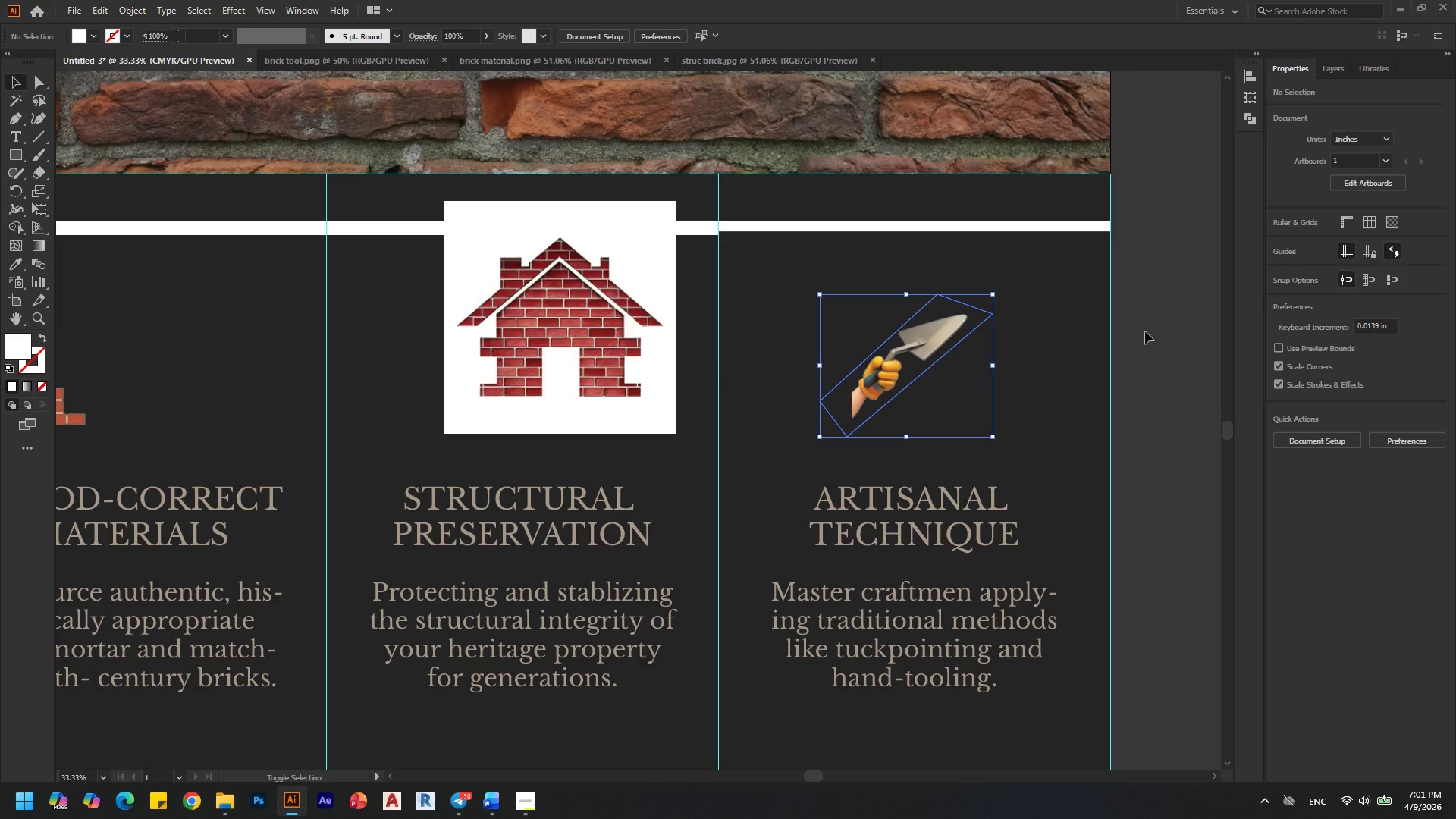 
hold_key(key=ShiftLeft, duration=2.47)
left_click([1145, 331])
 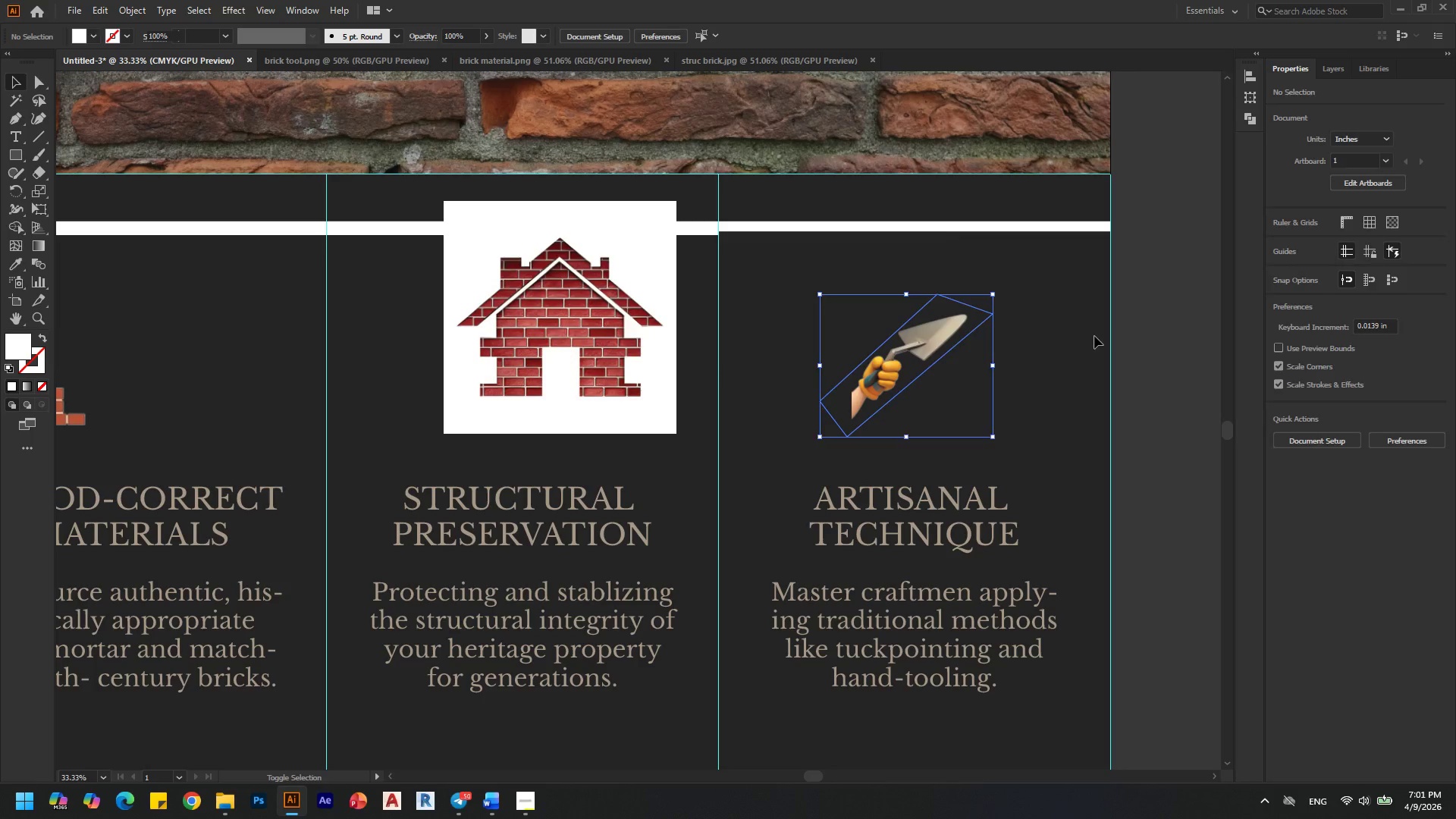 
key(Alt+AltLeft)
 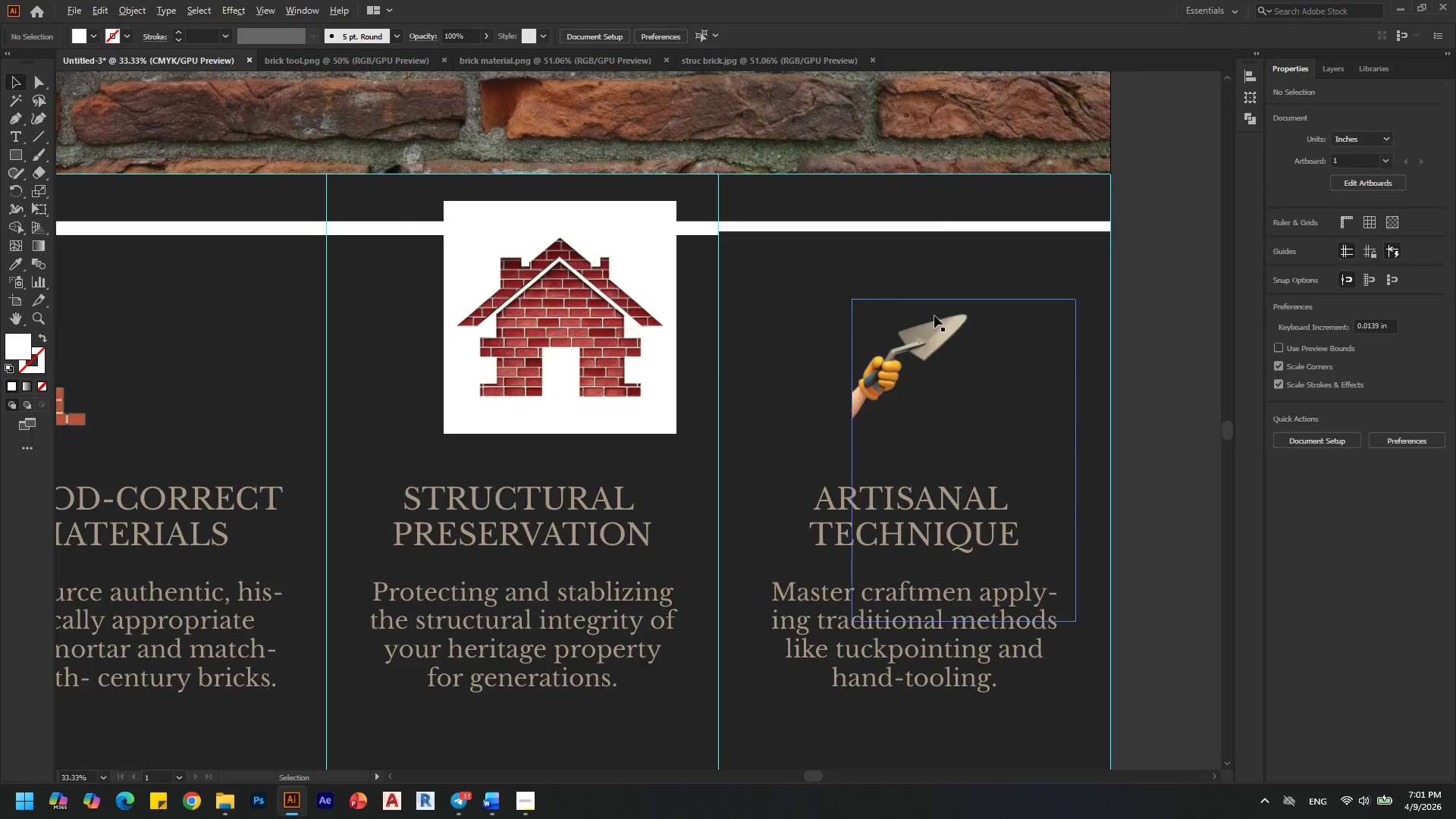 
scroll: coordinate [934, 315], scroll_direction: none, amount: 0.0
 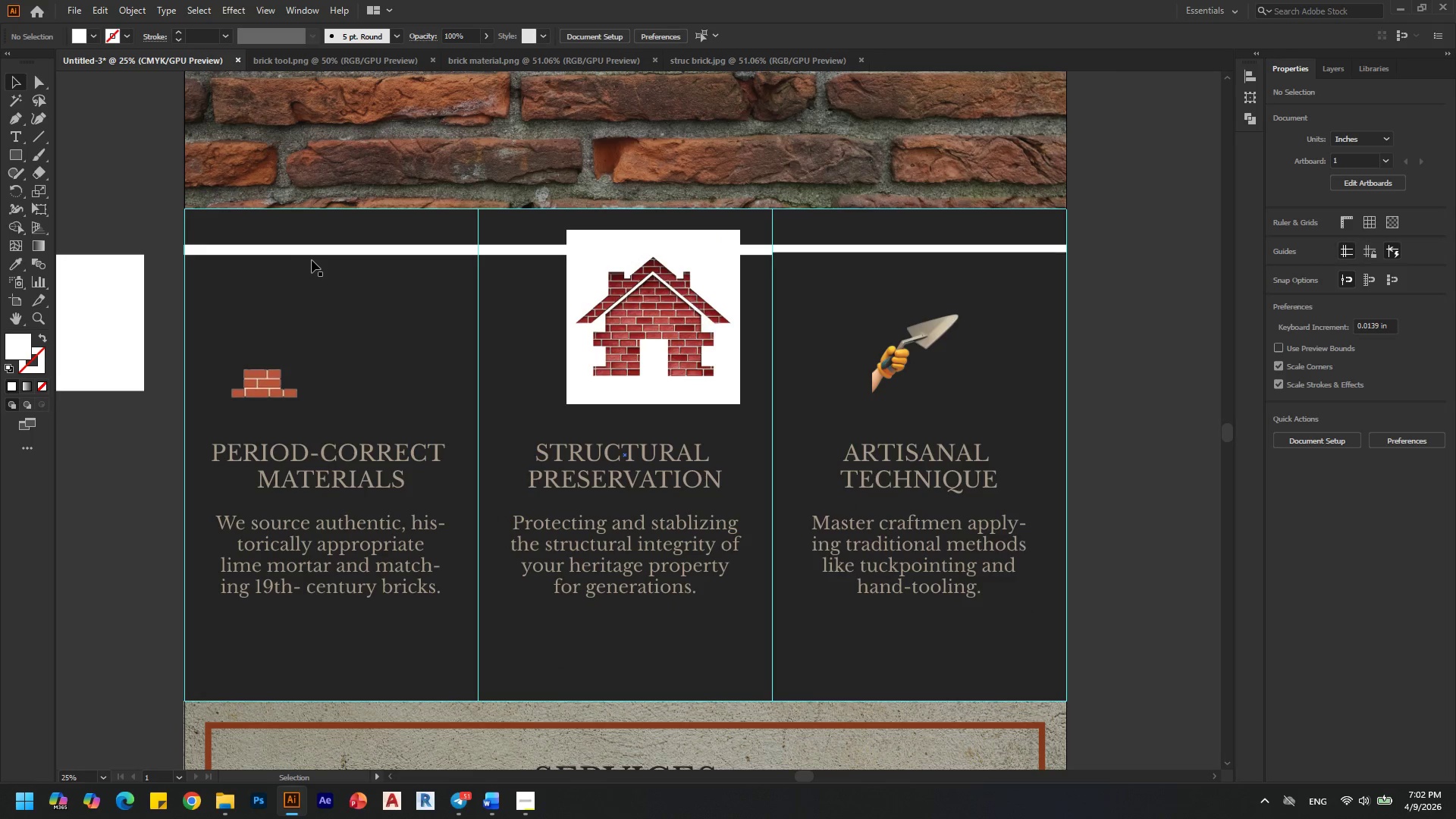 
hold_key(key=AltLeft, duration=2.2)
left_click_drag(start_coordinate=[325, 256], to_coordinate=[318, 415])
 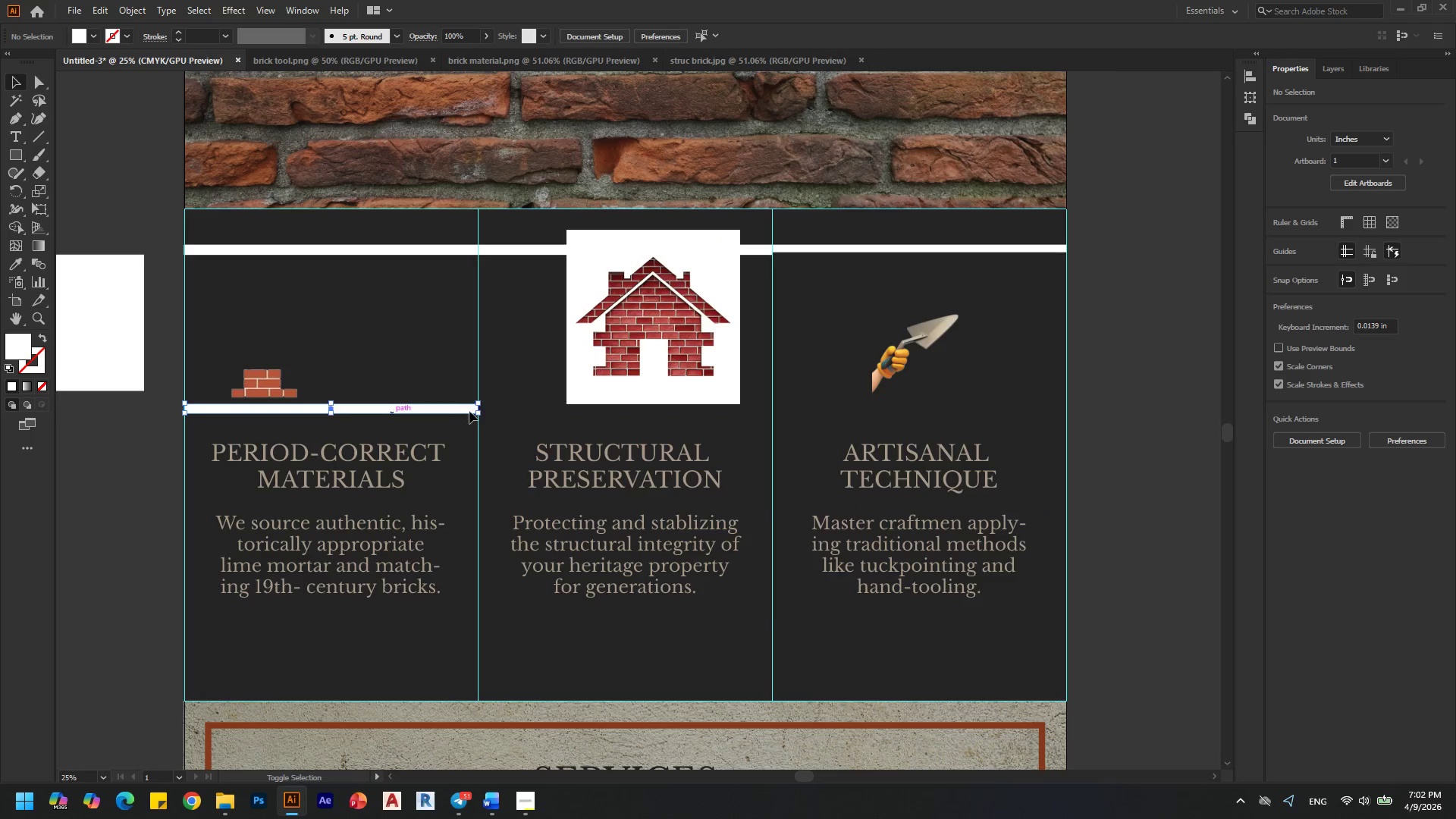 
hold_key(key=ShiftLeft, duration=1.52)
 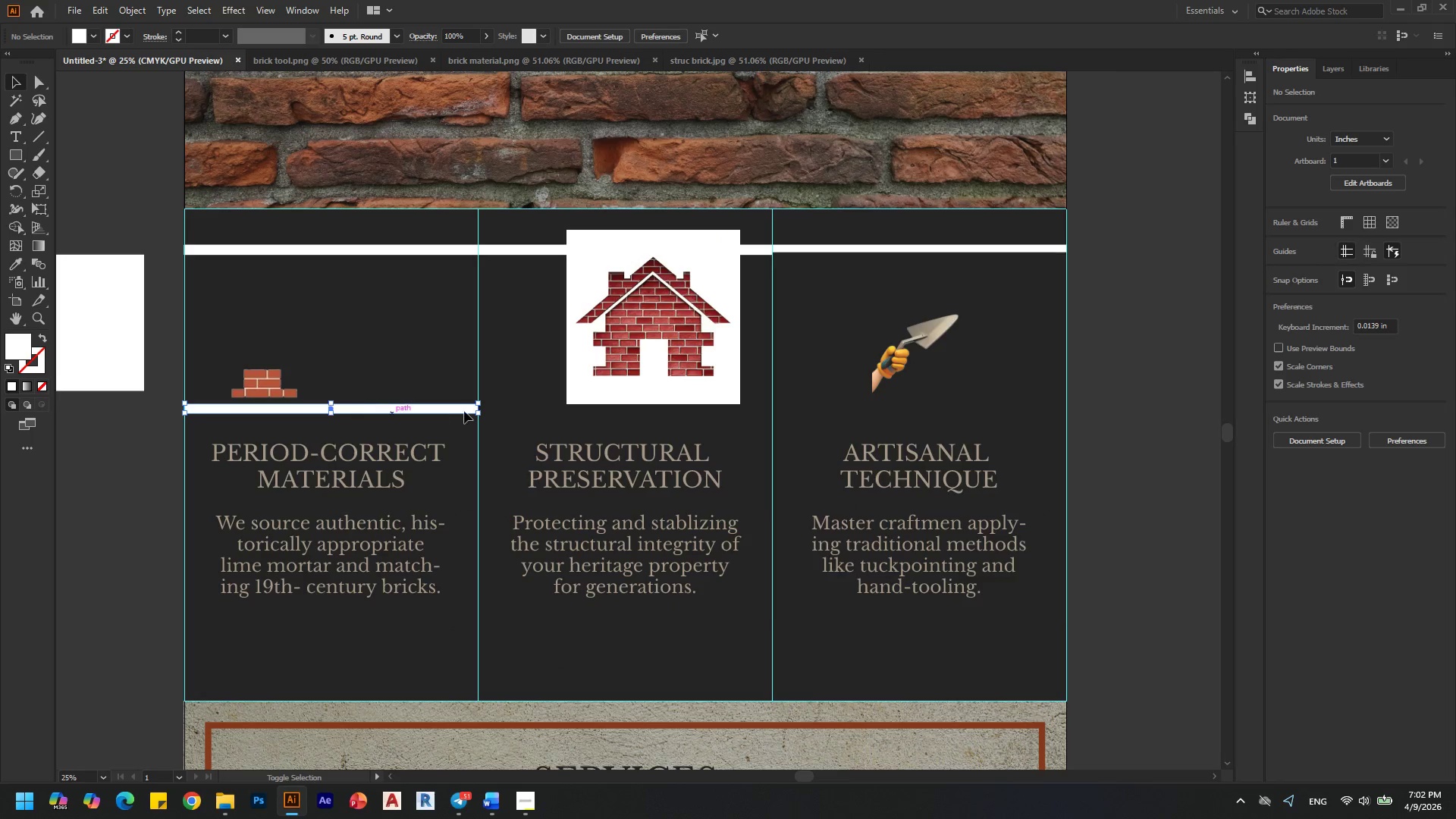 
hold_key(key=ShiftLeft, duration=0.33)
 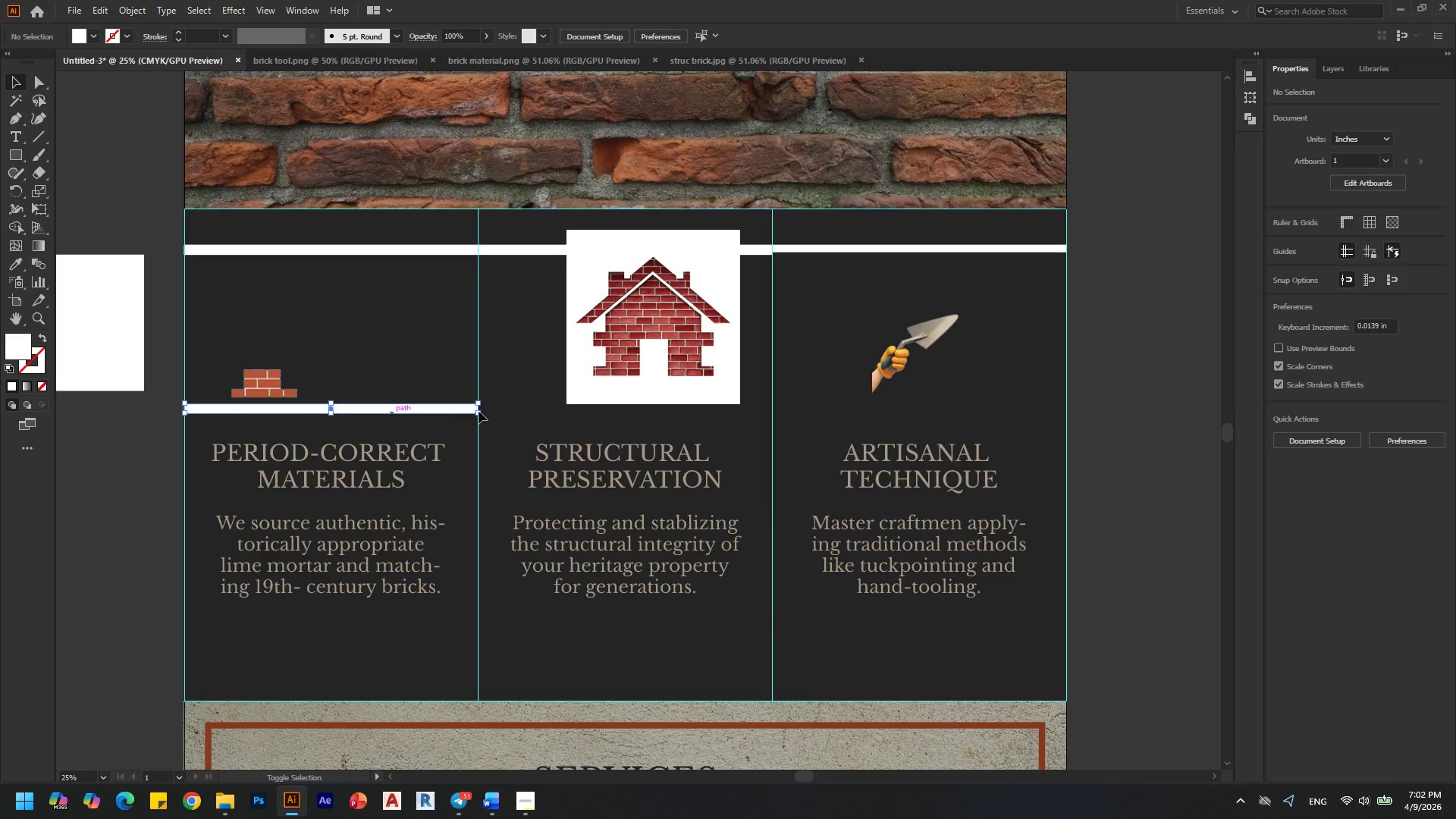 
hold_key(key=AltLeft, duration=0.59)
scroll: coordinate [480, 410], scroll_direction: up, amount: 4.0
 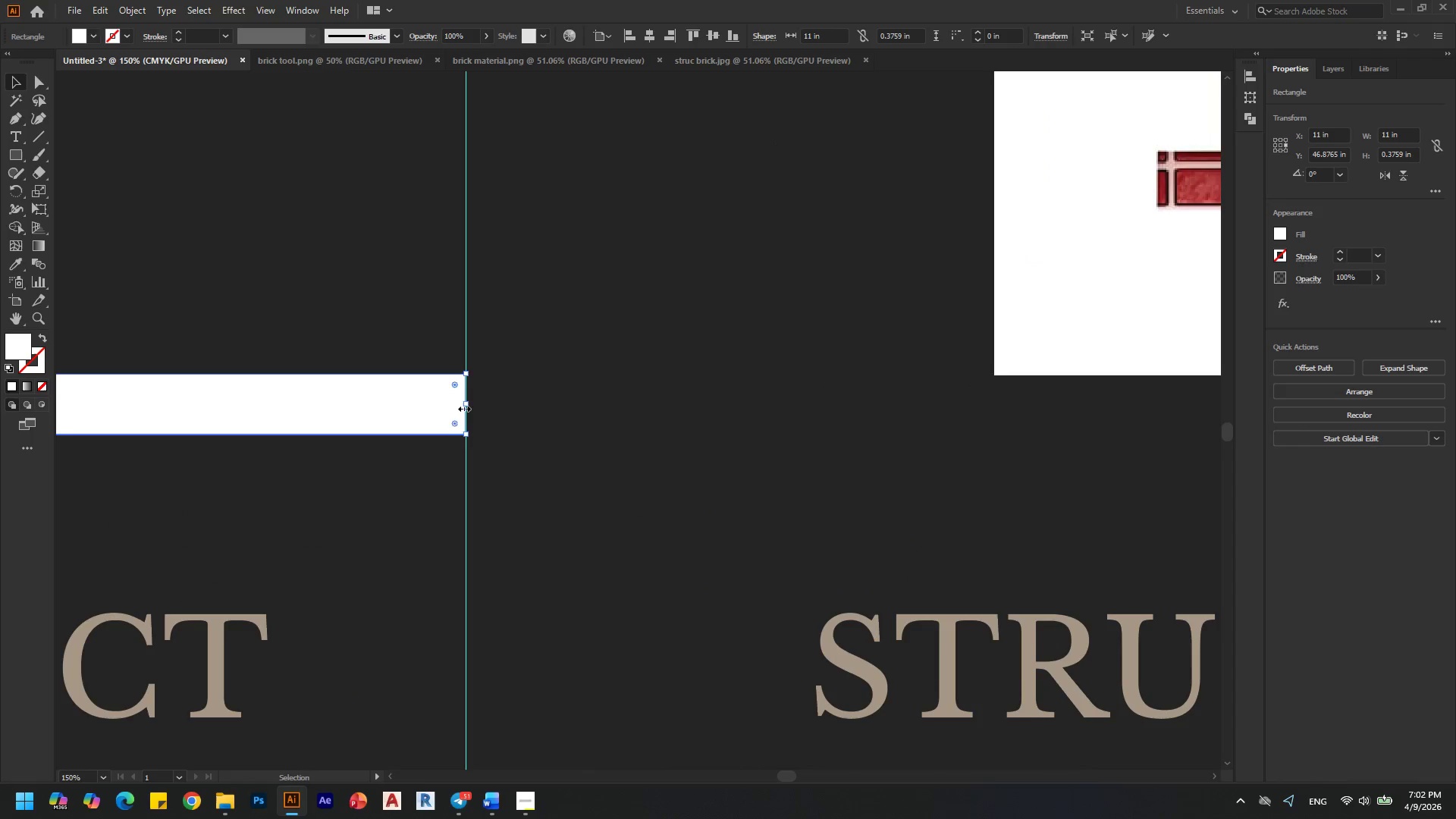 
left_click_drag(start_coordinate=[464, 406], to_coordinate=[1138, 430])
 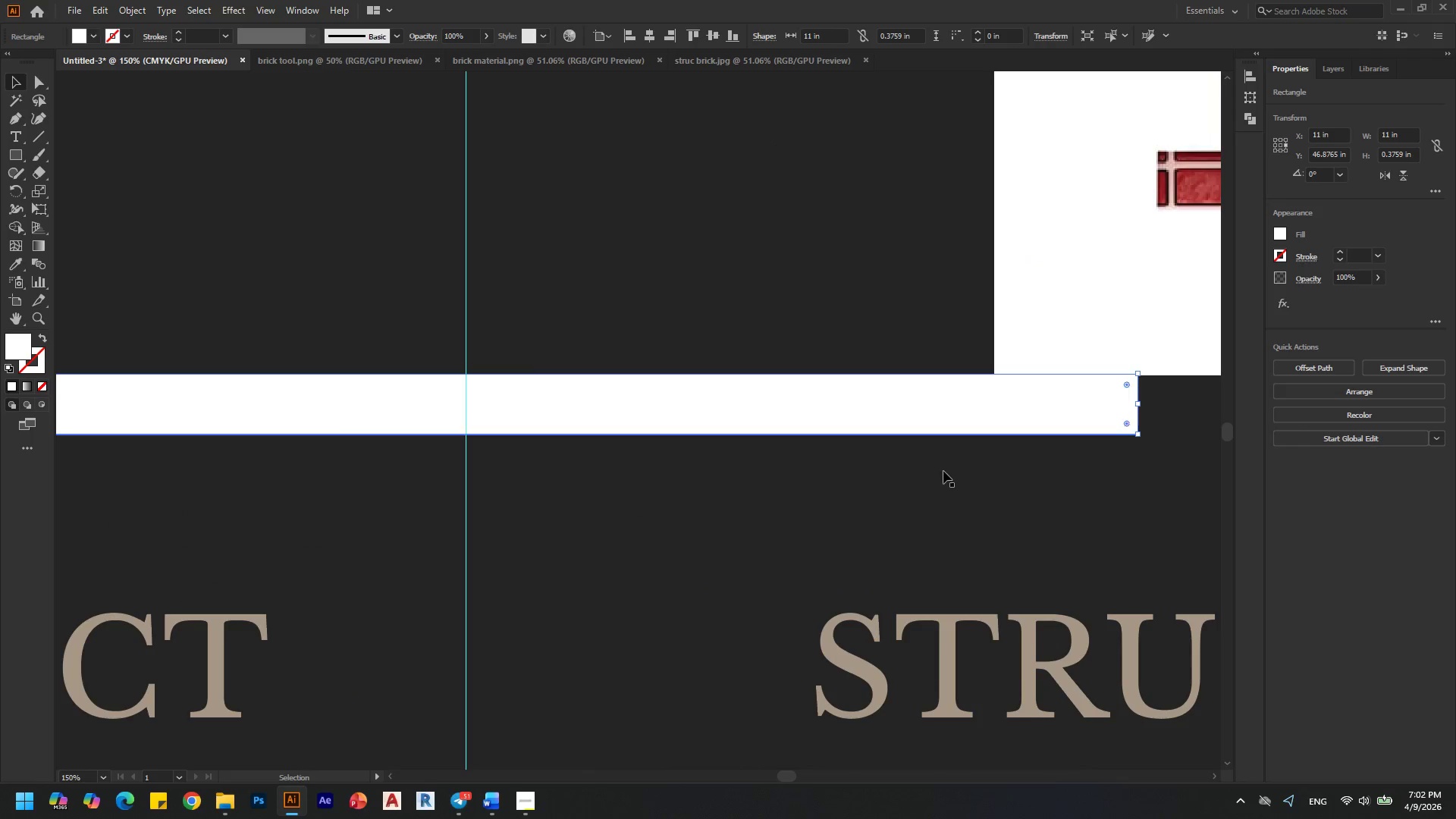 
hold_key(key=AltLeft, duration=0.84)
 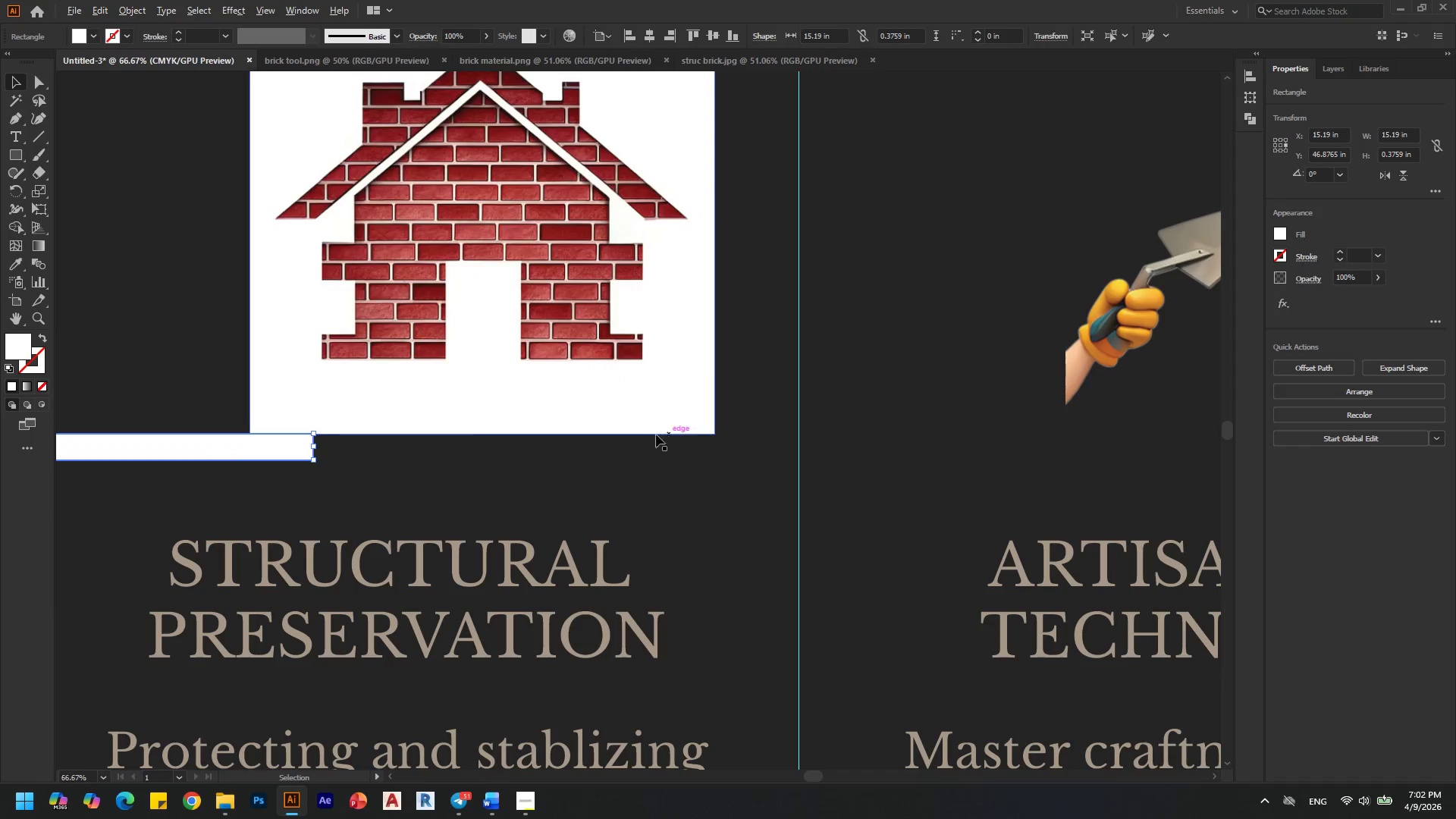 
key(Alt+AltLeft)
 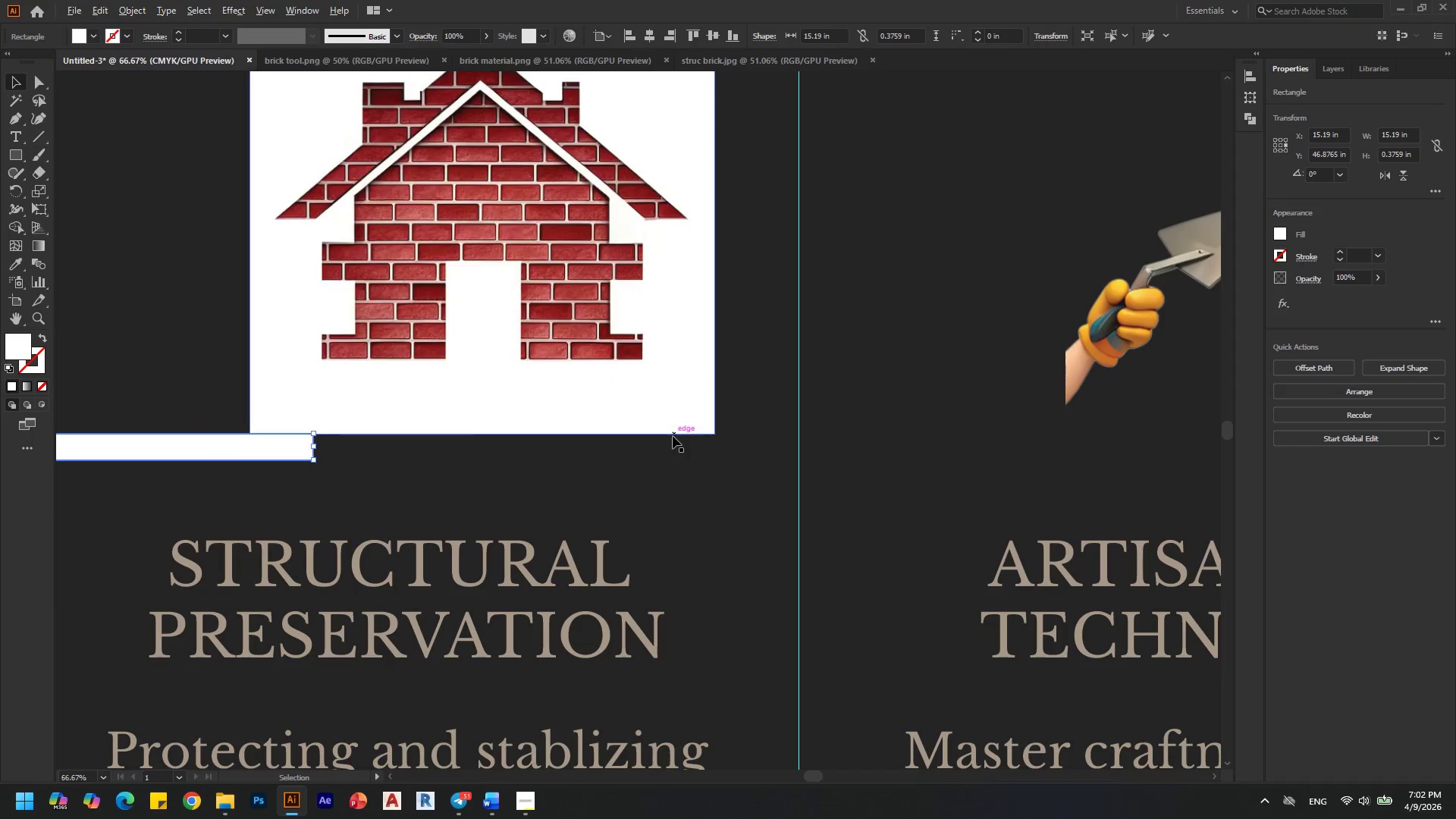 
key(Alt+AltLeft)
 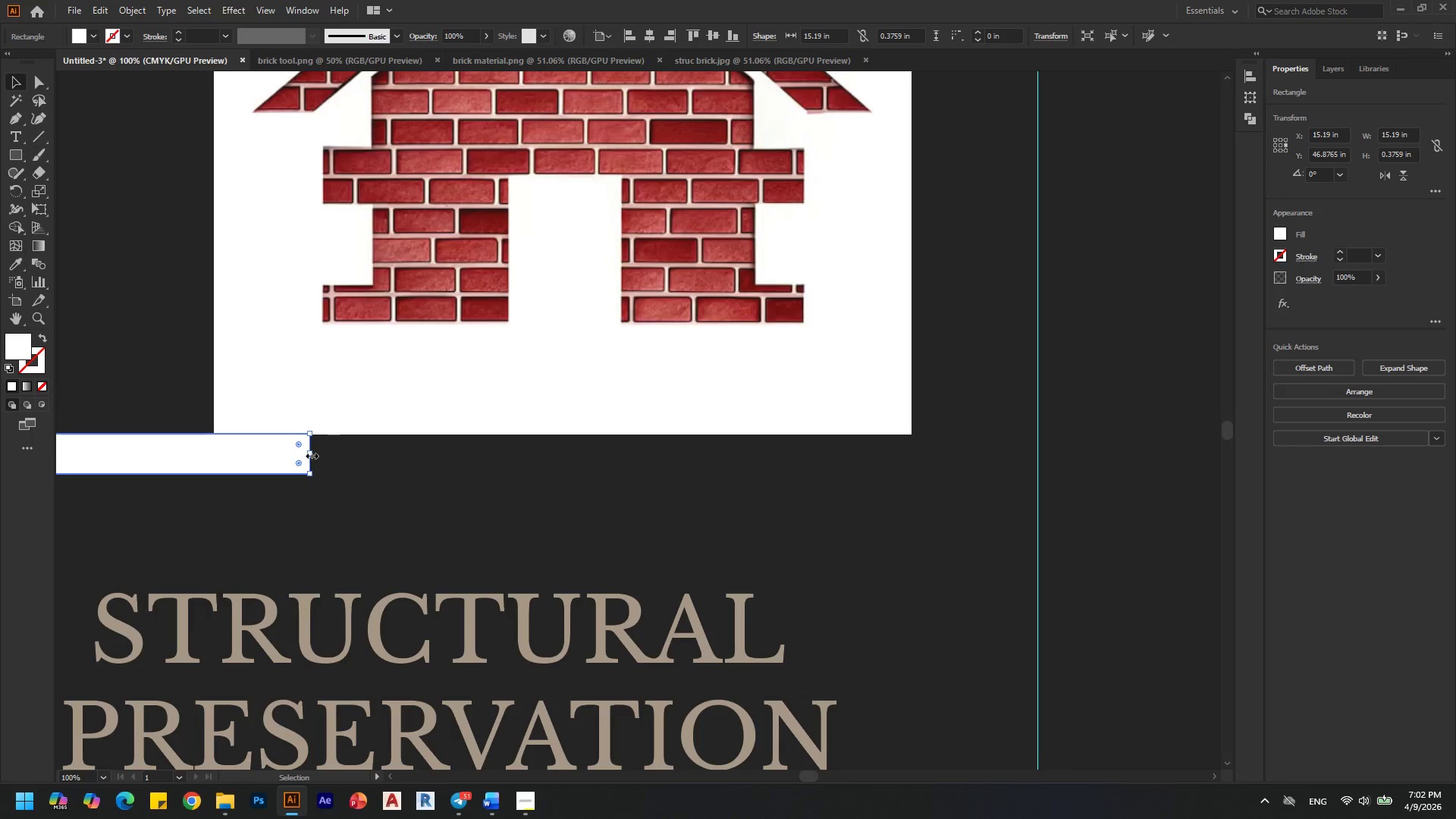 
scroll: coordinate [318, 434], scroll_direction: down, amount: 2.0
 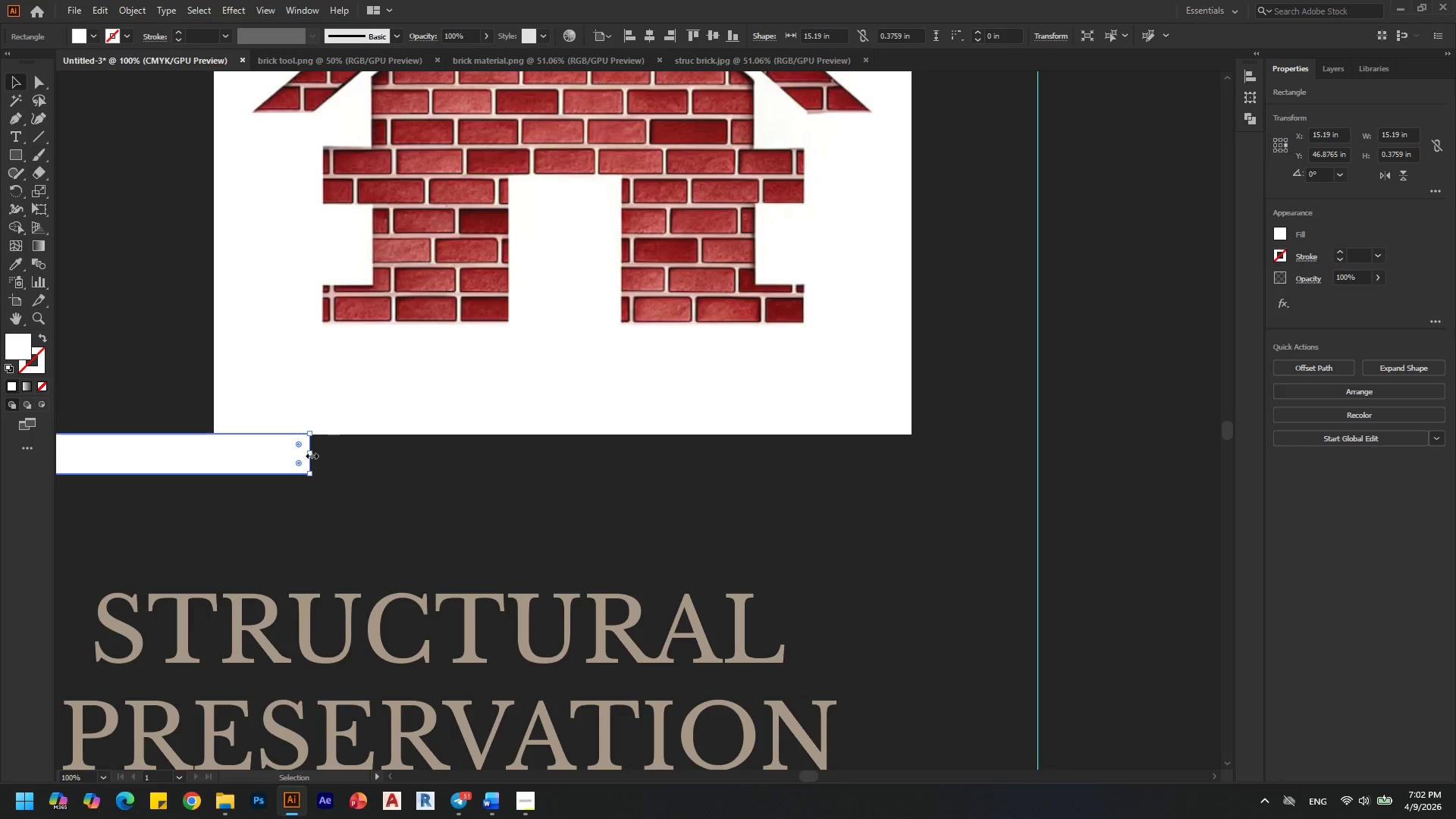 
left_click_drag(start_coordinate=[310, 454], to_coordinate=[1131, 471])
 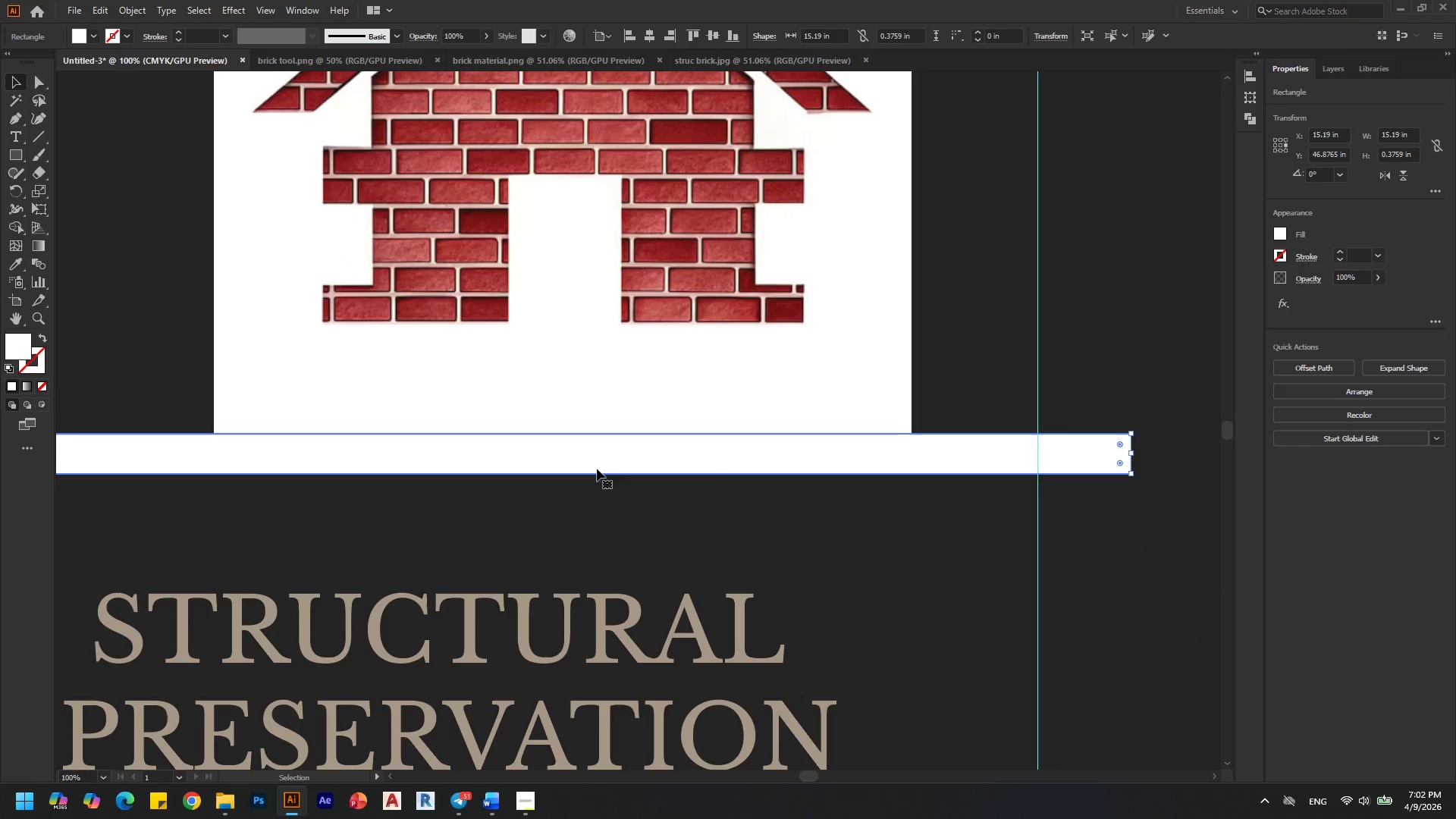 
hold_key(key=AltLeft, duration=0.36)
 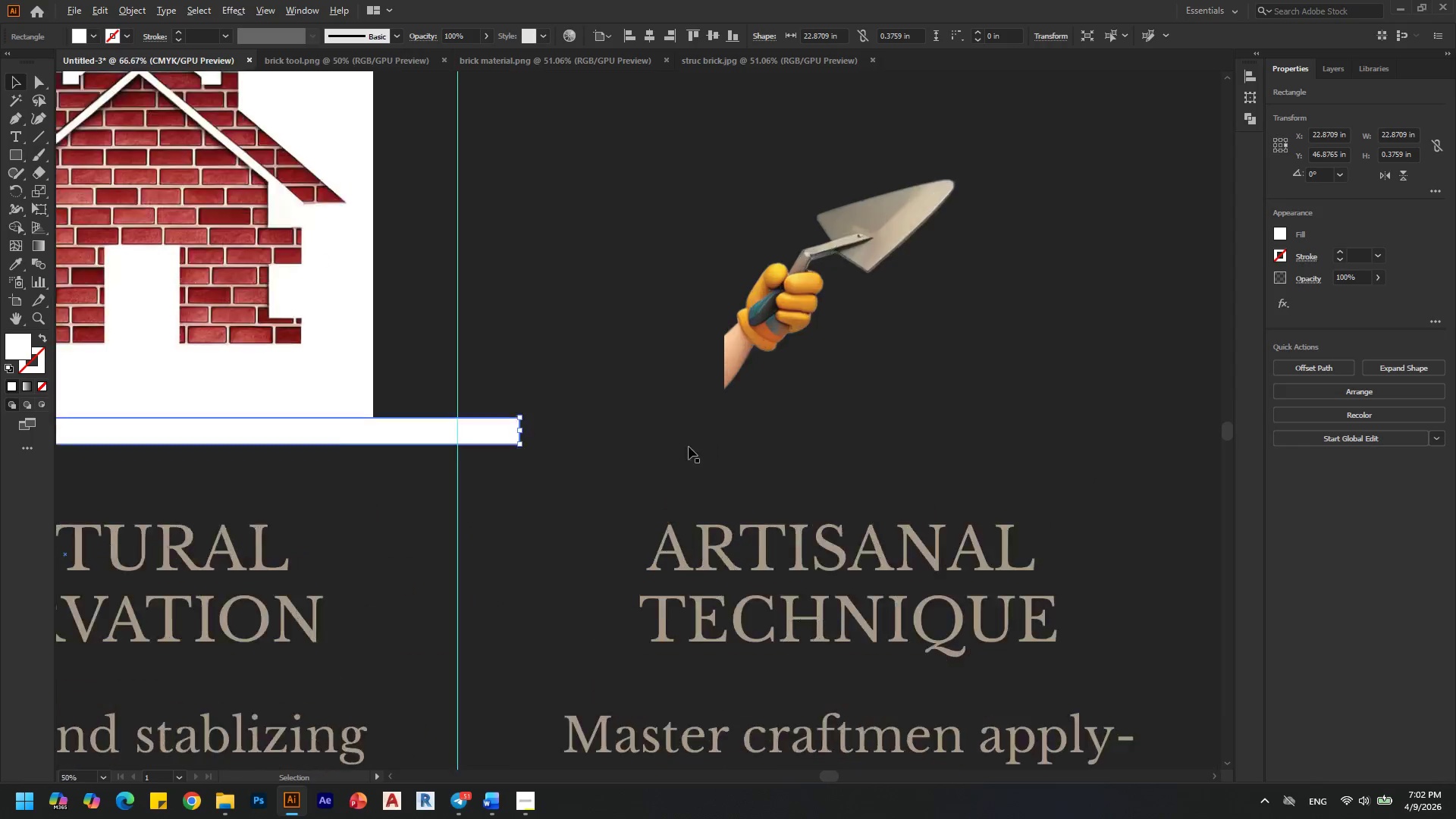 
key(Alt+AltLeft)
 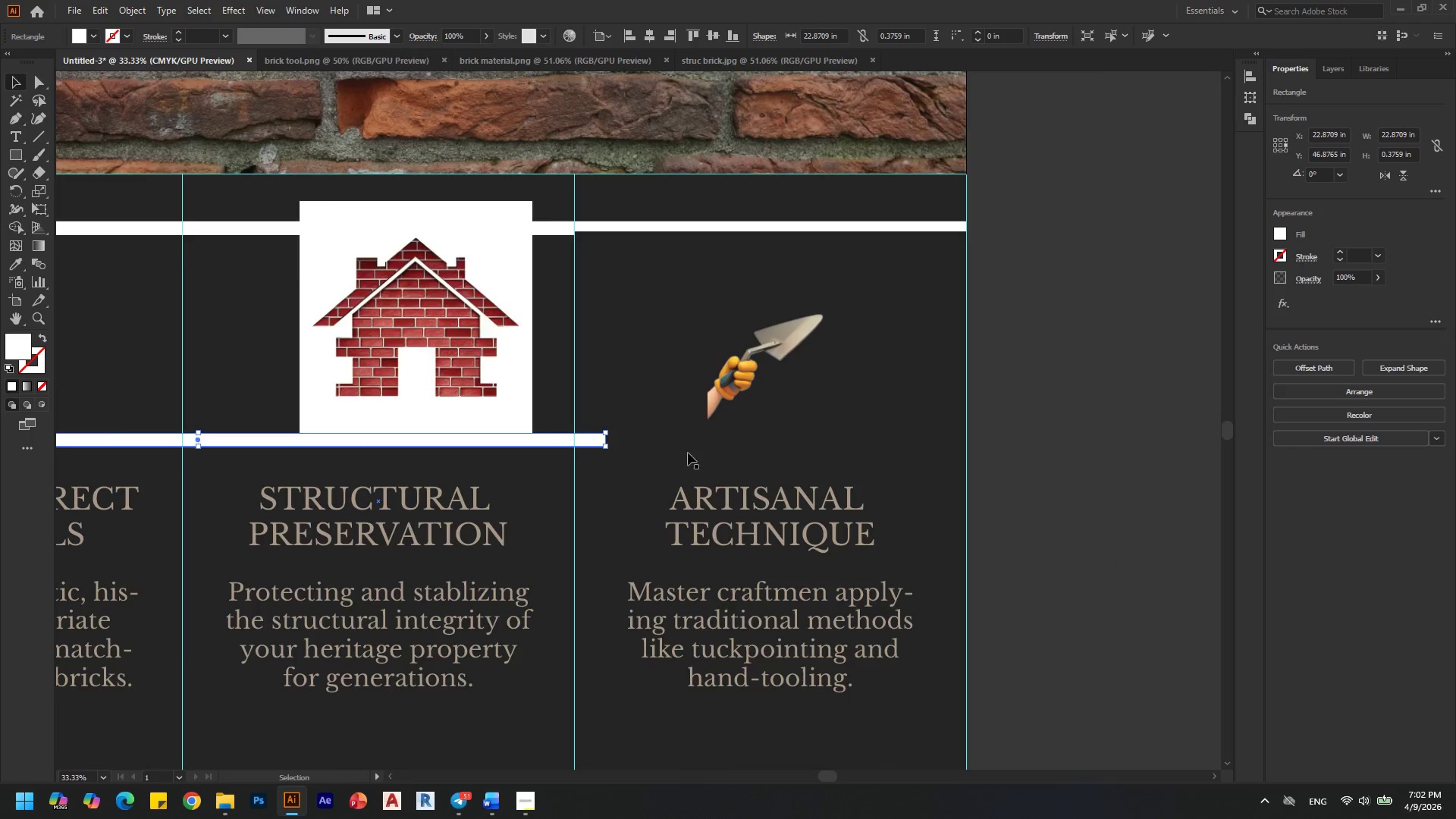 
scroll: coordinate [343, 432], scroll_direction: down, amount: 1.0
 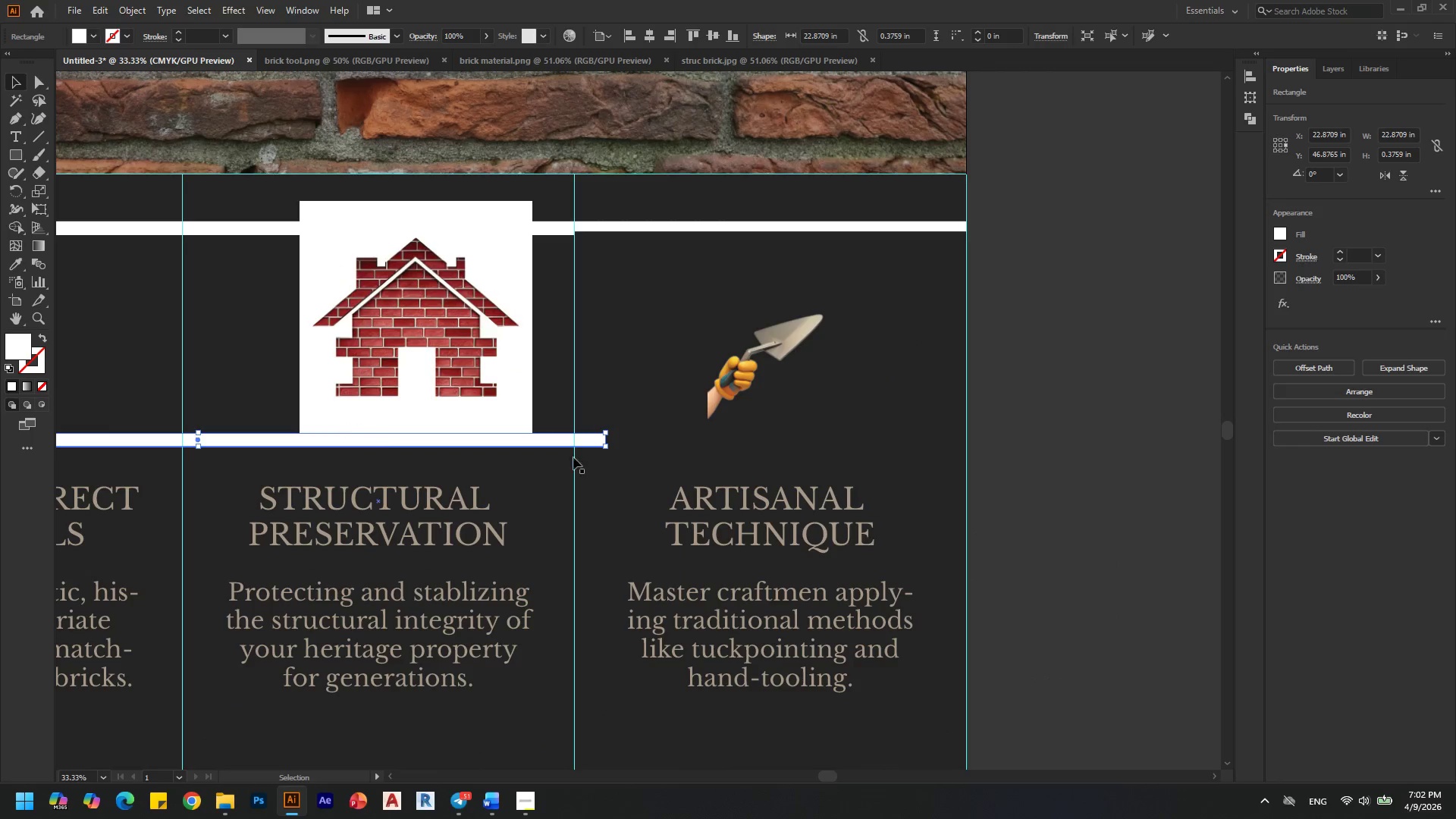 
scroll: coordinate [693, 447], scroll_direction: up, amount: 2.0
 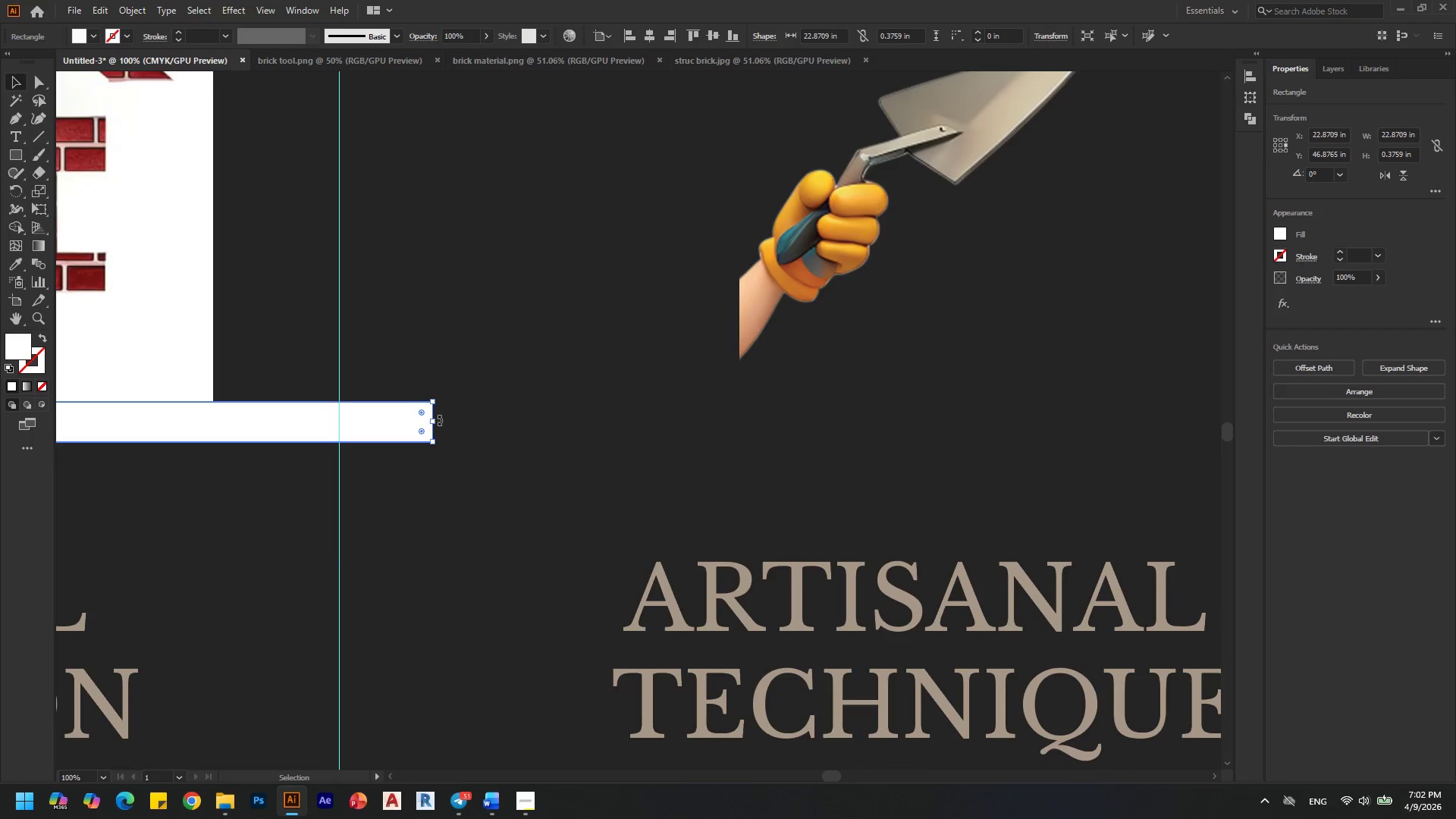 
left_click_drag(start_coordinate=[434, 420], to_coordinate=[1142, 414])
 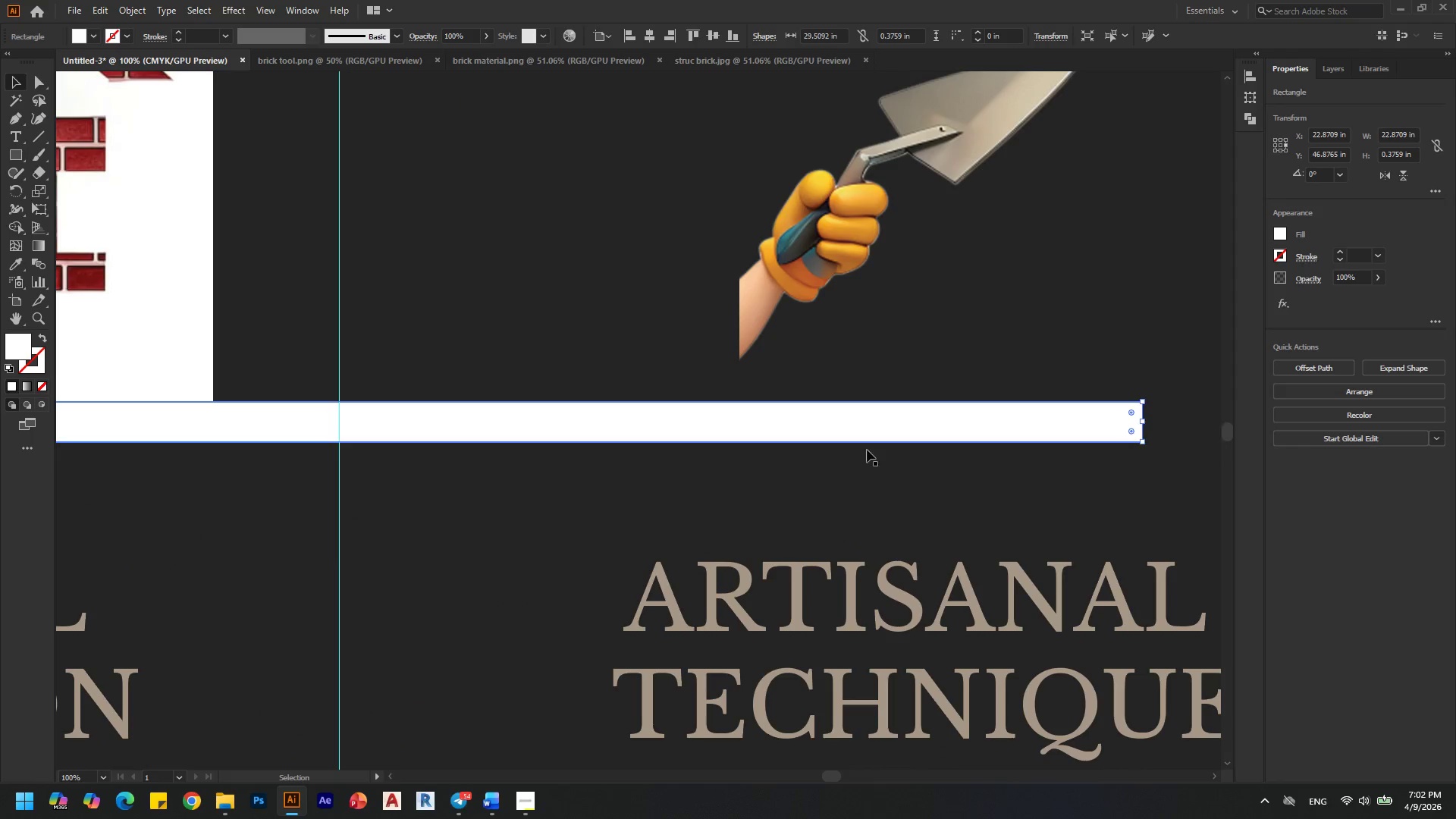 
hold_key(key=AltLeft, duration=0.34)
 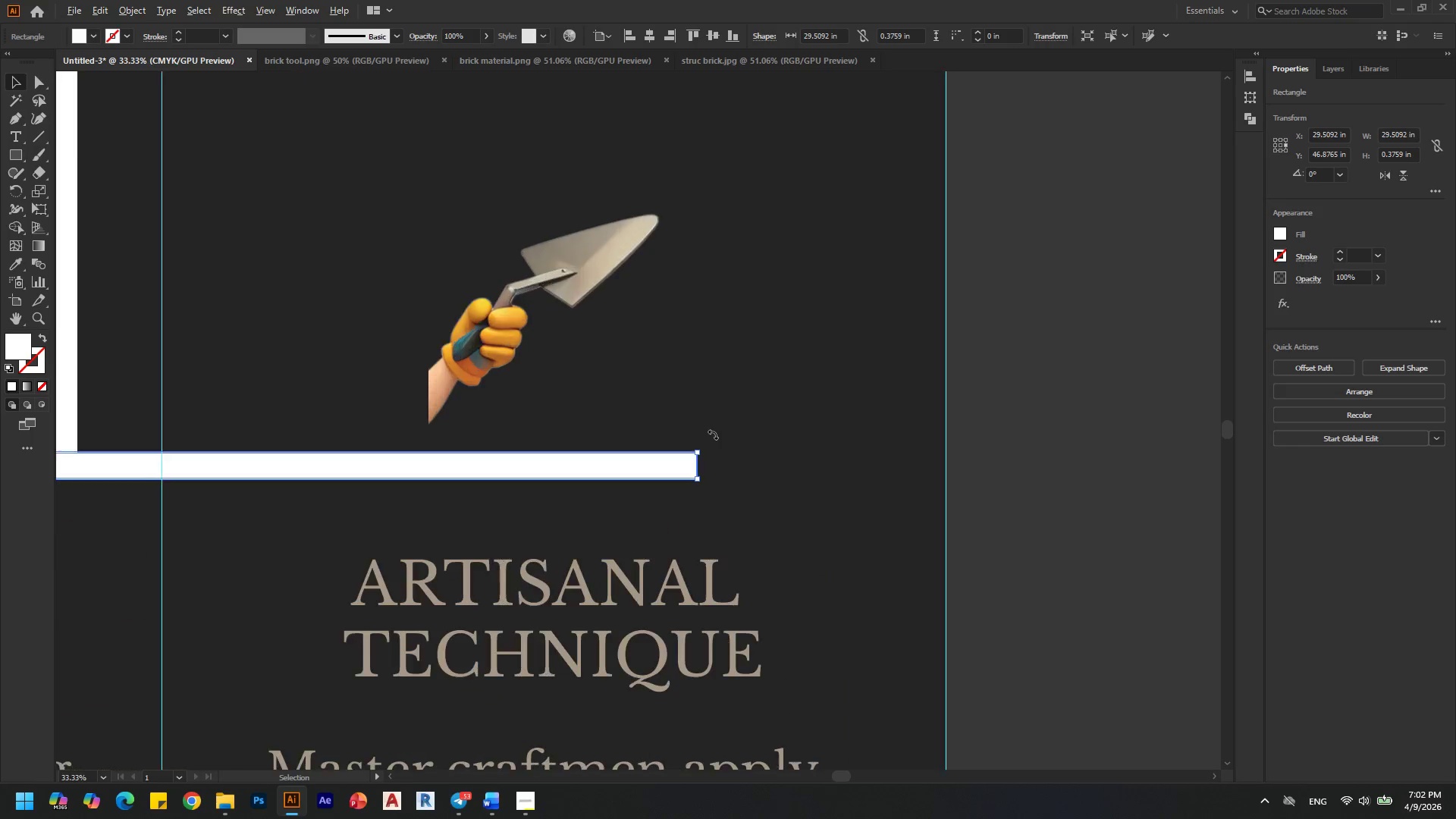 
key(Alt+AltLeft)
 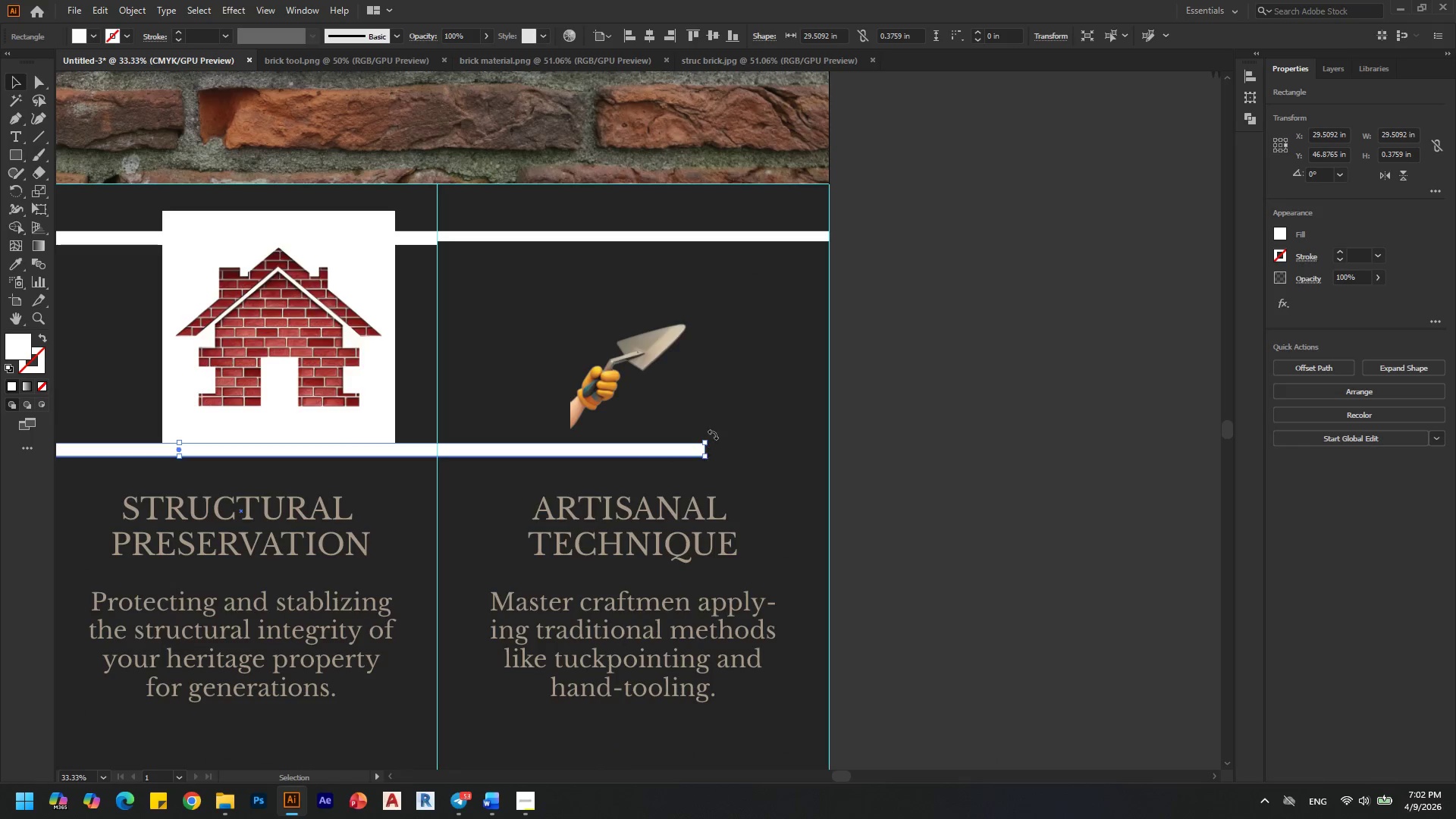 
scroll: coordinate [486, 464], scroll_direction: down, amount: 1.0
 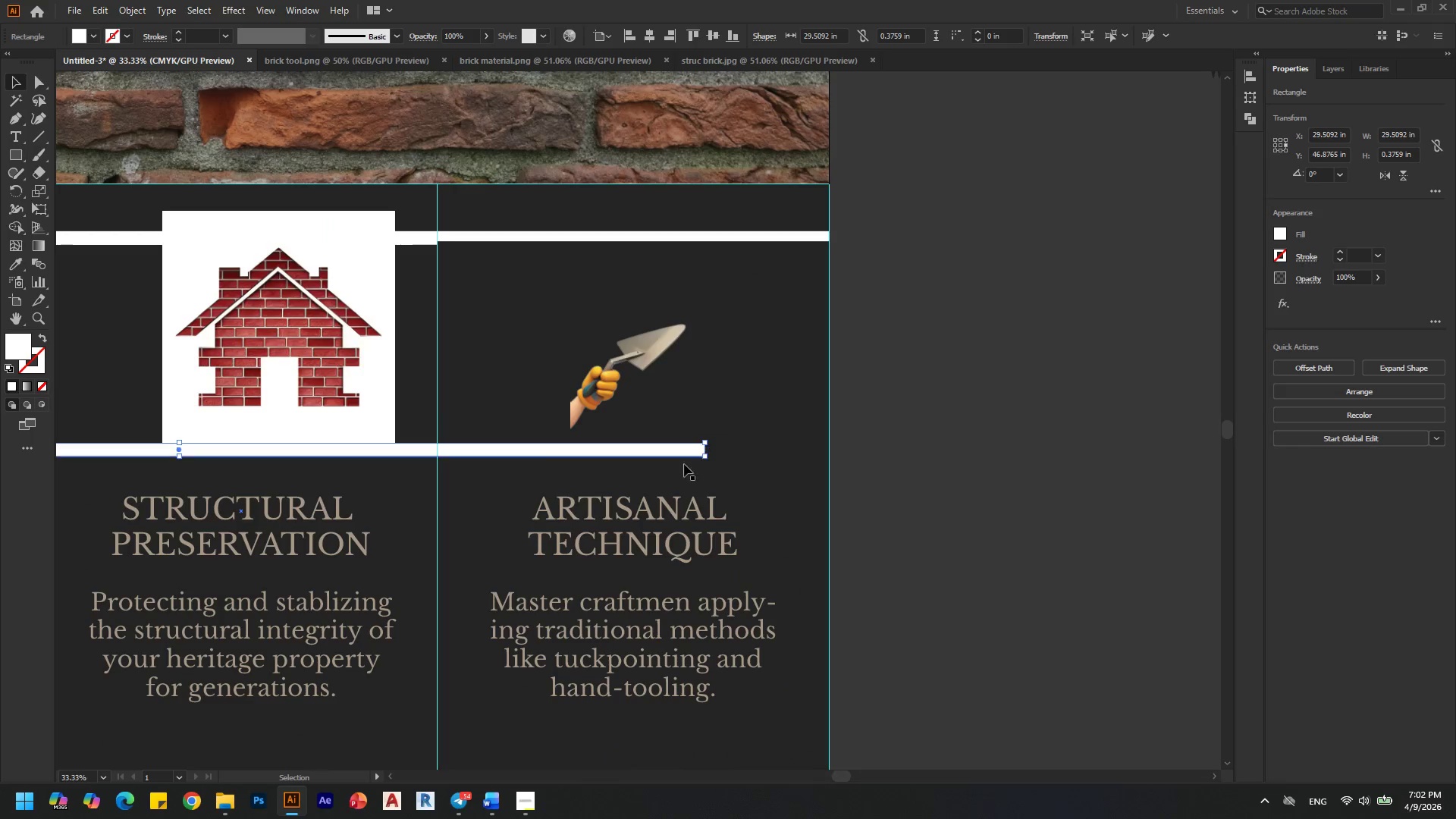 
scroll: coordinate [713, 435], scroll_direction: none, amount: 0.0
 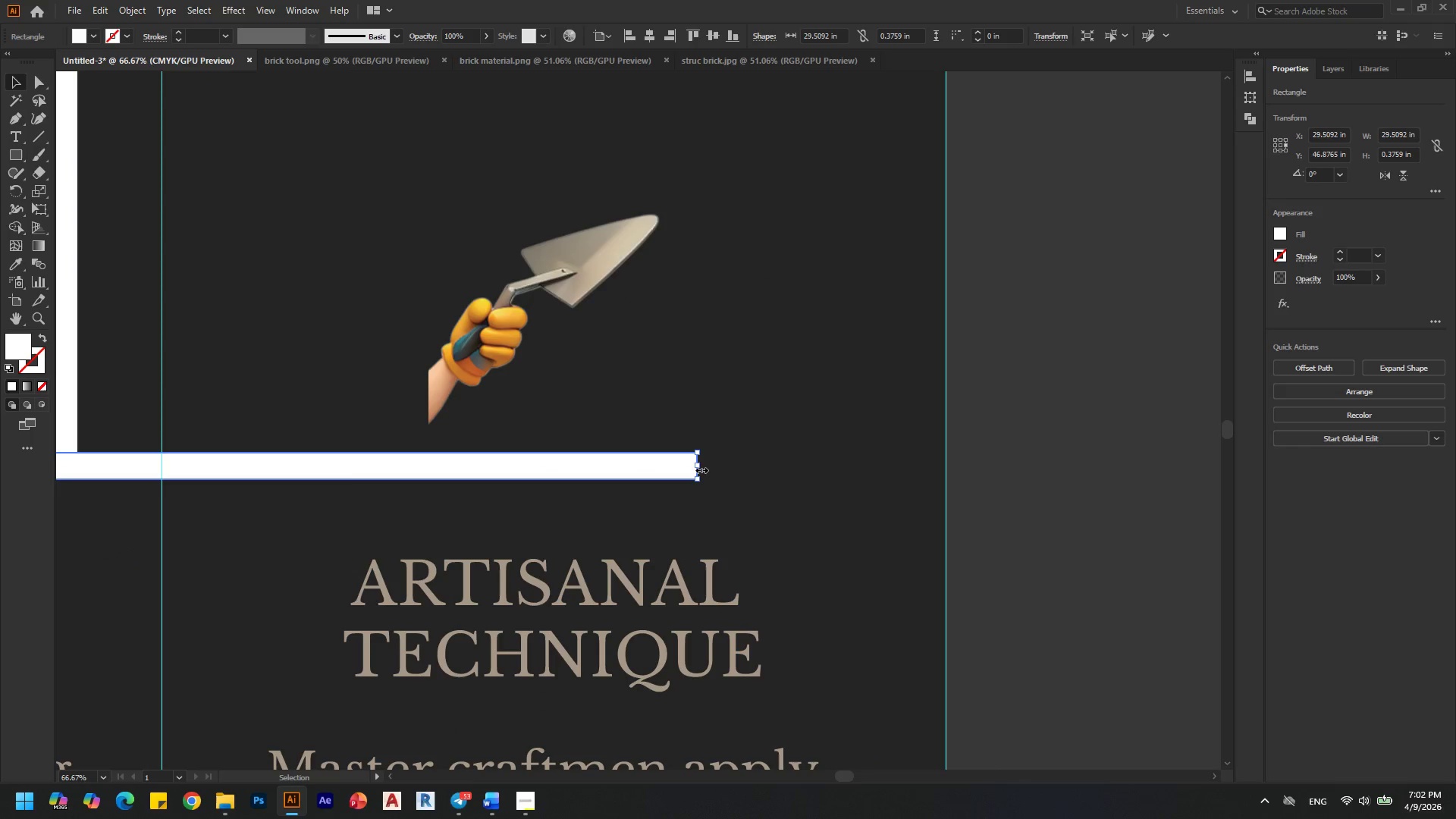 
left_click_drag(start_coordinate=[700, 467], to_coordinate=[946, 473])
 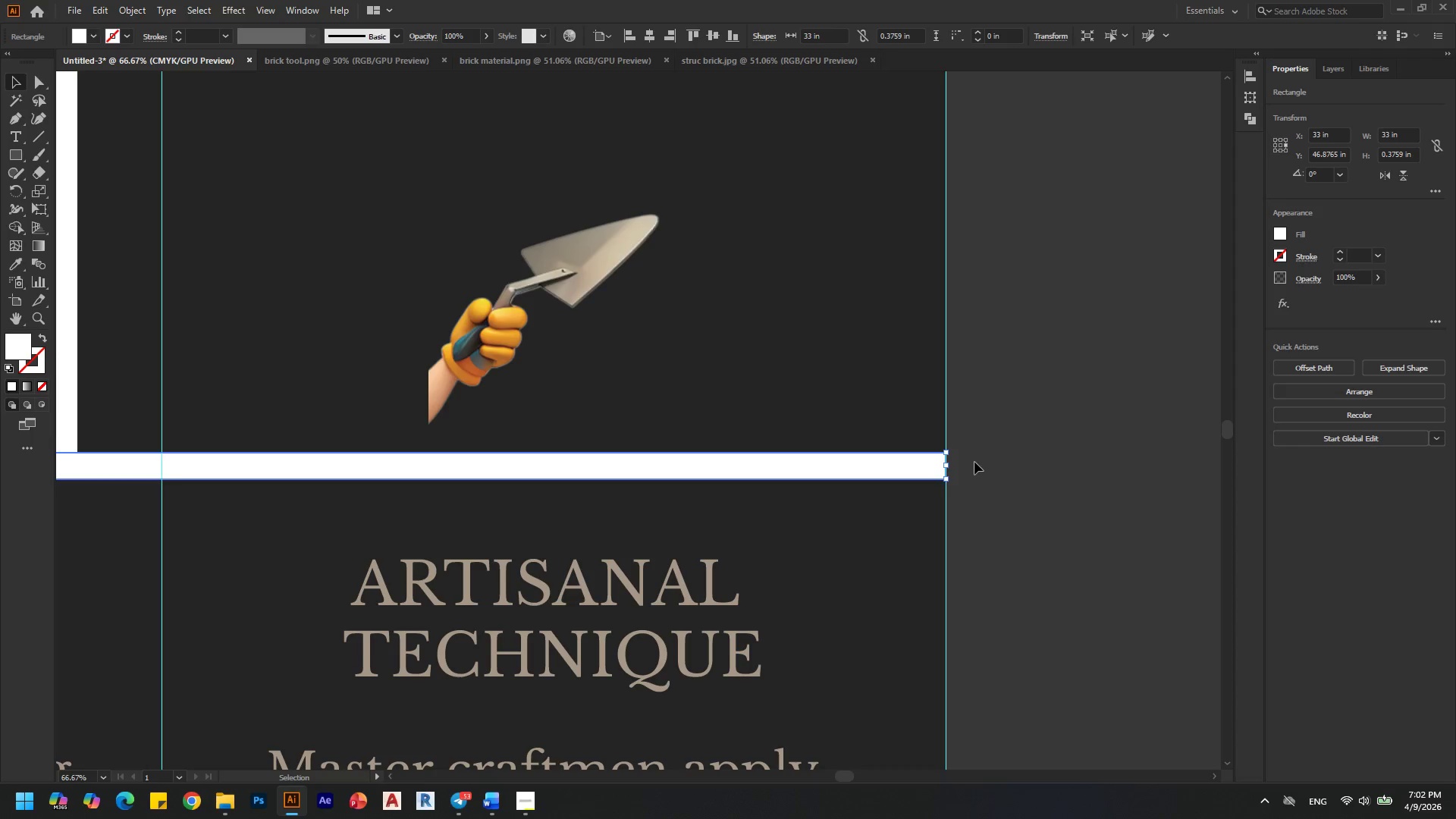 
left_click([1068, 426])
 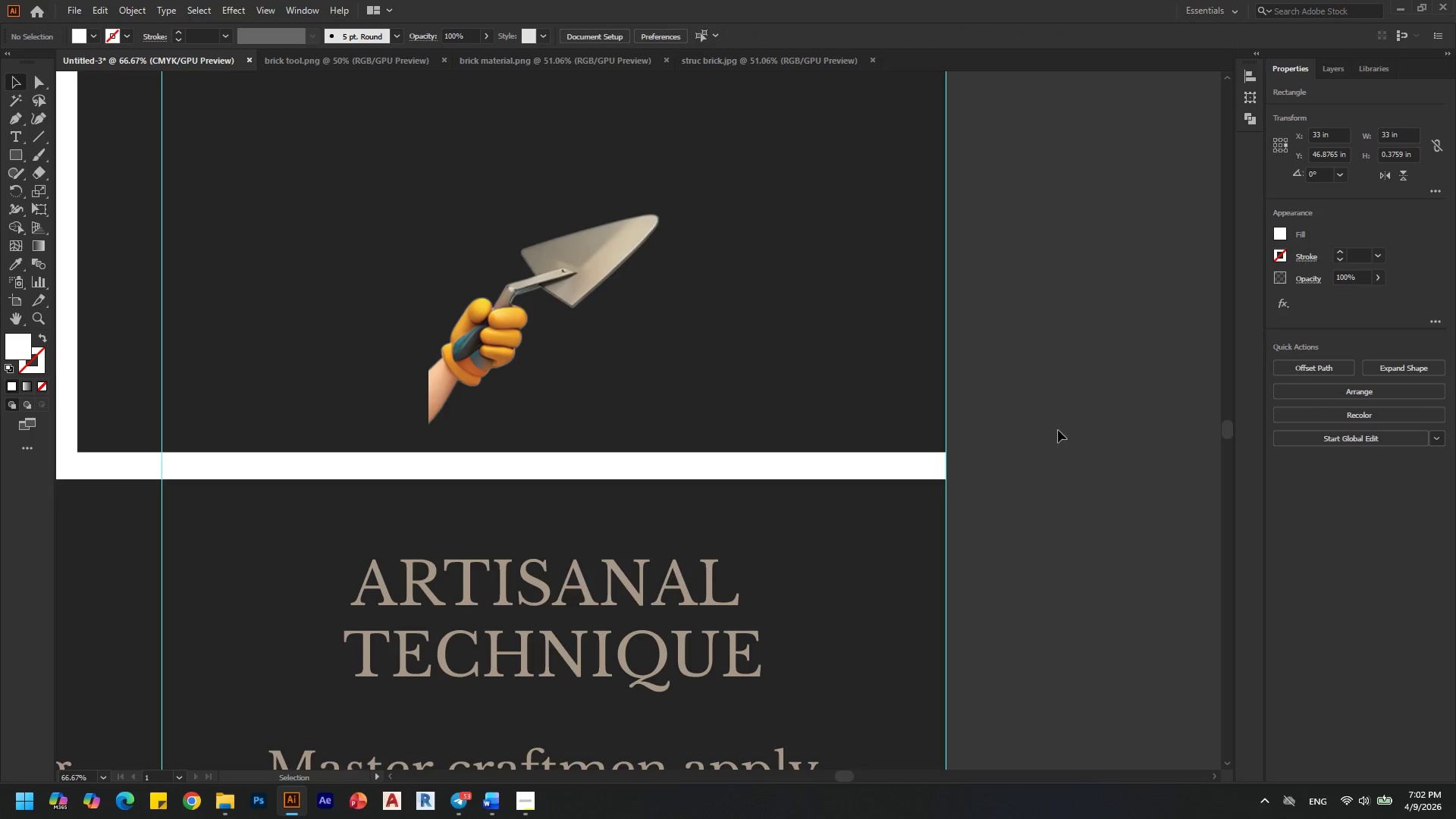 
key(Alt+AltLeft)
 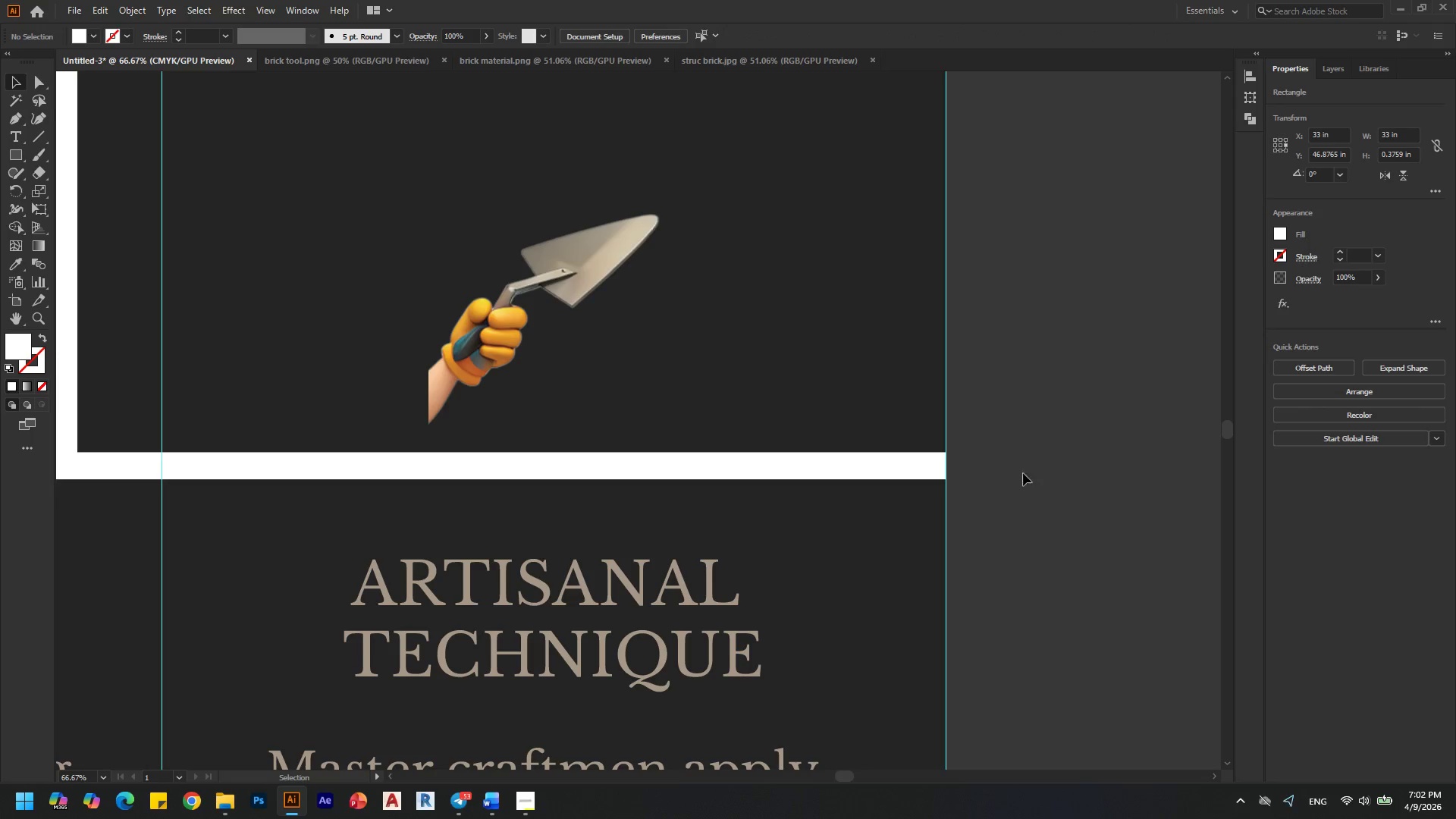 
key(Alt+AltLeft)
 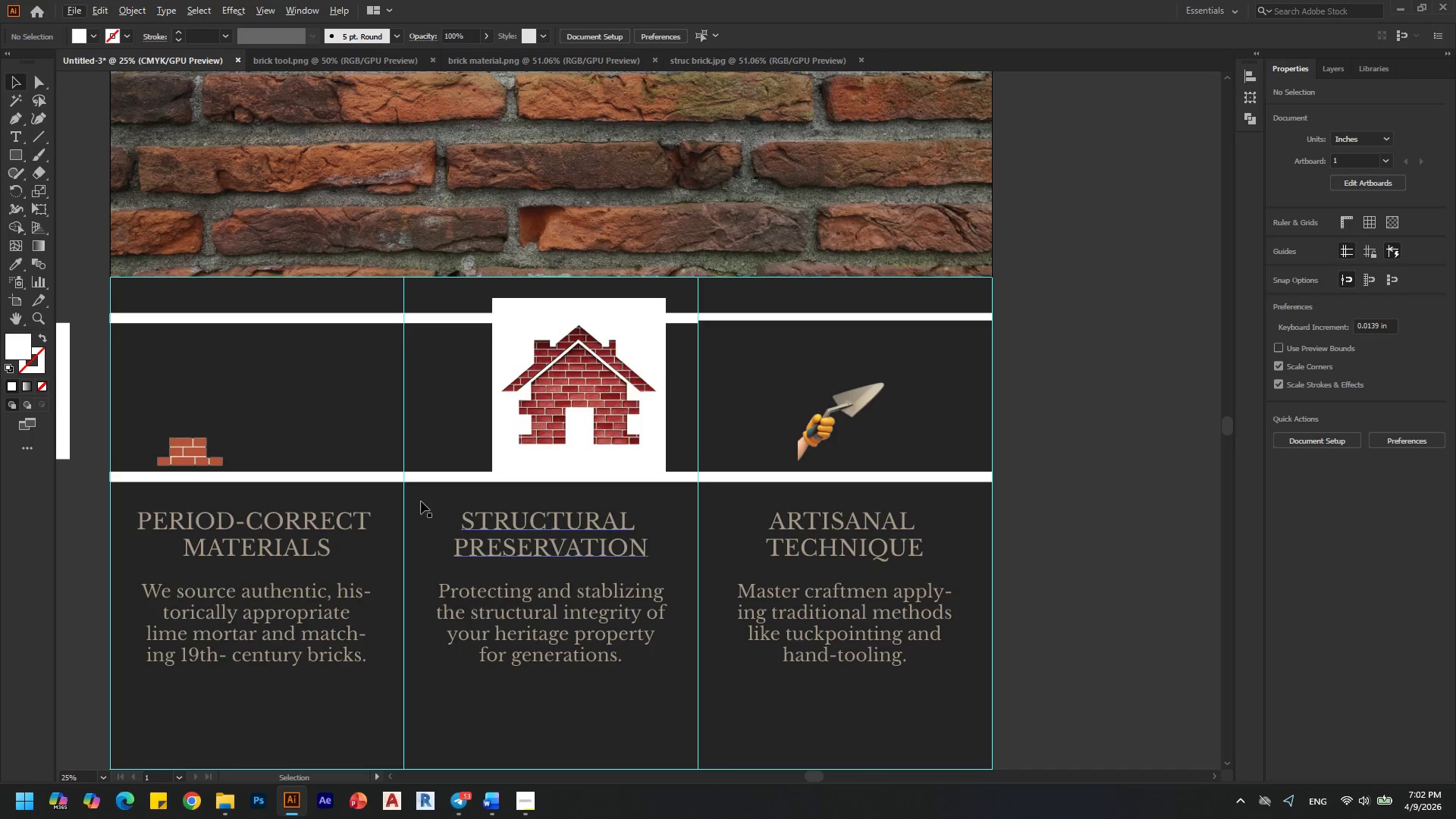 
scroll: coordinate [1019, 485], scroll_direction: down, amount: 1.0
 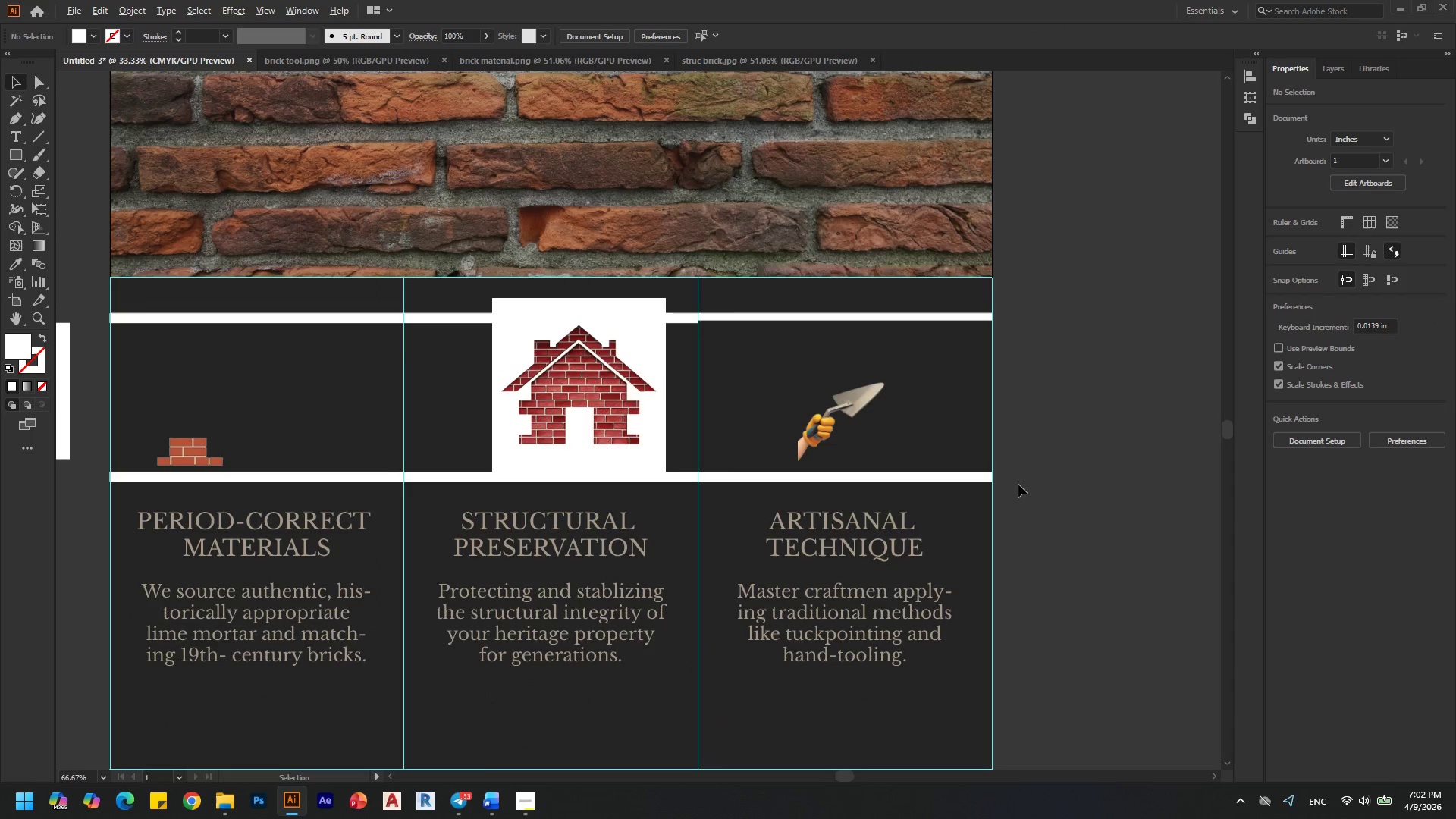 
key(Alt+AltLeft)
 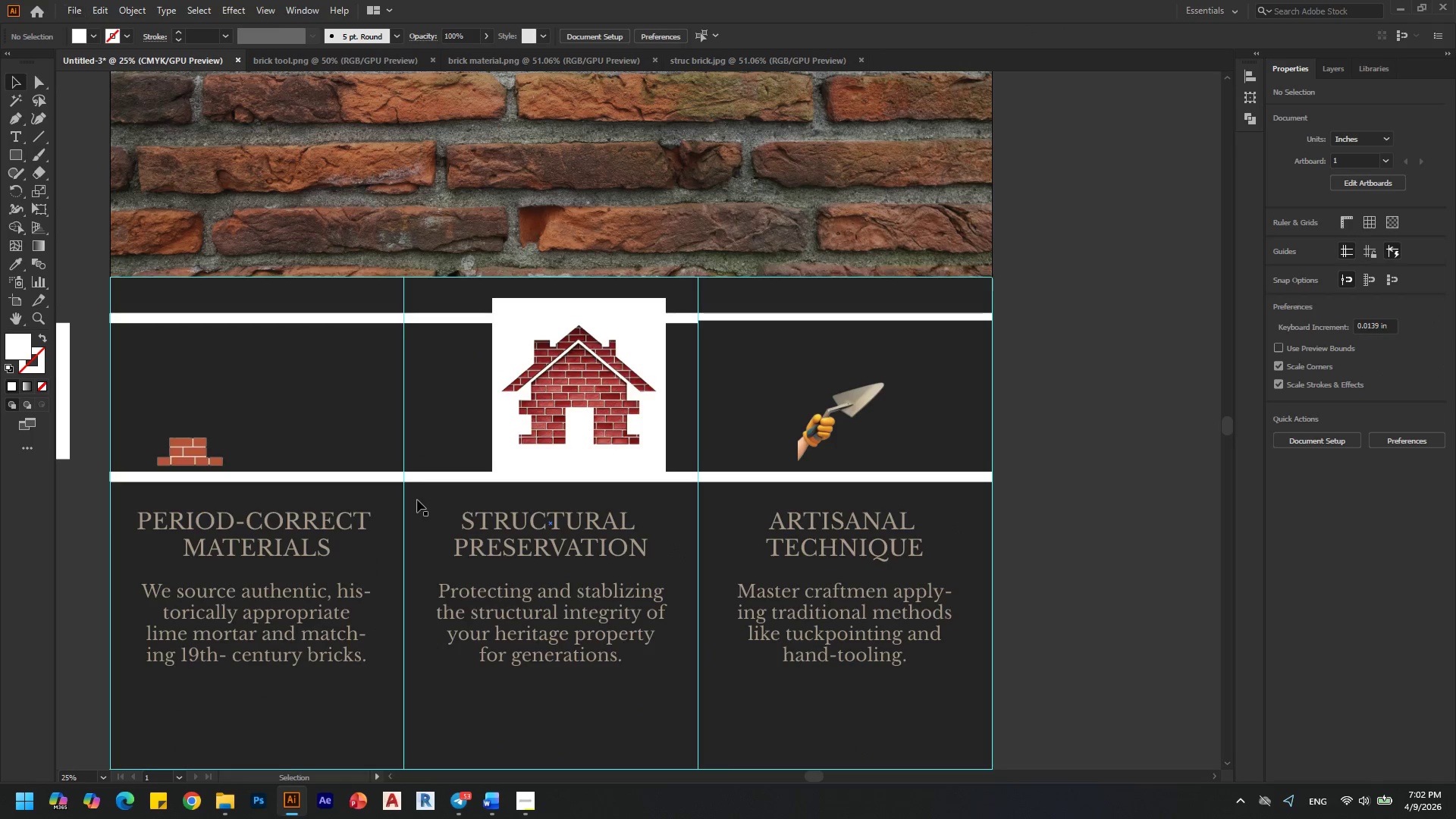 
key(Alt+AltLeft)
 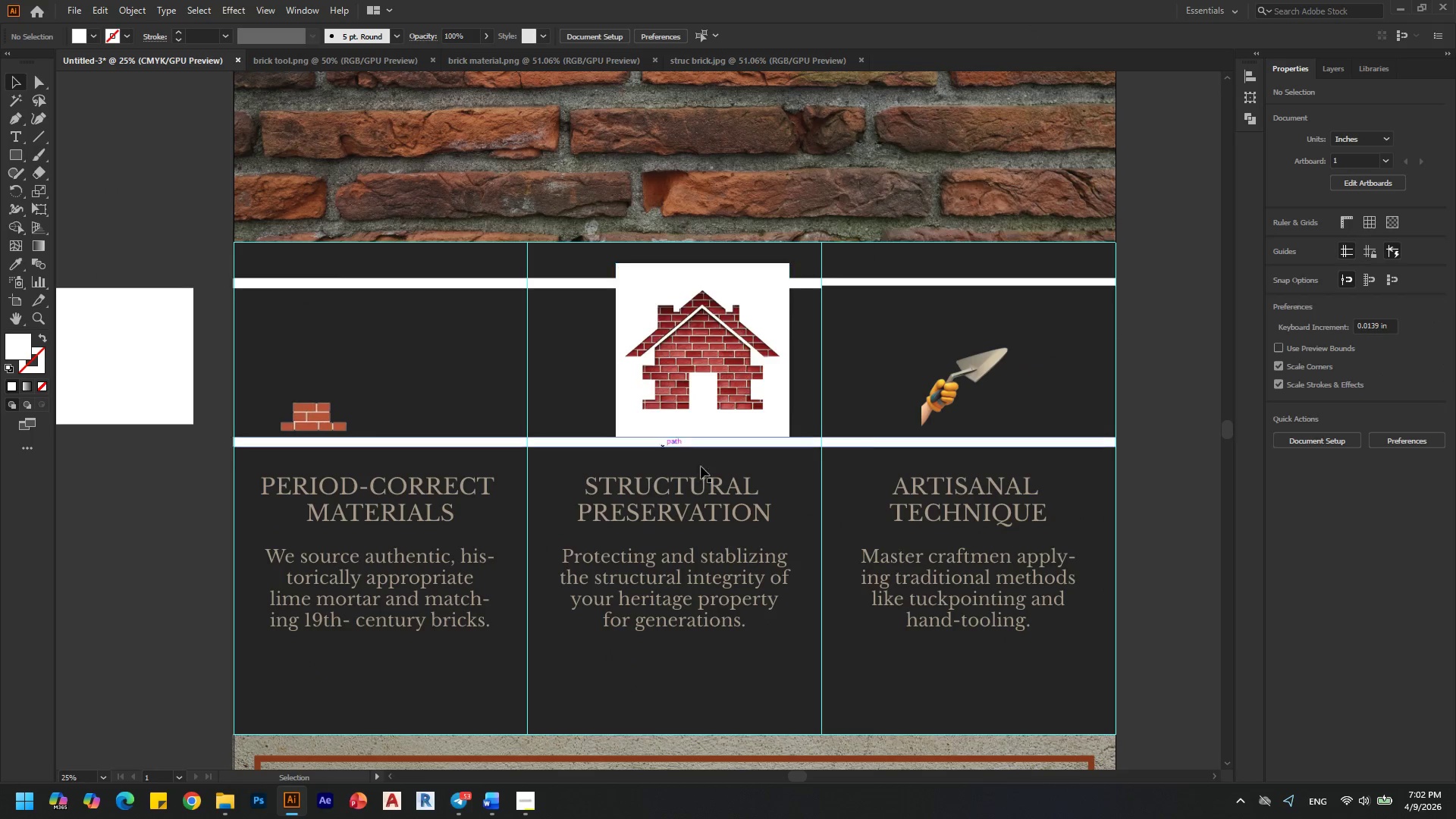 
scroll: coordinate [663, 429], scroll_direction: none, amount: 0.0
 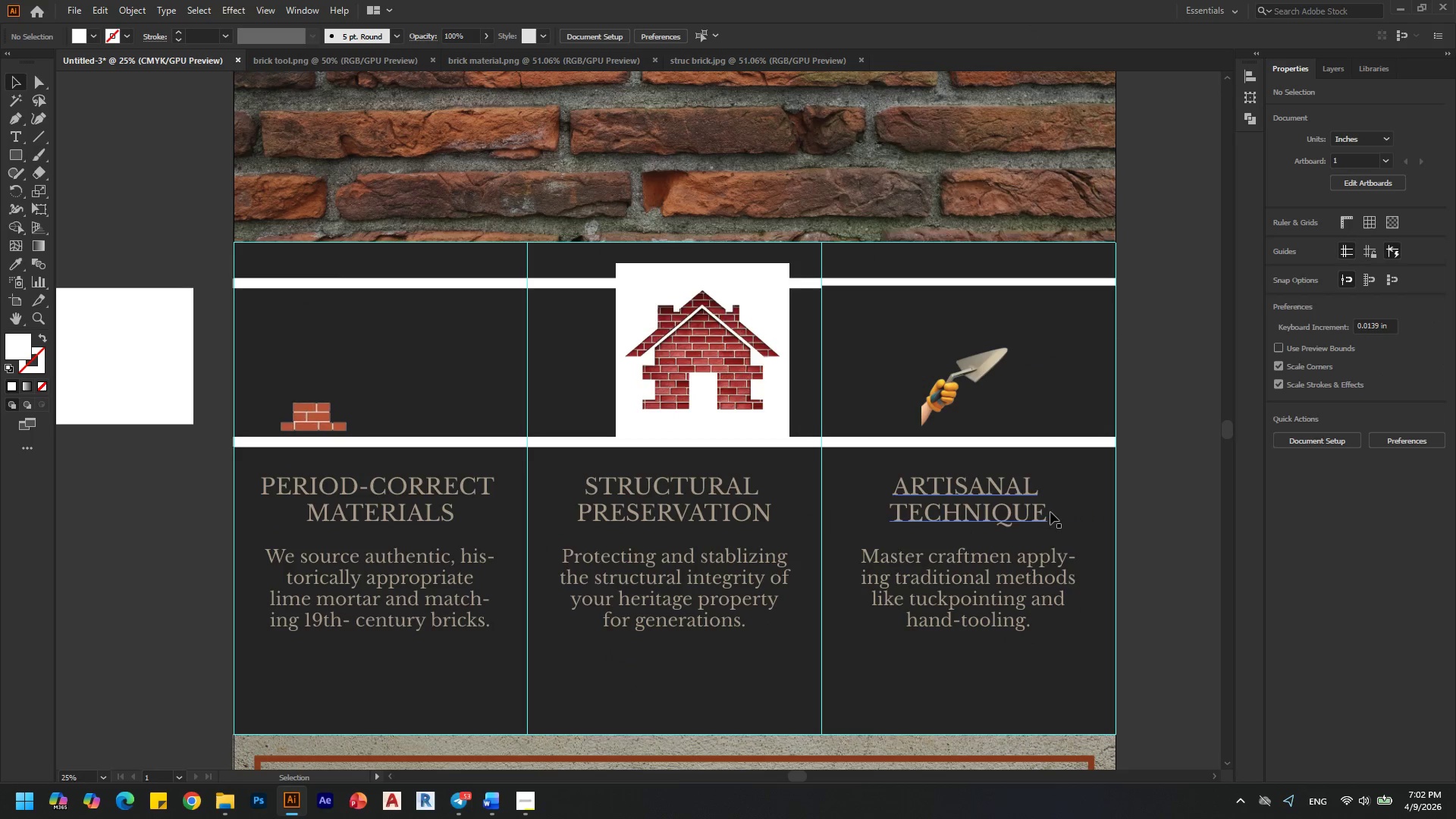 
key(Alt+AltLeft)
 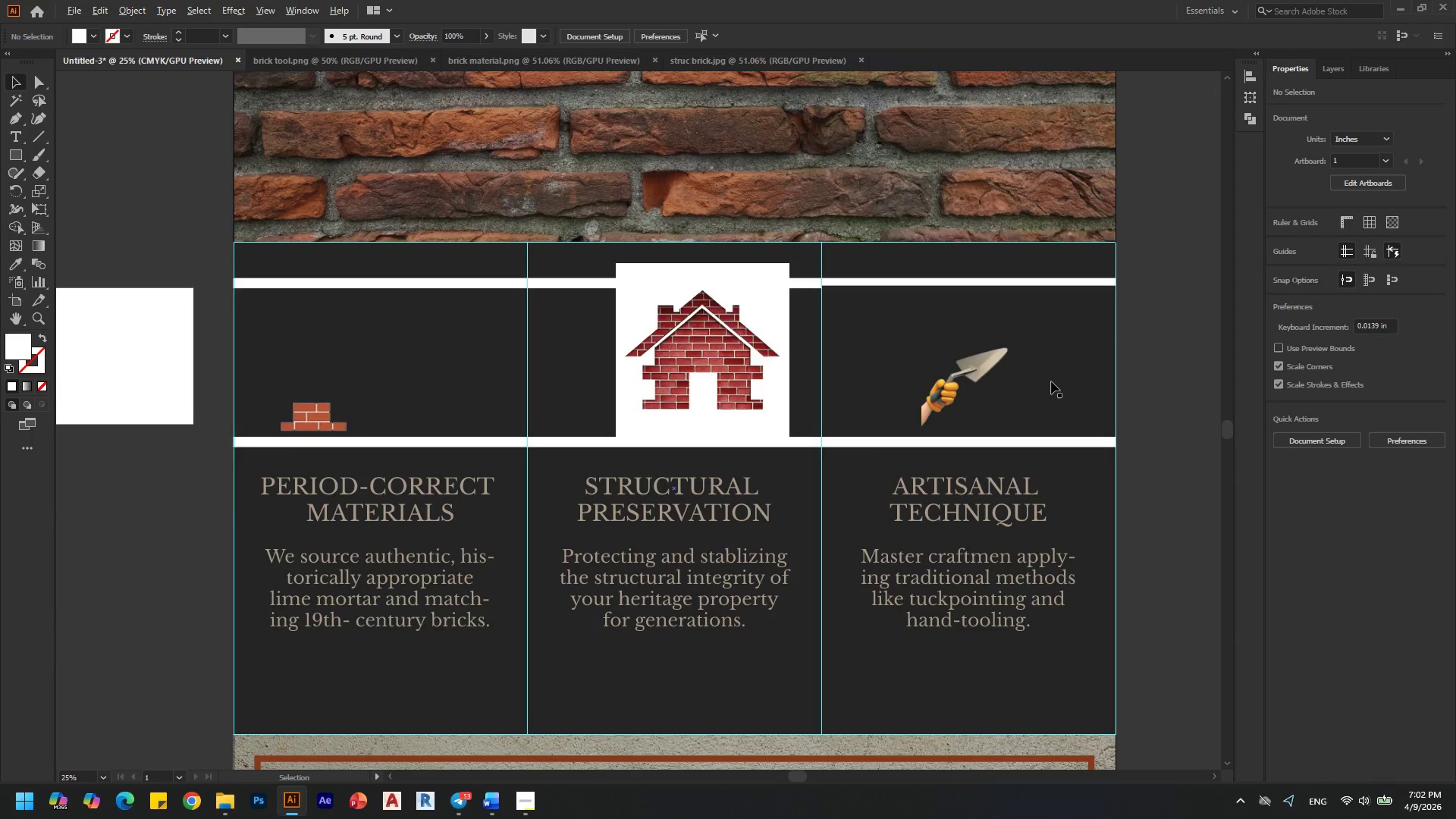 
key(Alt+AltLeft)
 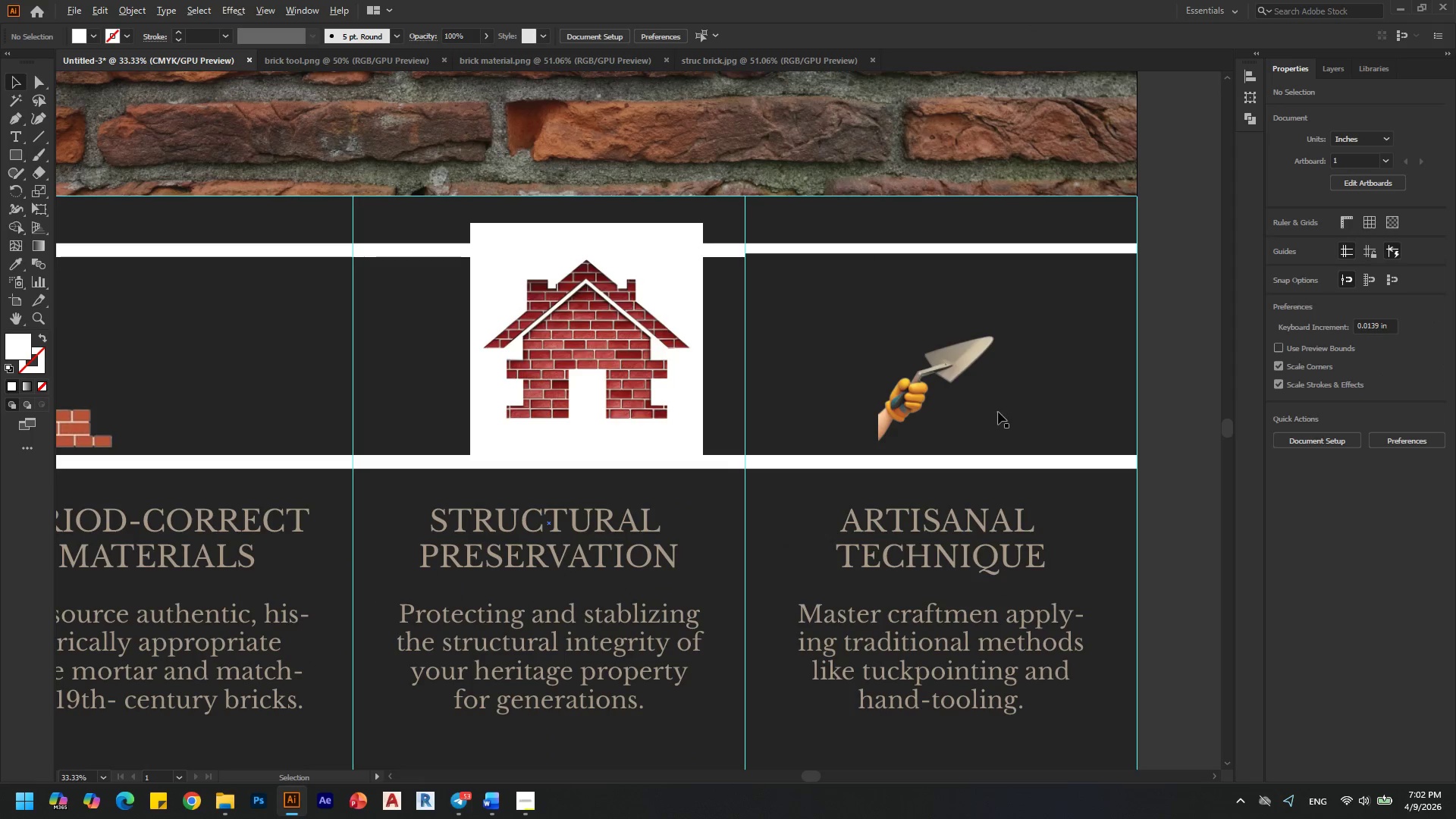 
scroll: coordinate [1051, 381], scroll_direction: none, amount: 0.0
 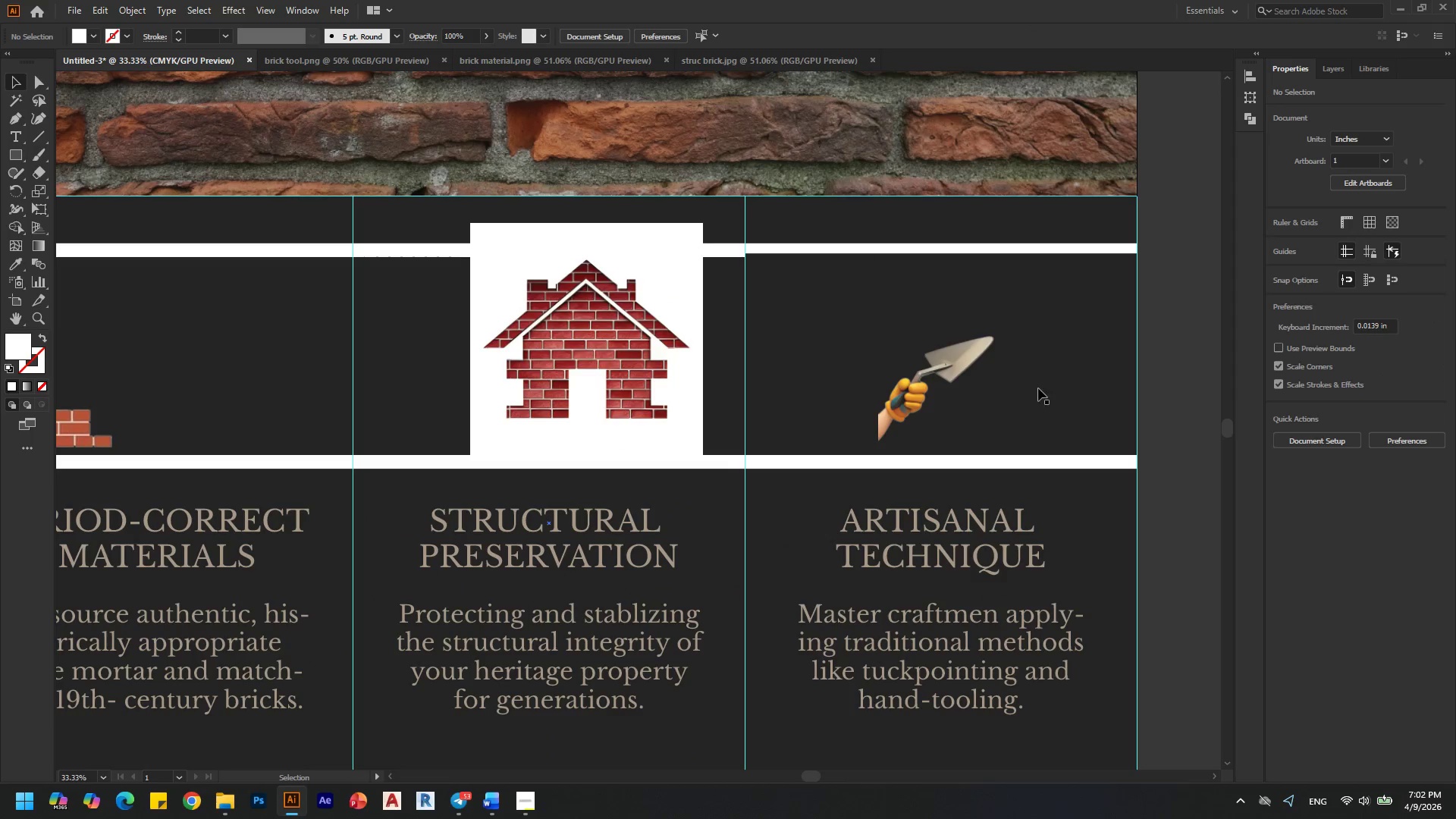 
scroll: coordinate [998, 412], scroll_direction: up, amount: 1.0
 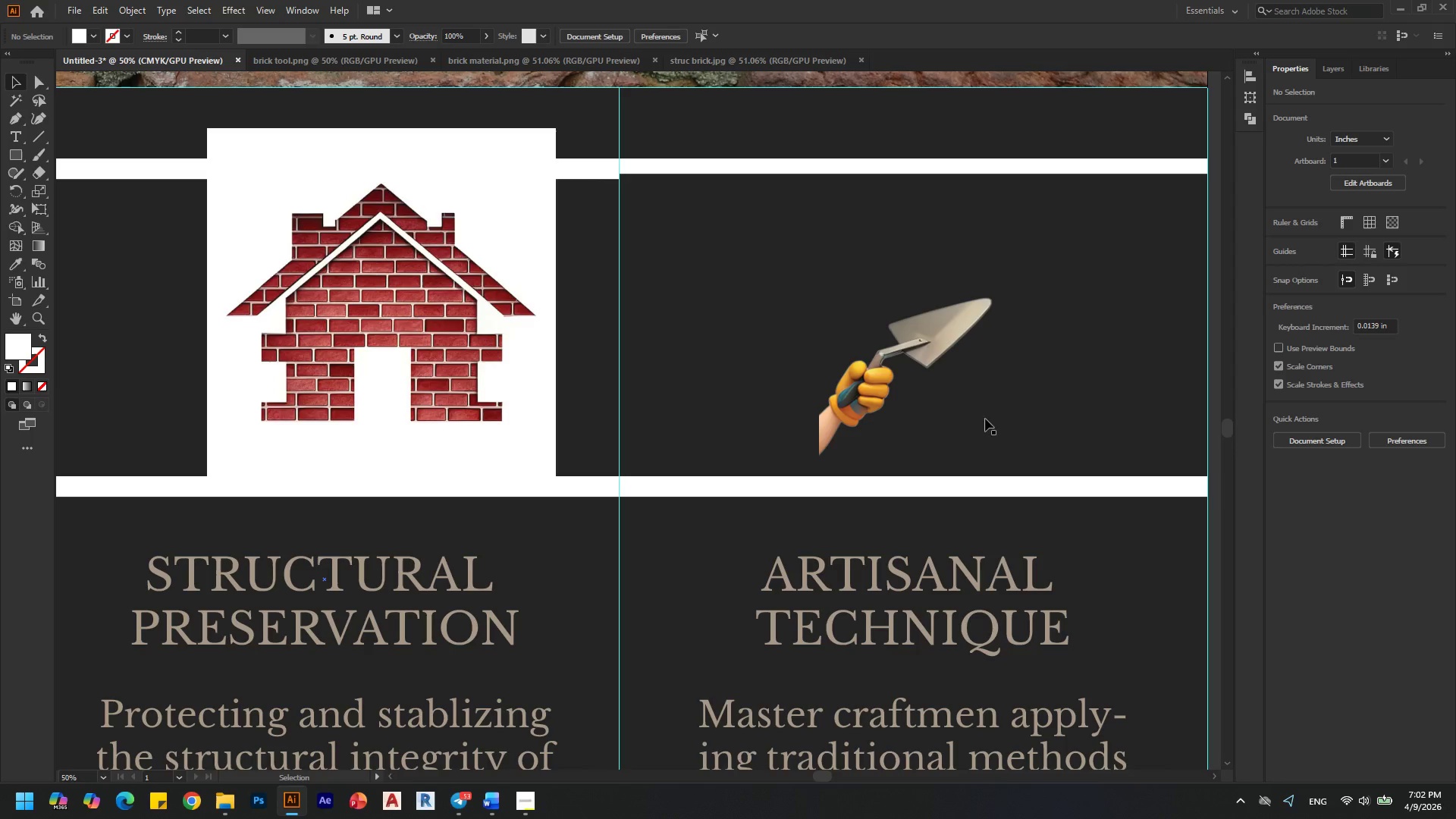 
key(Alt+AltLeft)
 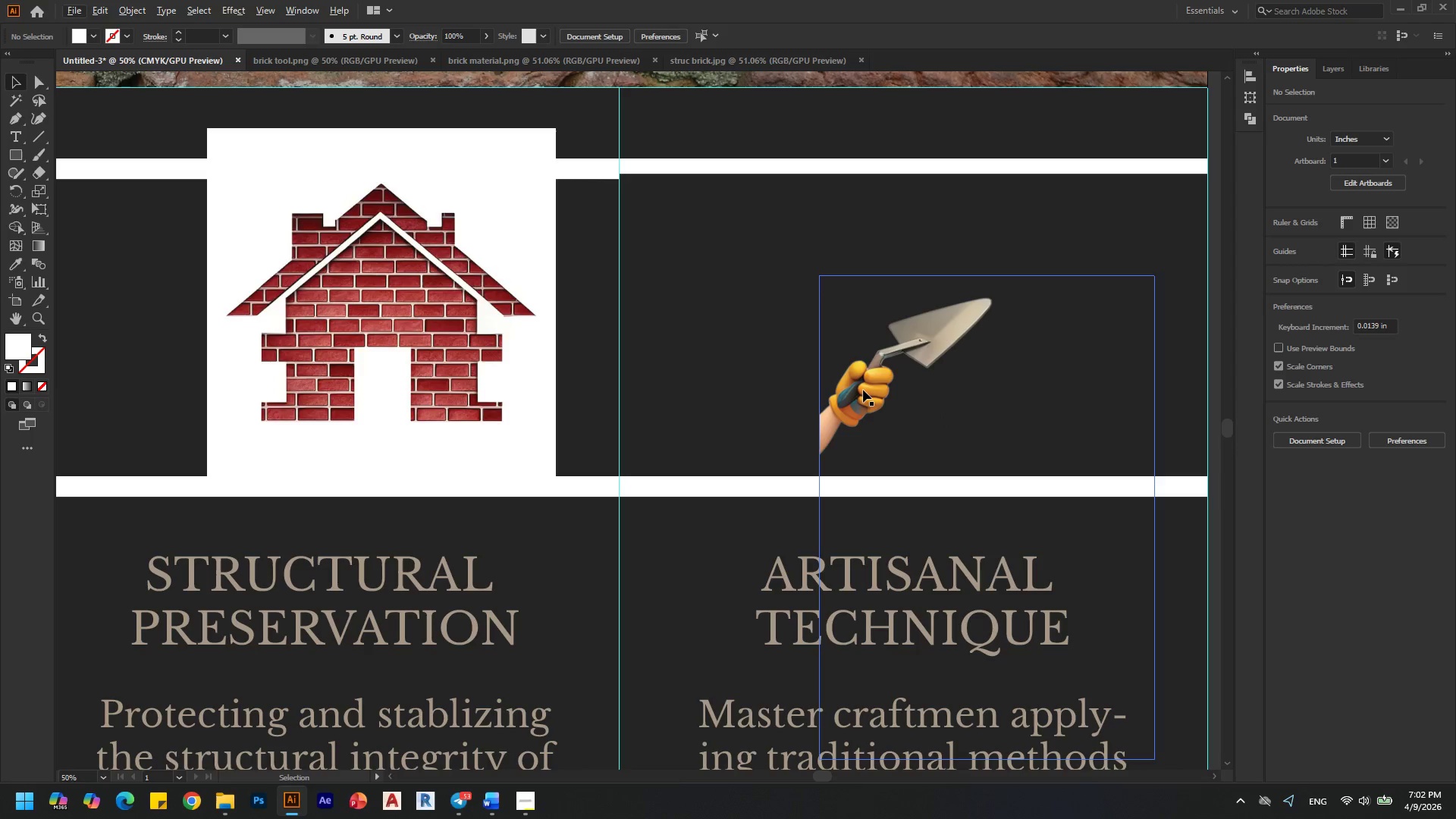 
left_click([863, 390])
 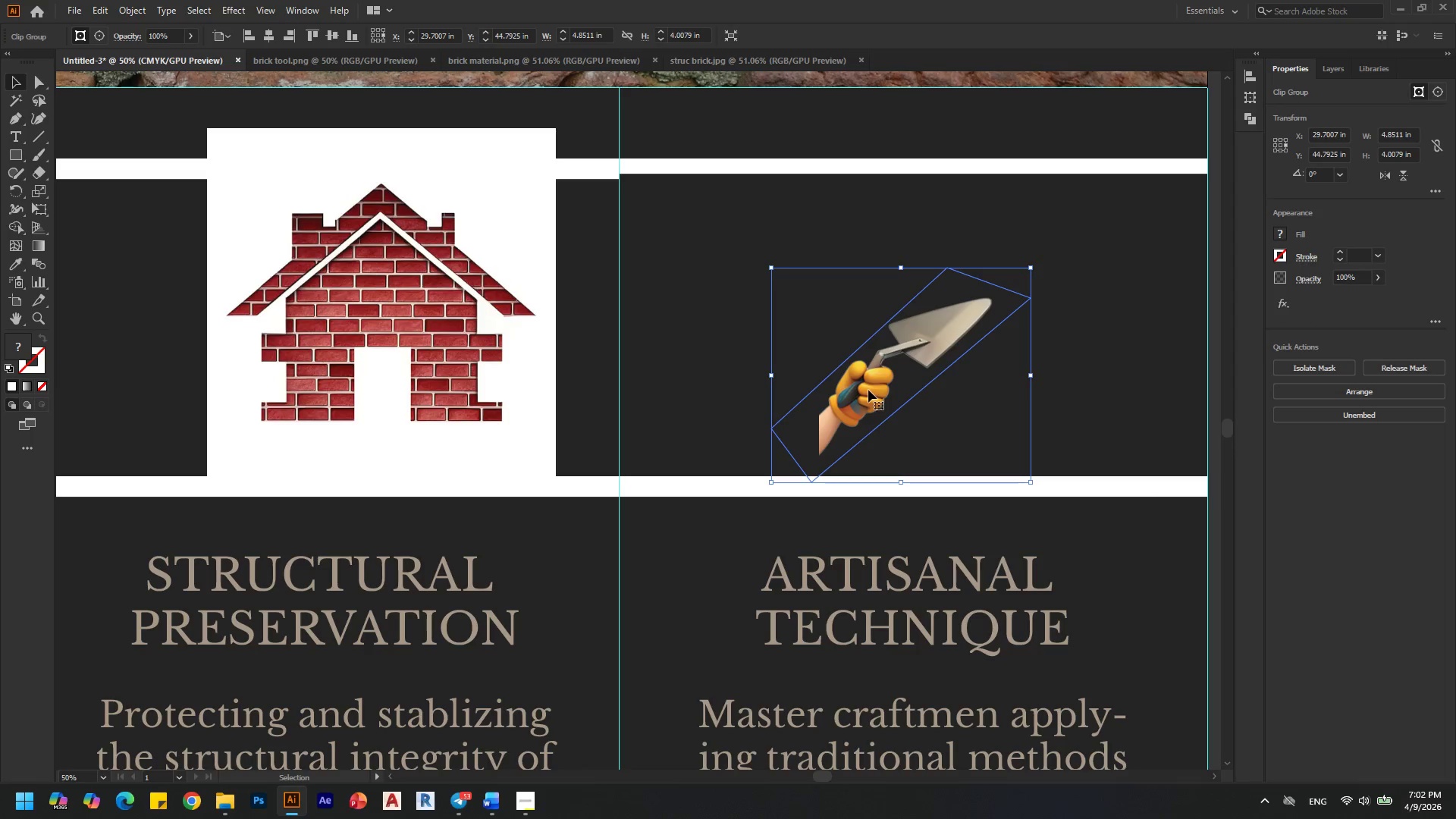 
left_click_drag(start_coordinate=[868, 390], to_coordinate=[821, 389])
 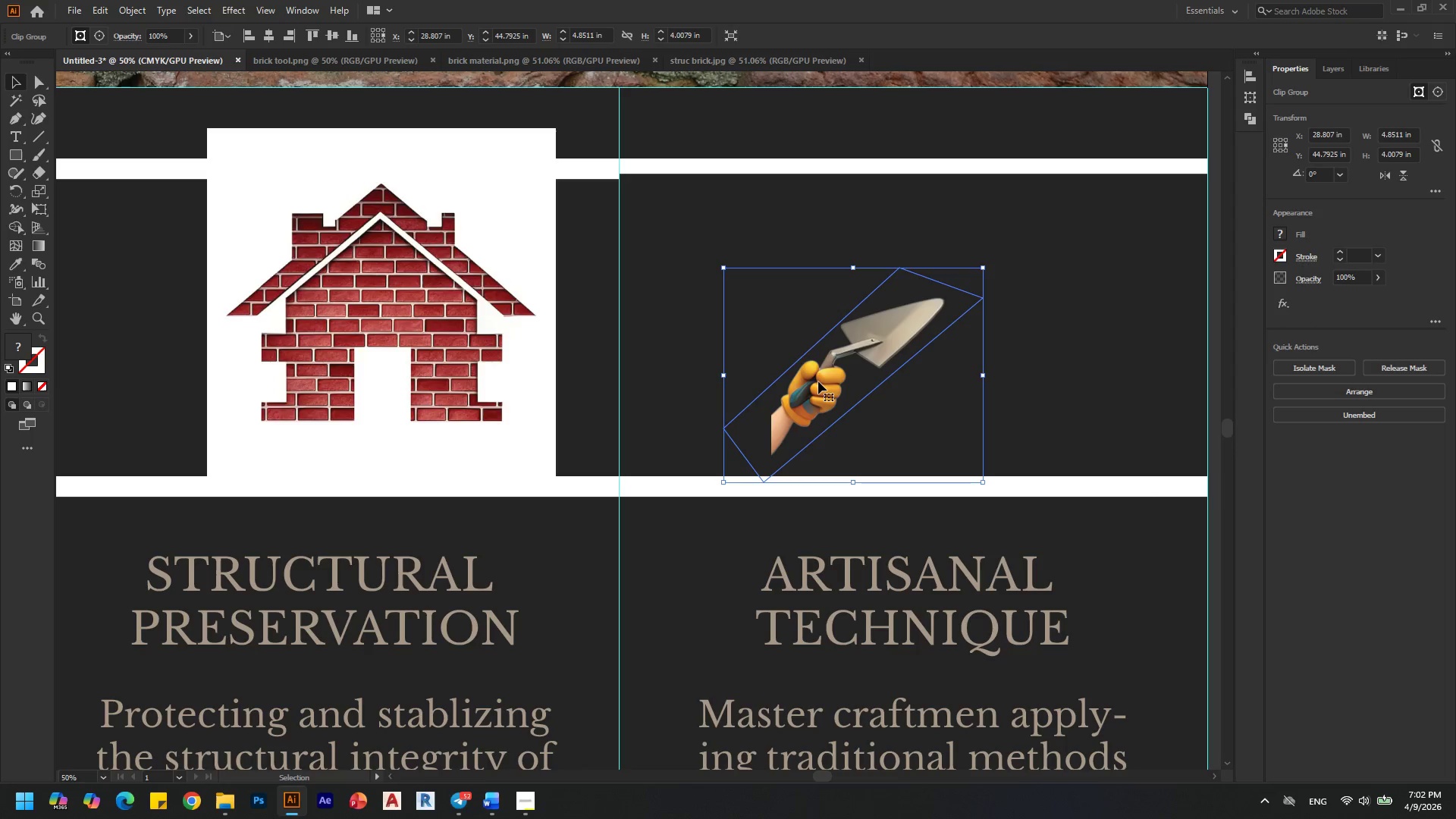 
left_click_drag(start_coordinate=[818, 381], to_coordinate=[808, 363])
 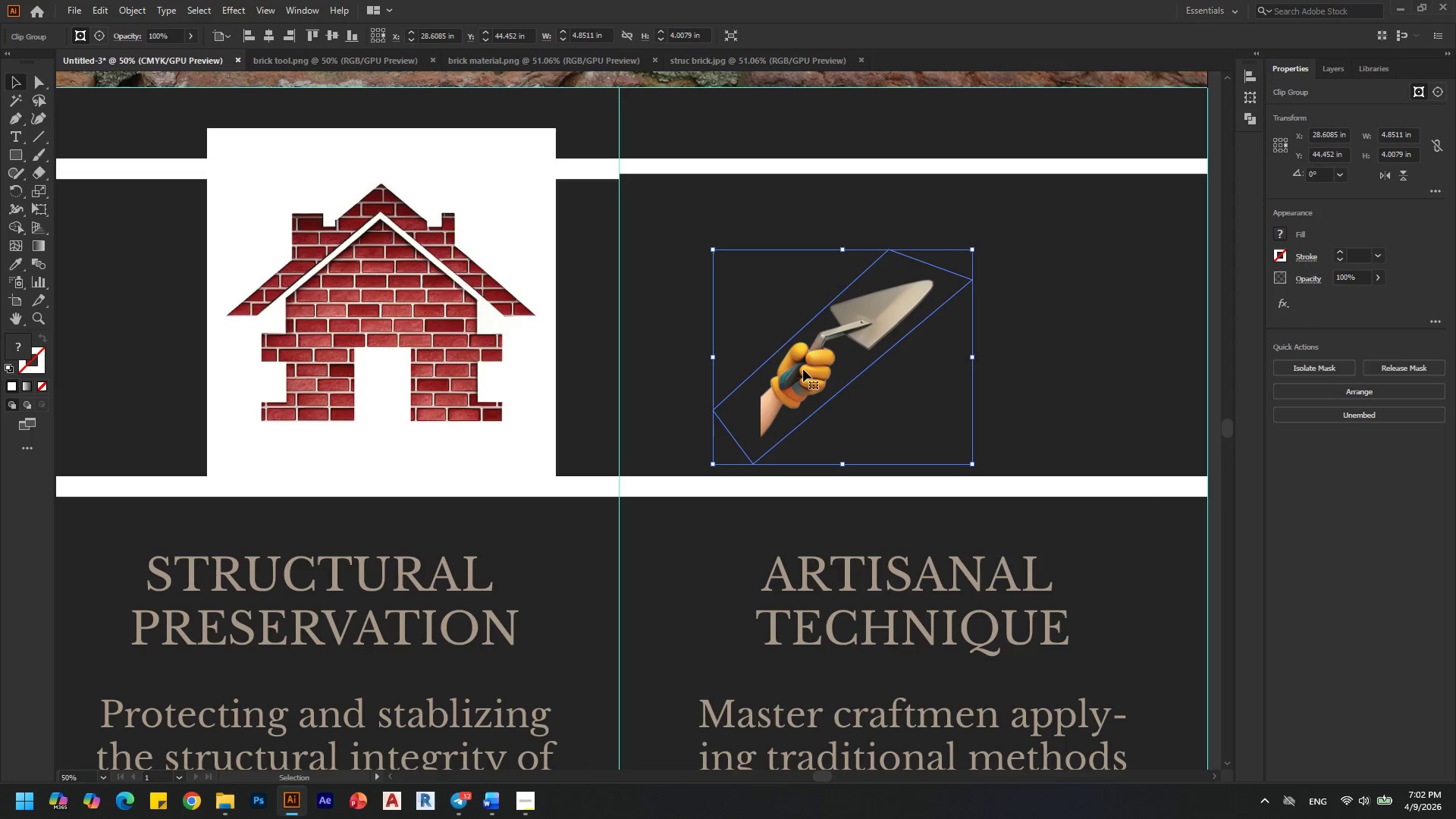 
left_click_drag(start_coordinate=[802, 369], to_coordinate=[802, 391])
 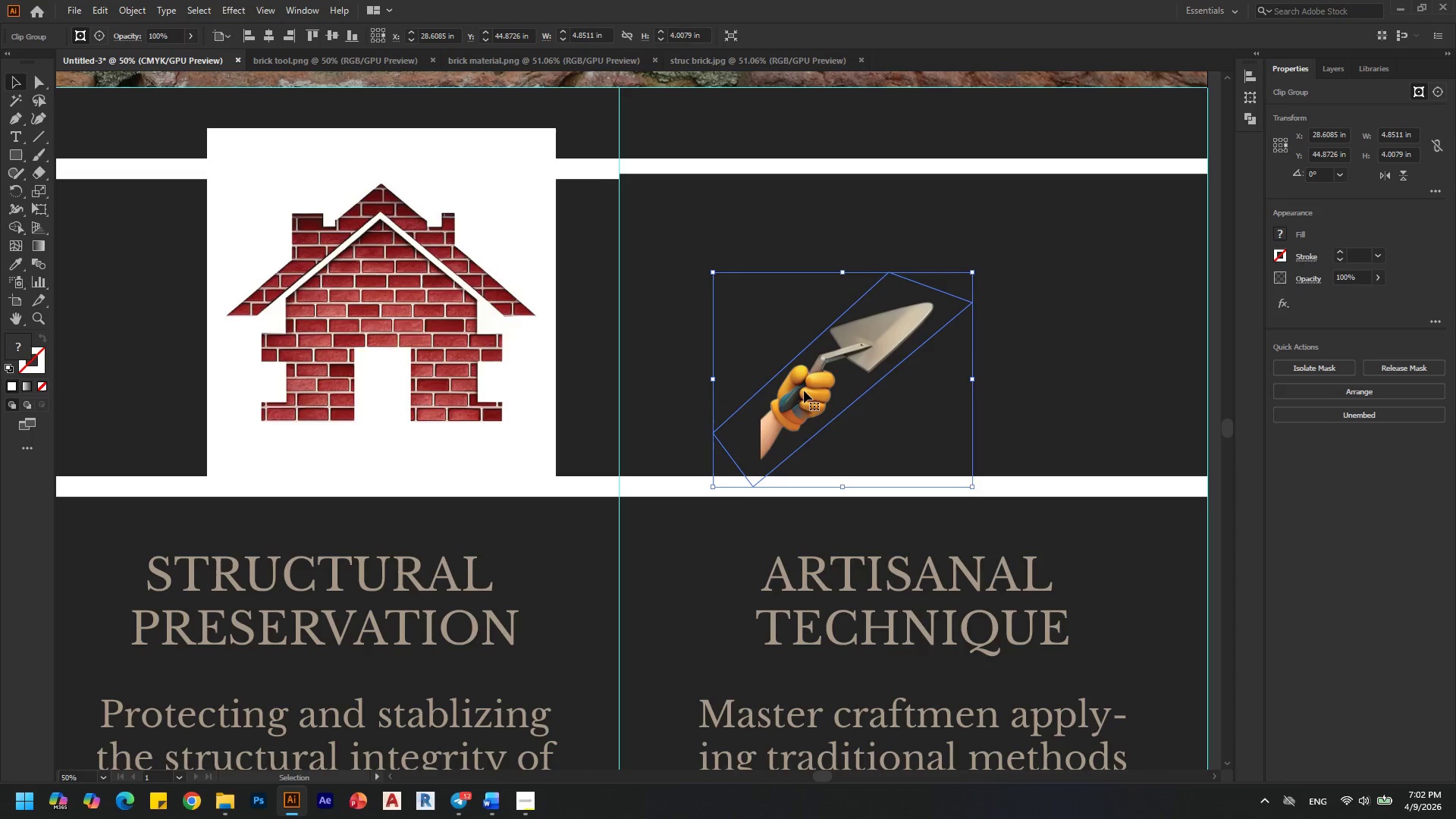 
right_click([804, 391])
 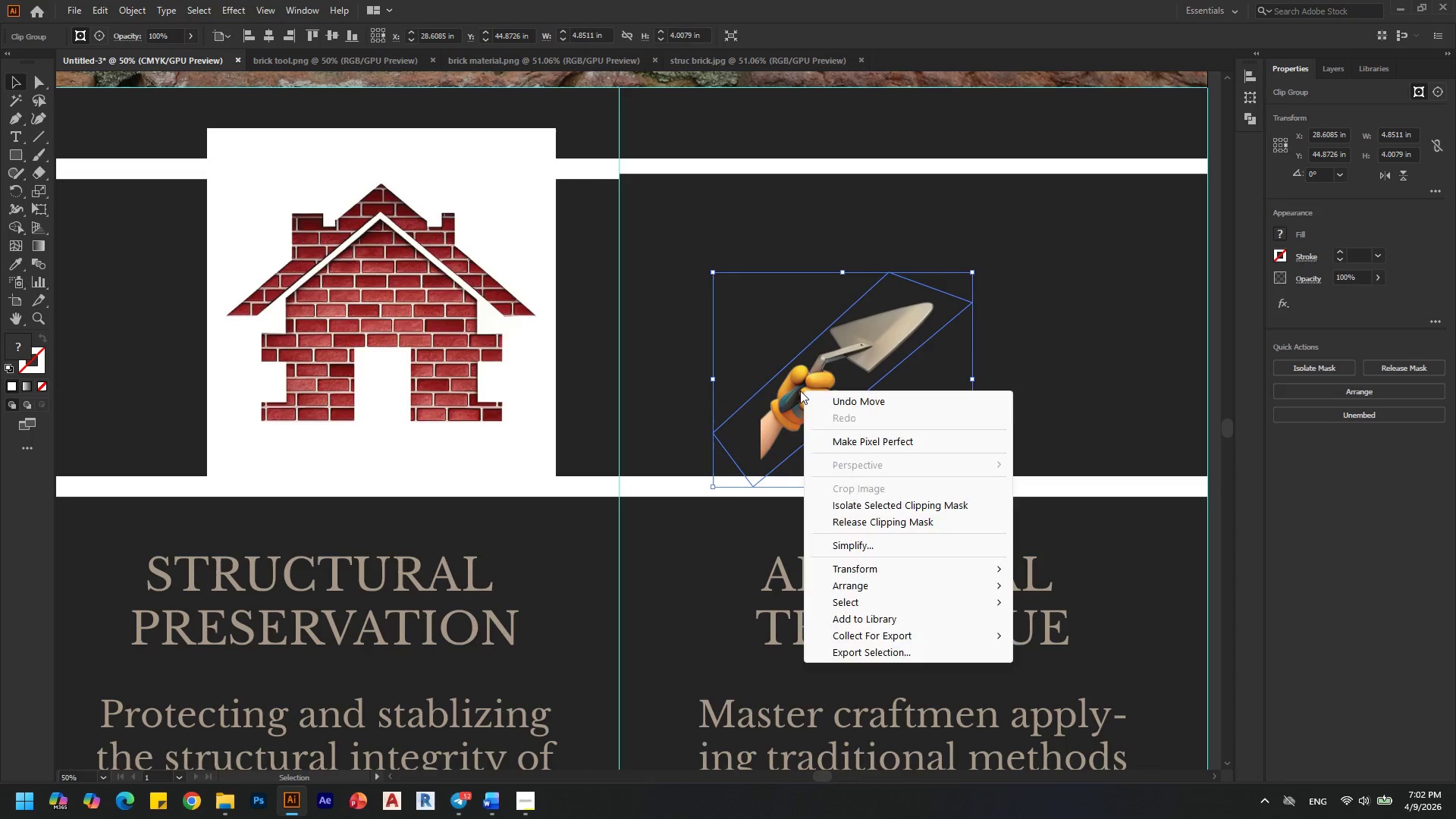 
left_click([800, 391])
 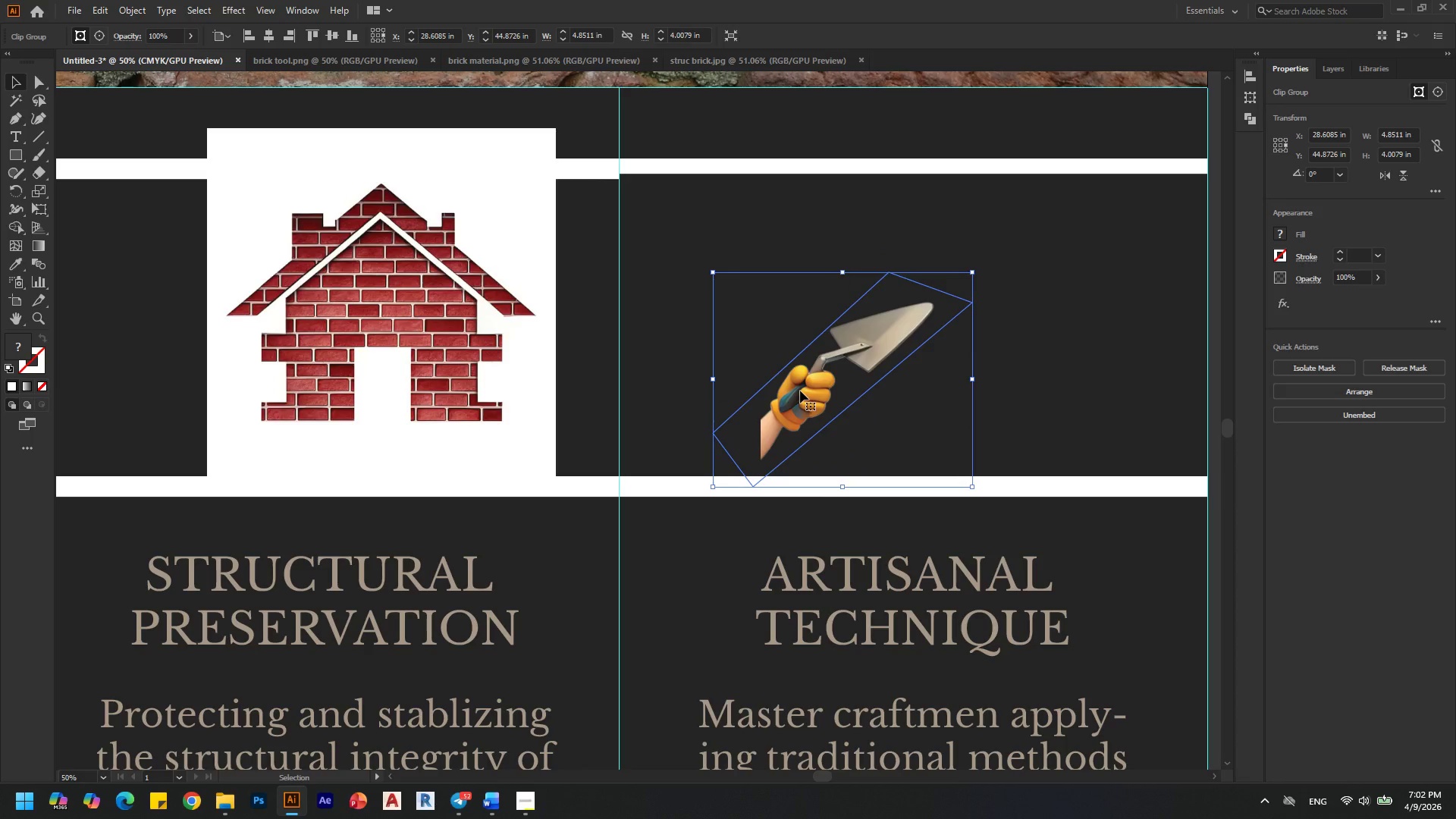 
key(Control+C)
 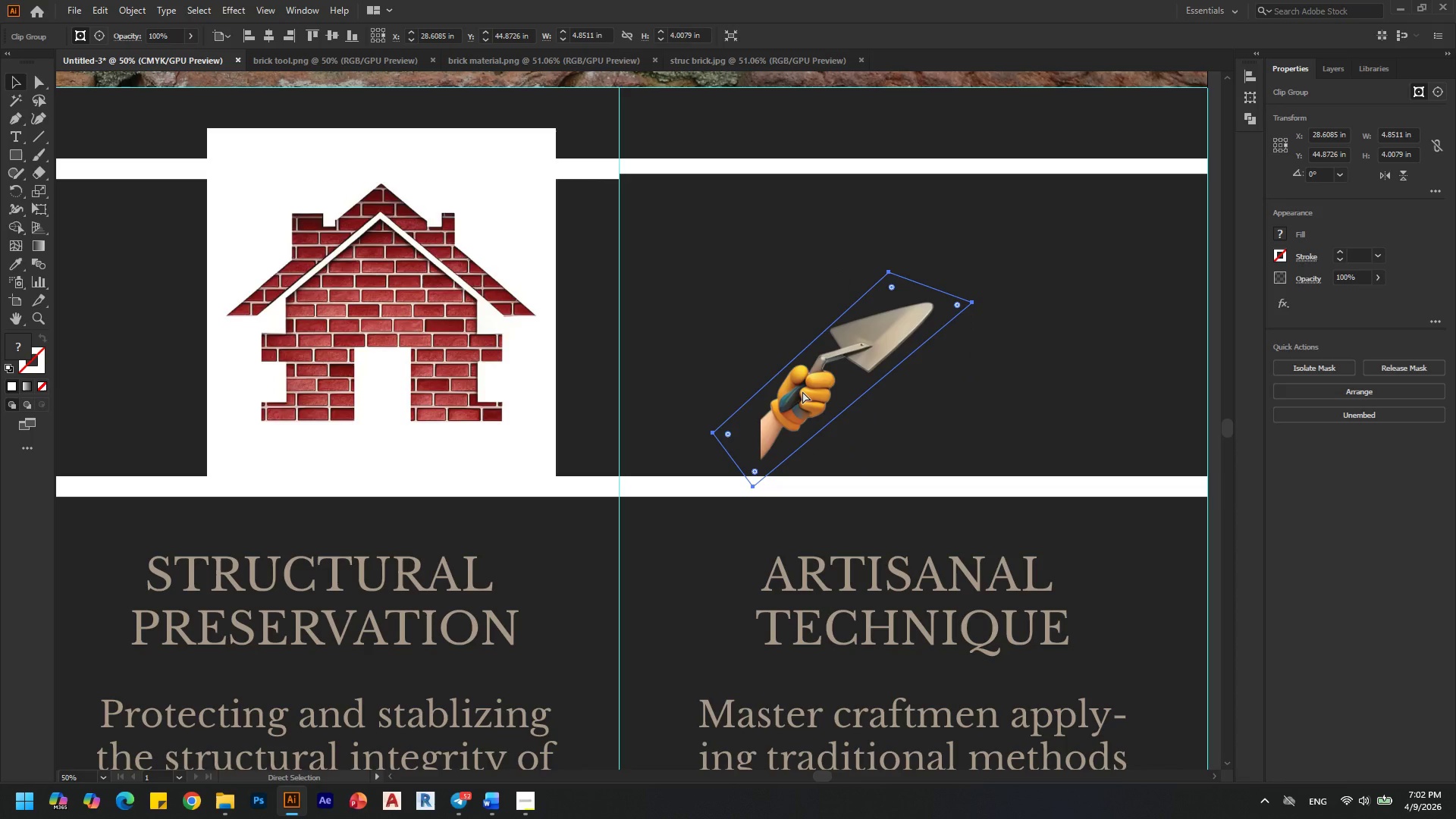 
key(Control+Shift+V)
 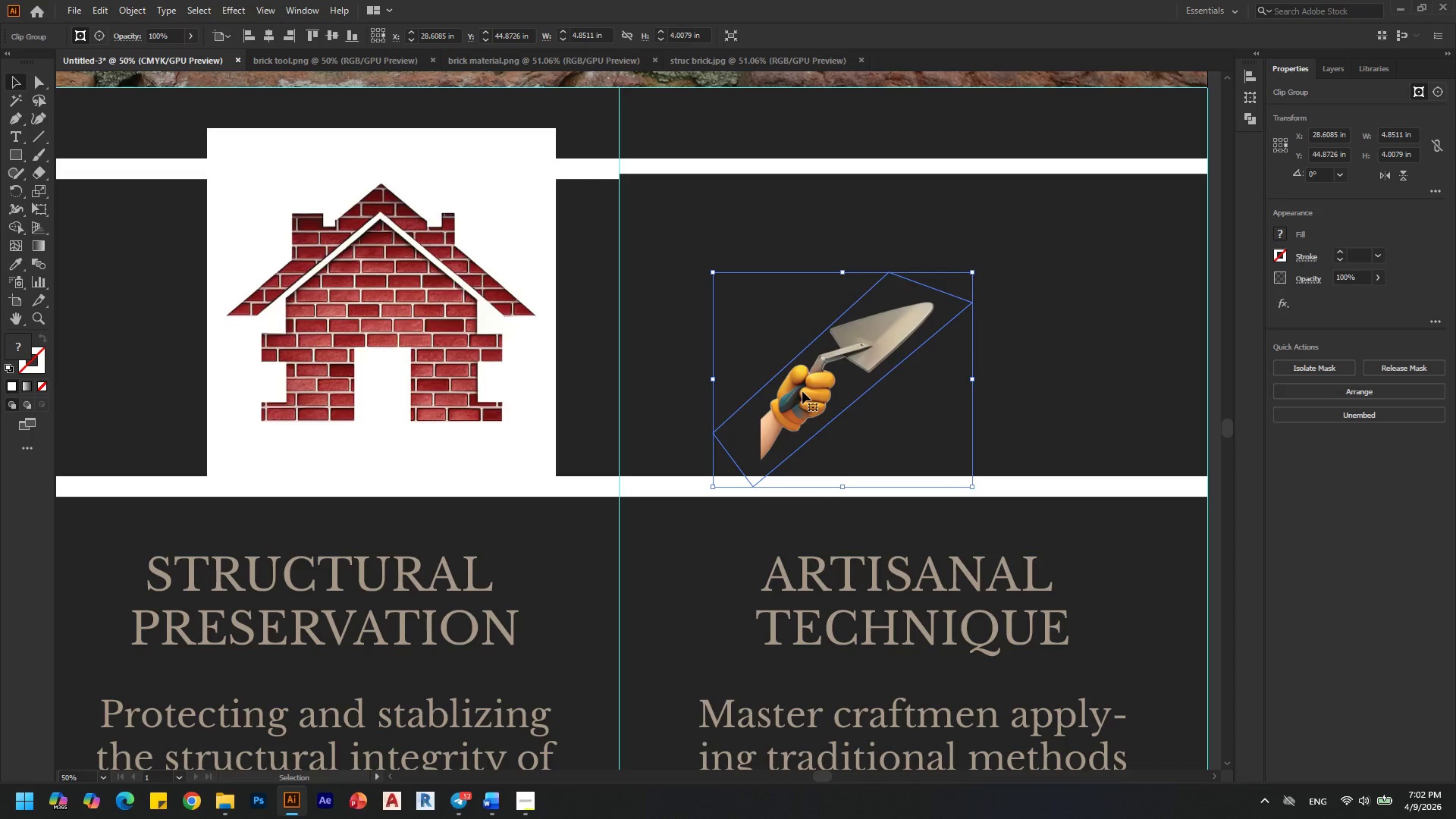 
right_click([802, 391])
 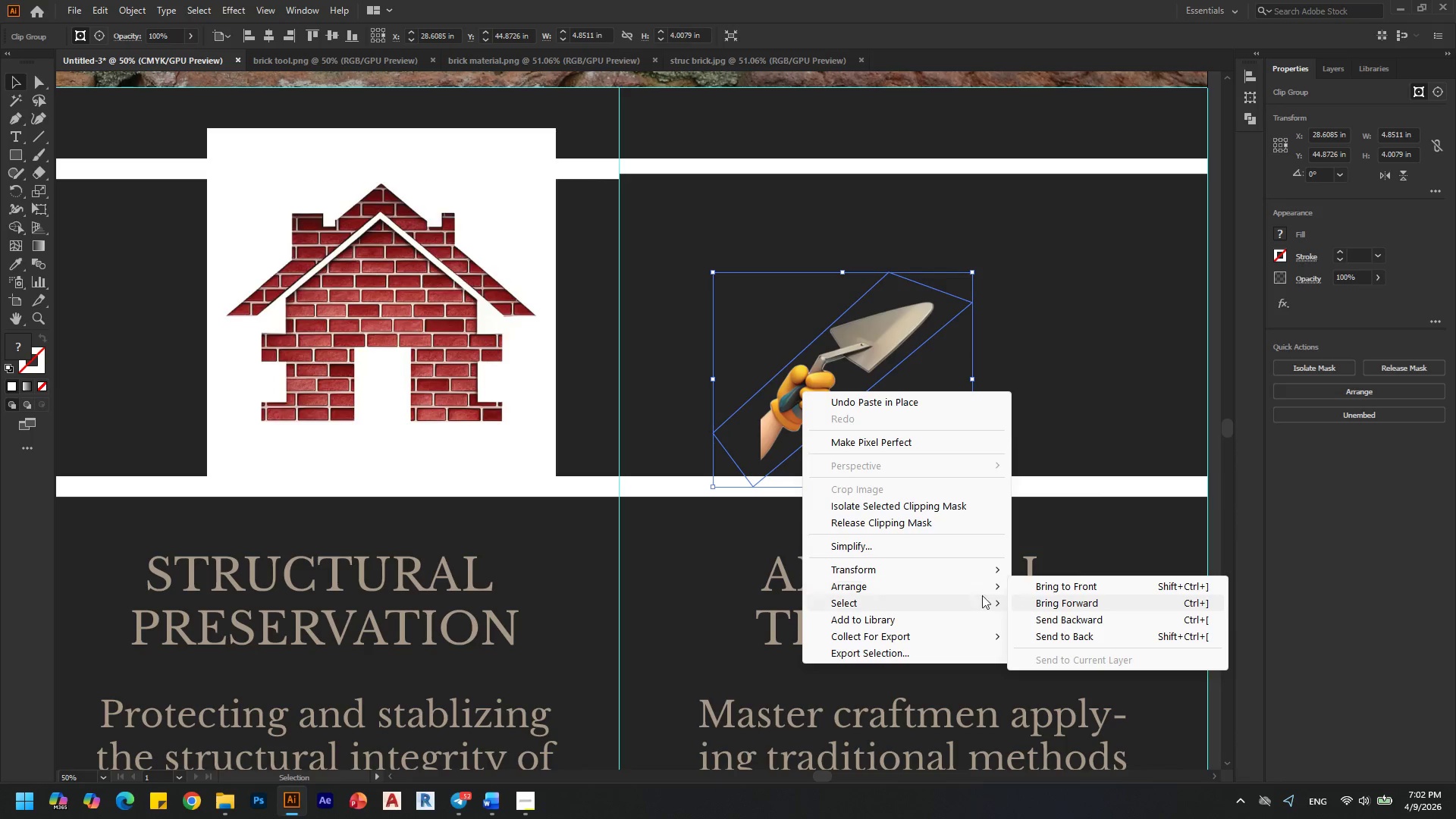 
left_click([962, 570])
 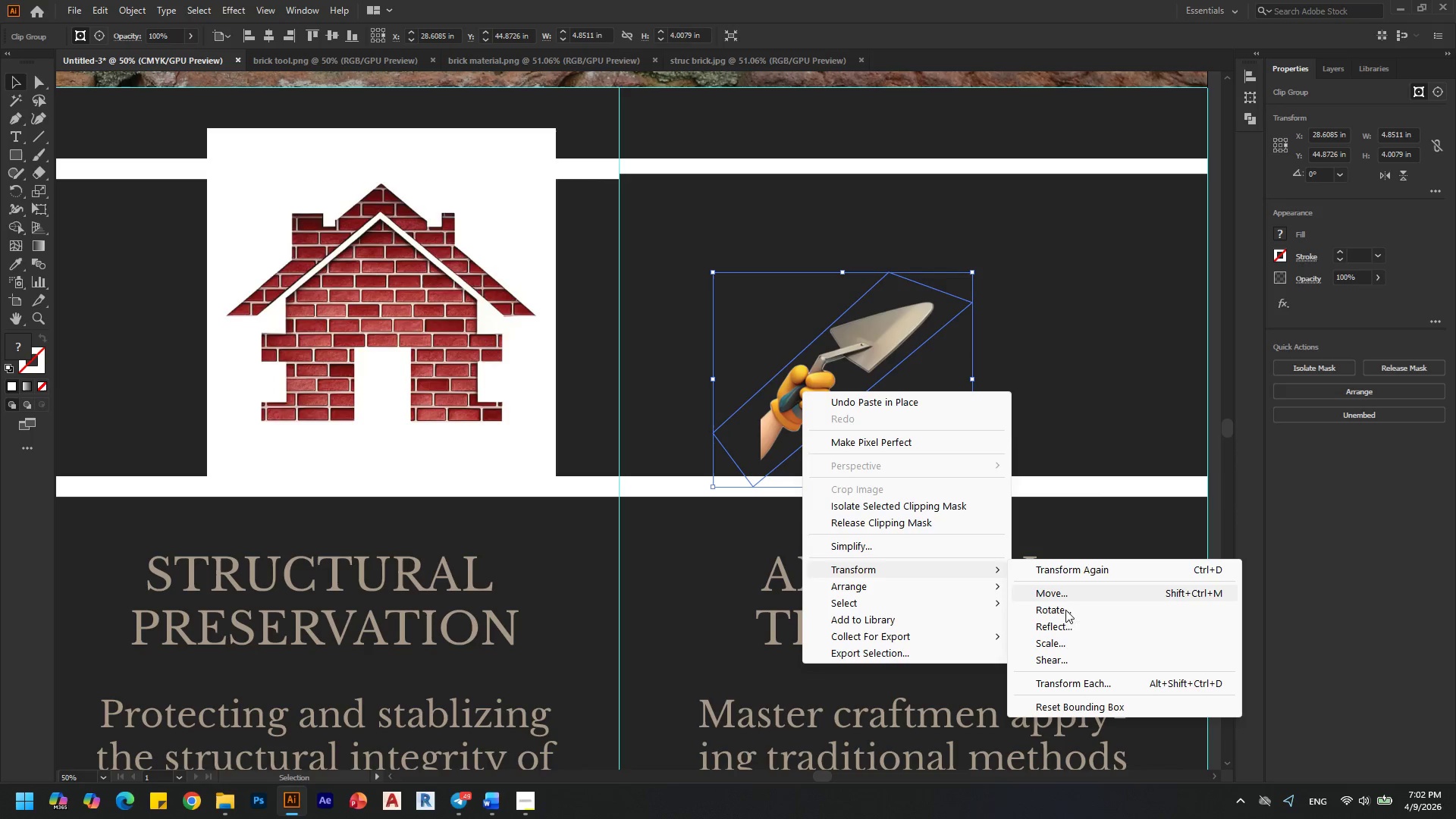 
left_click([1068, 620])
 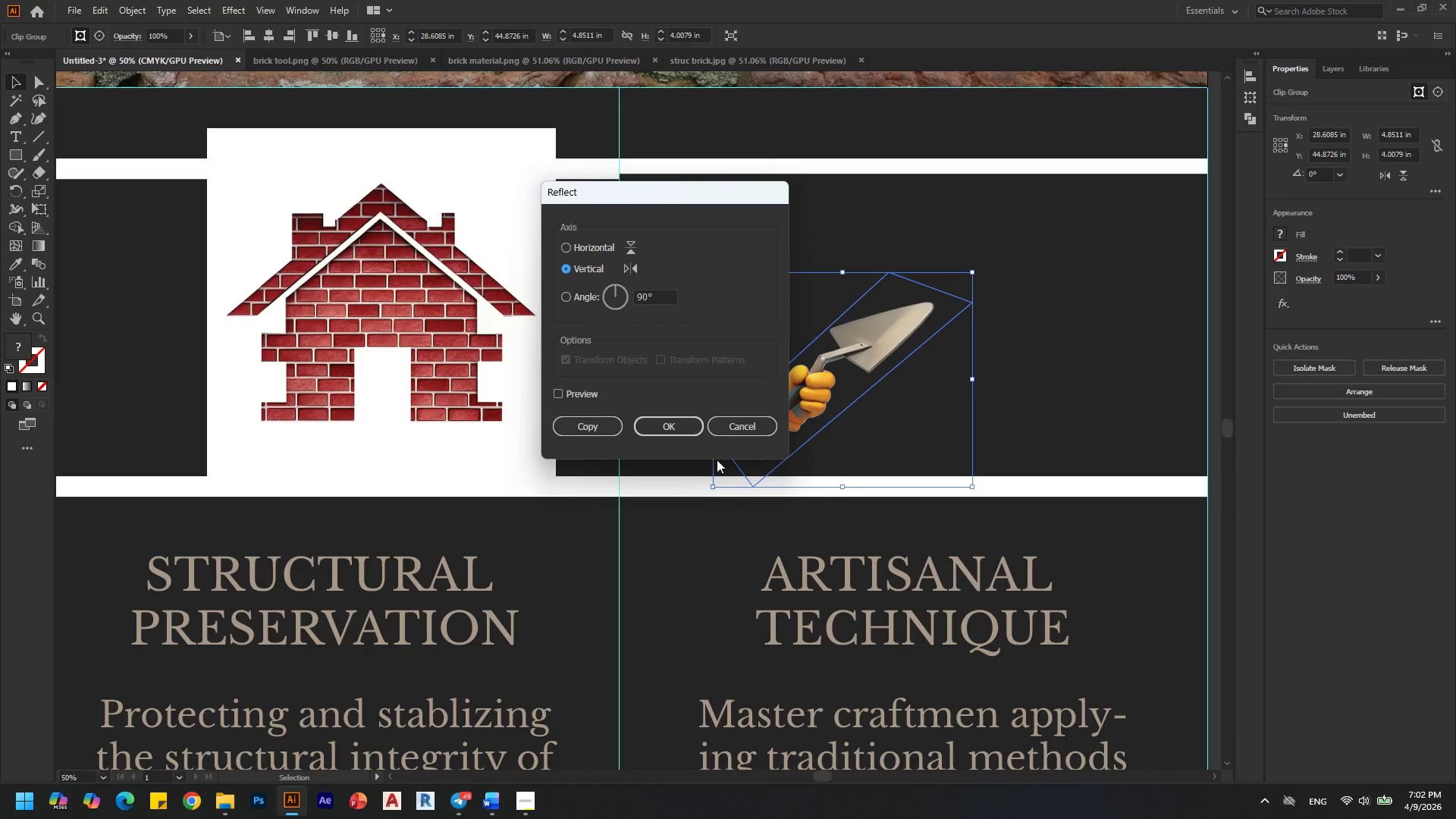 
left_click([672, 427])
 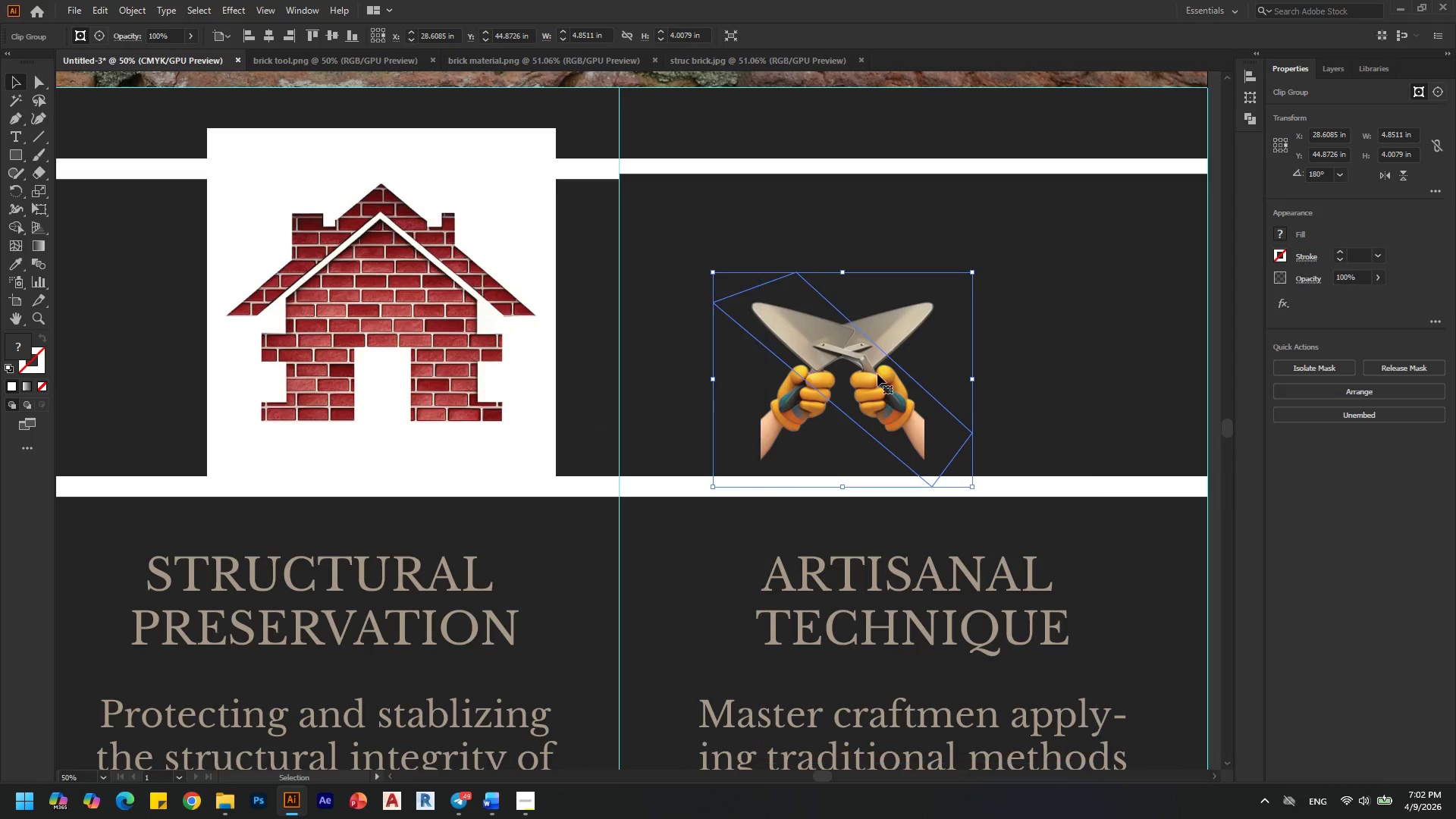 
left_click_drag(start_coordinate=[884, 400], to_coordinate=[1046, 403])
 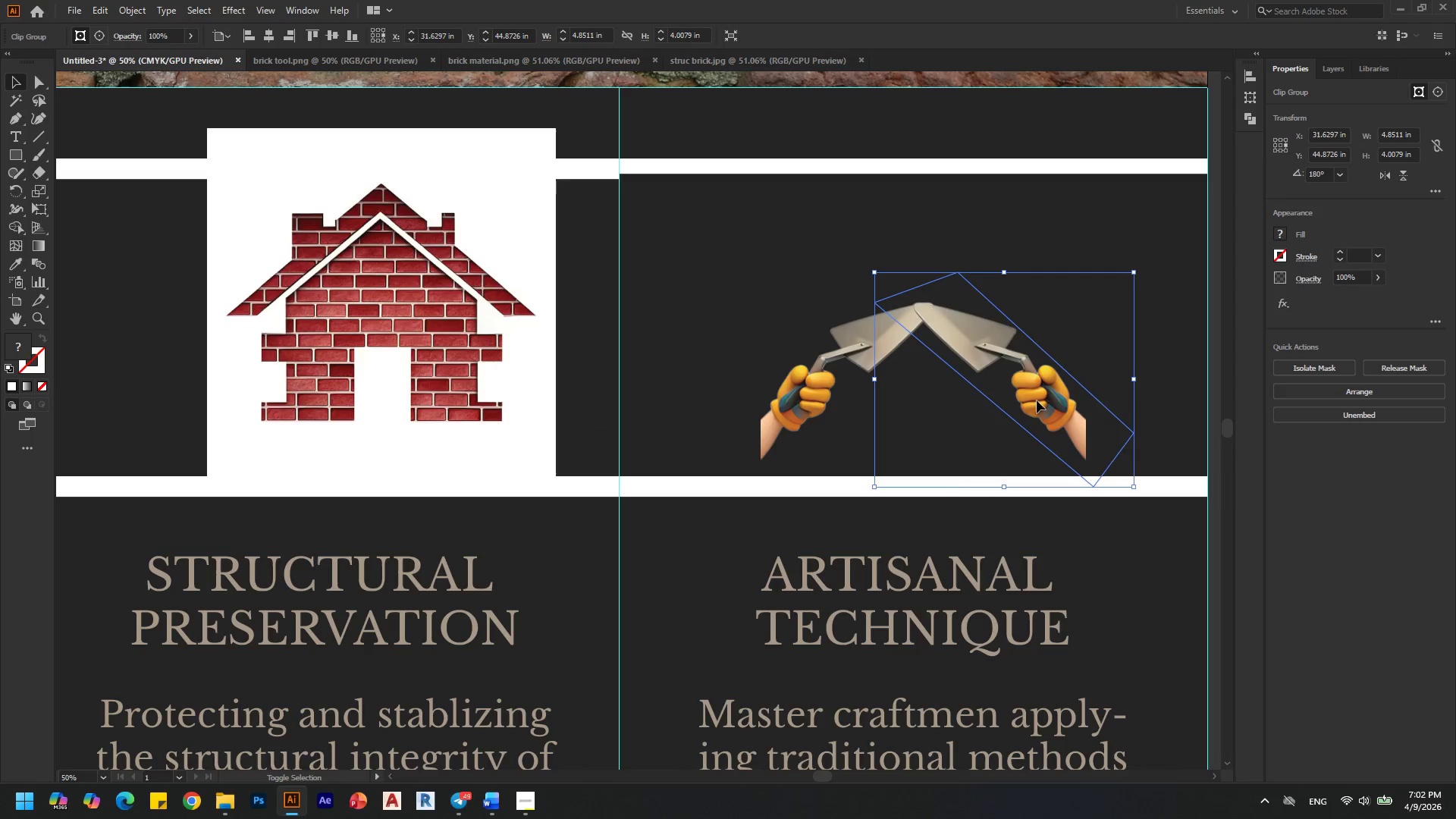 
hold_key(key=ShiftLeft, duration=1.5)
 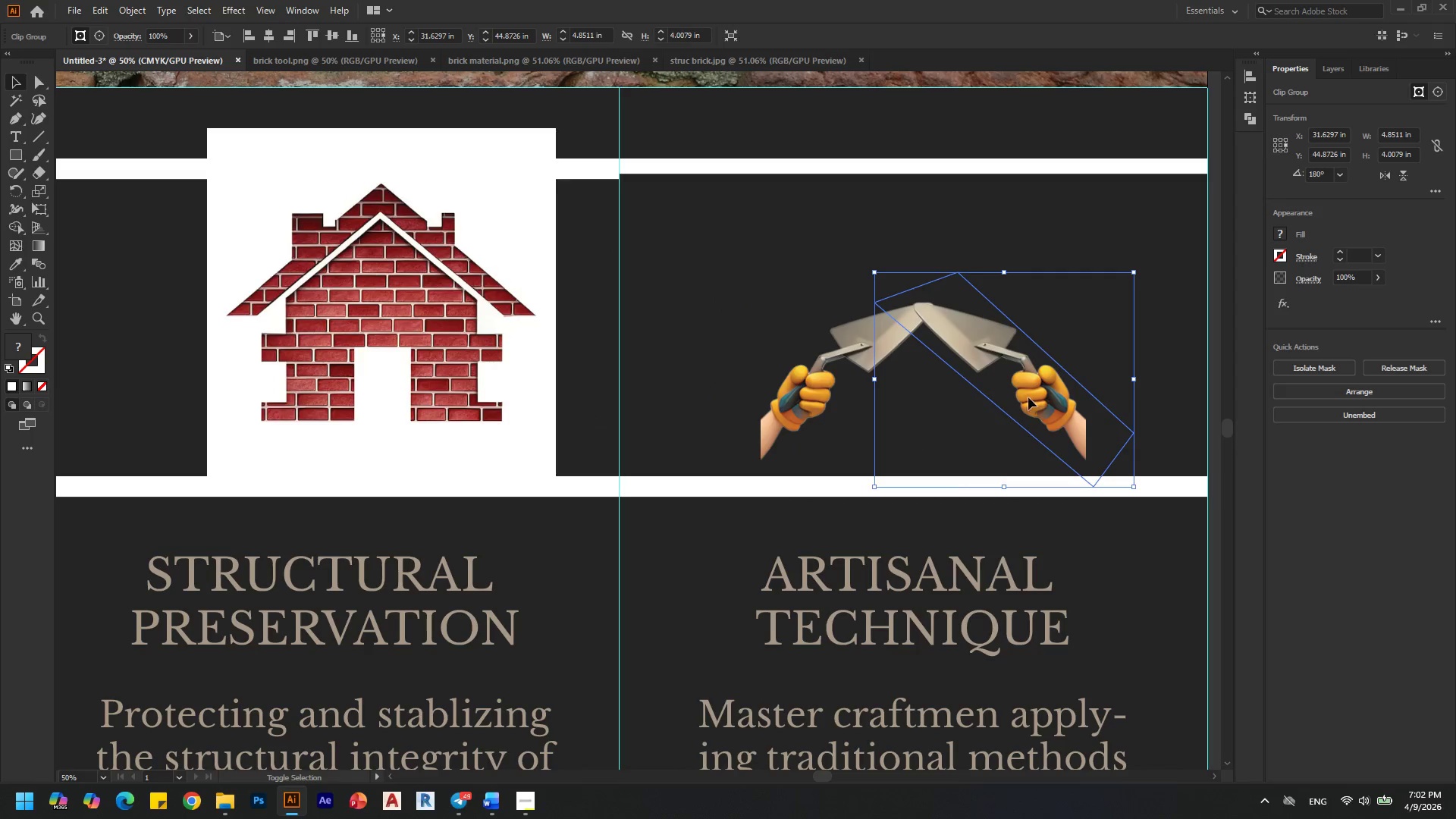 
key(Shift+ShiftLeft)
 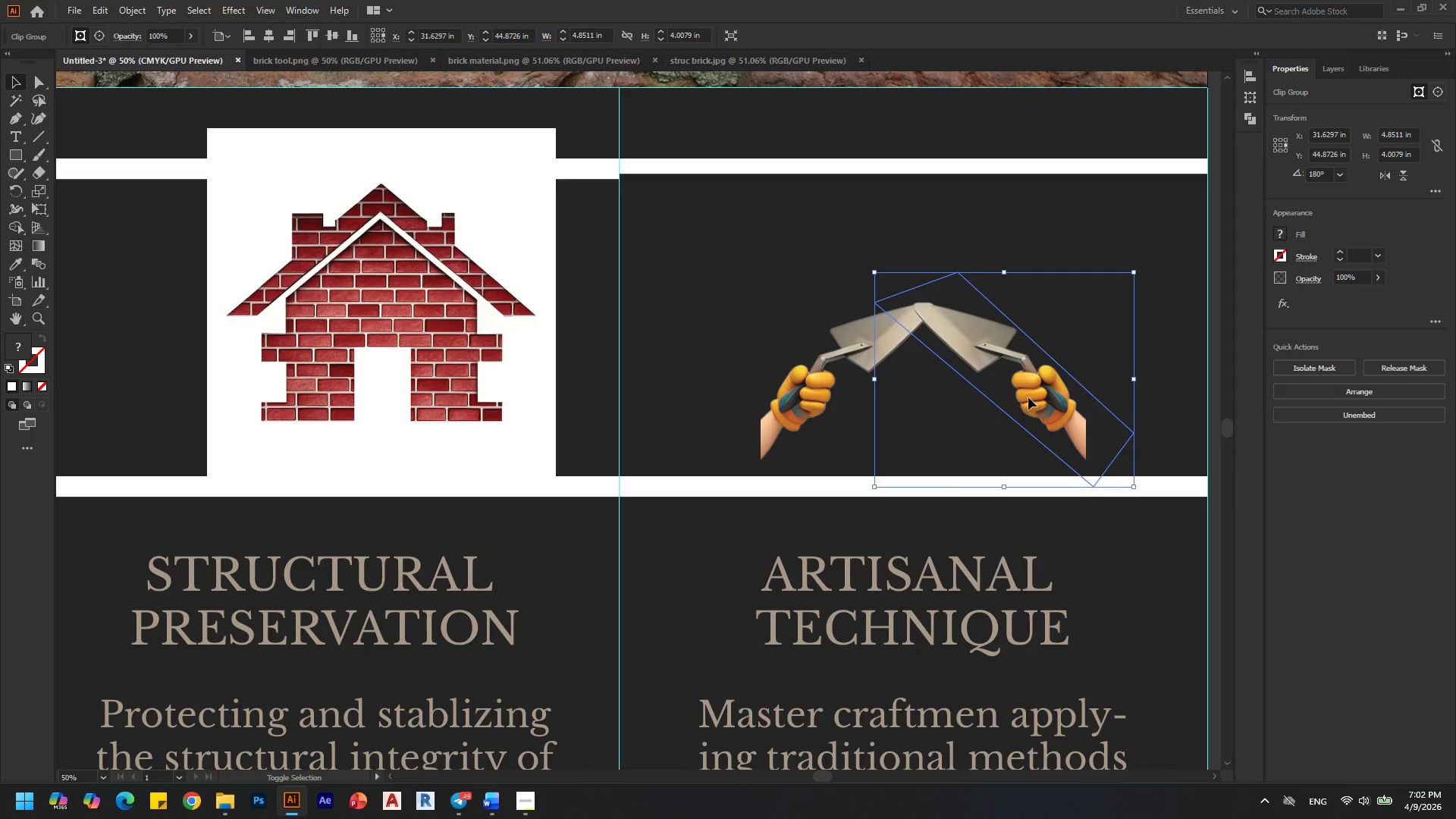 
key(Shift+ShiftLeft)
 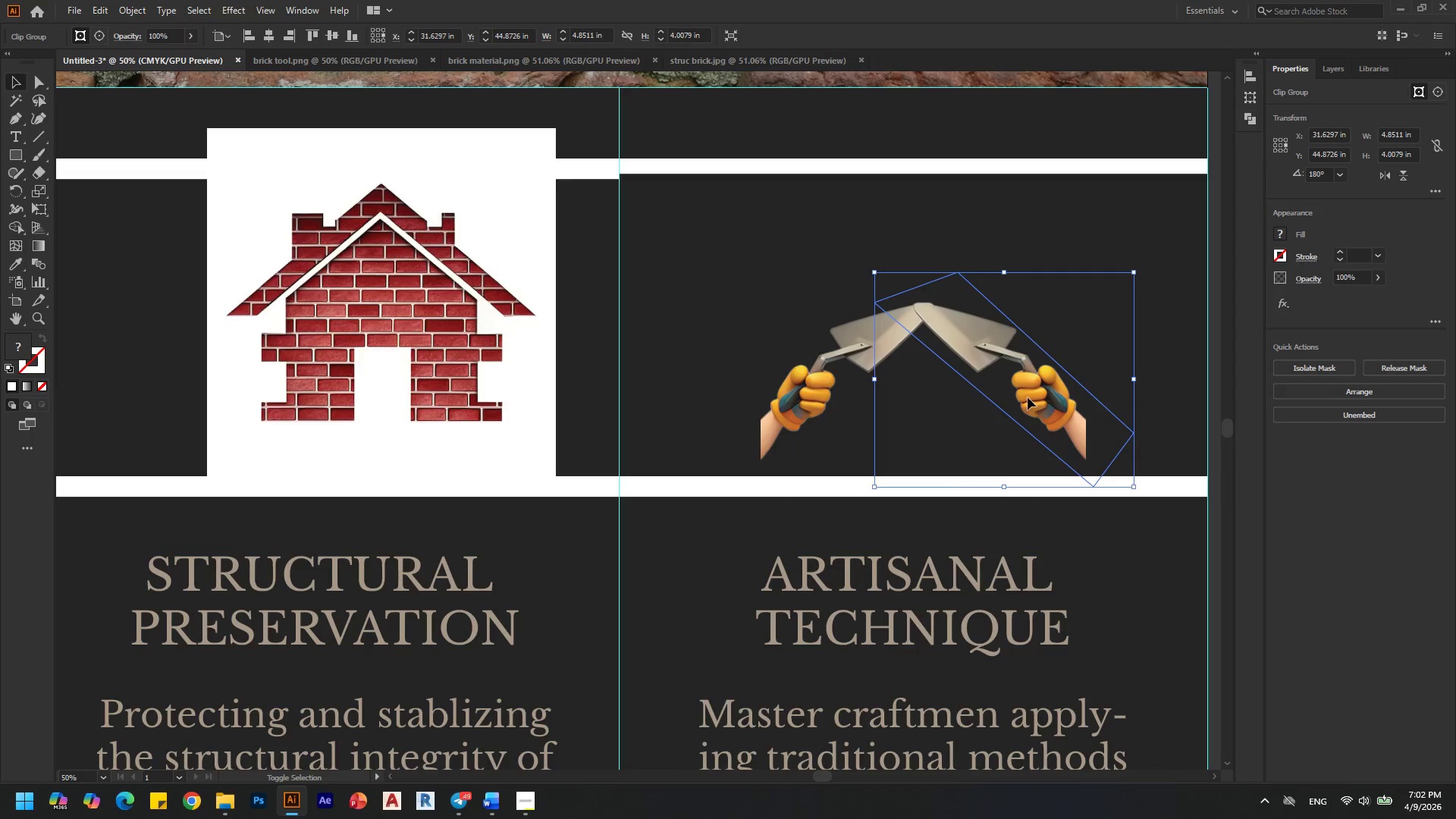 
key(Shift+ShiftLeft)
 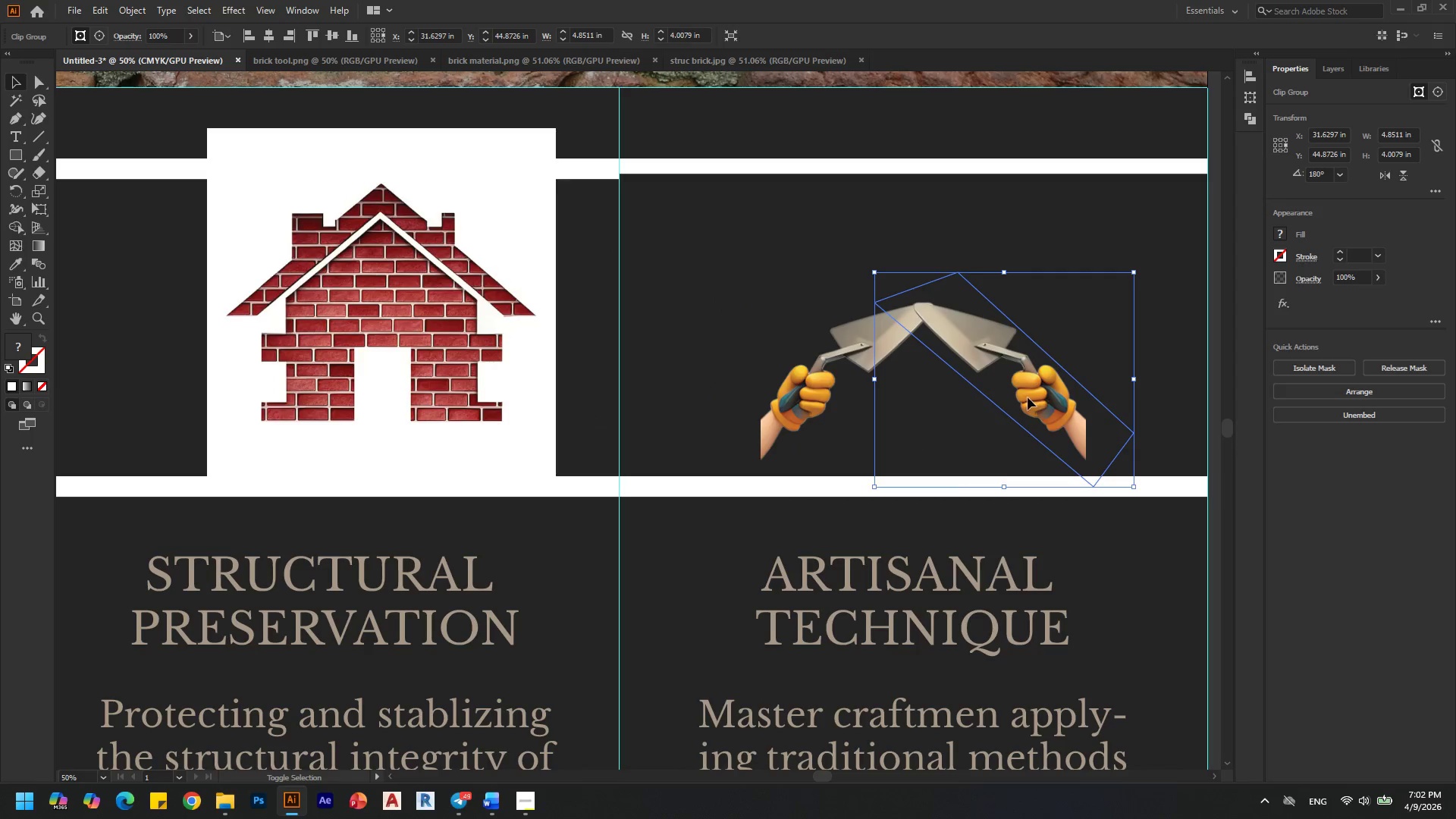 
key(Shift+ShiftLeft)
 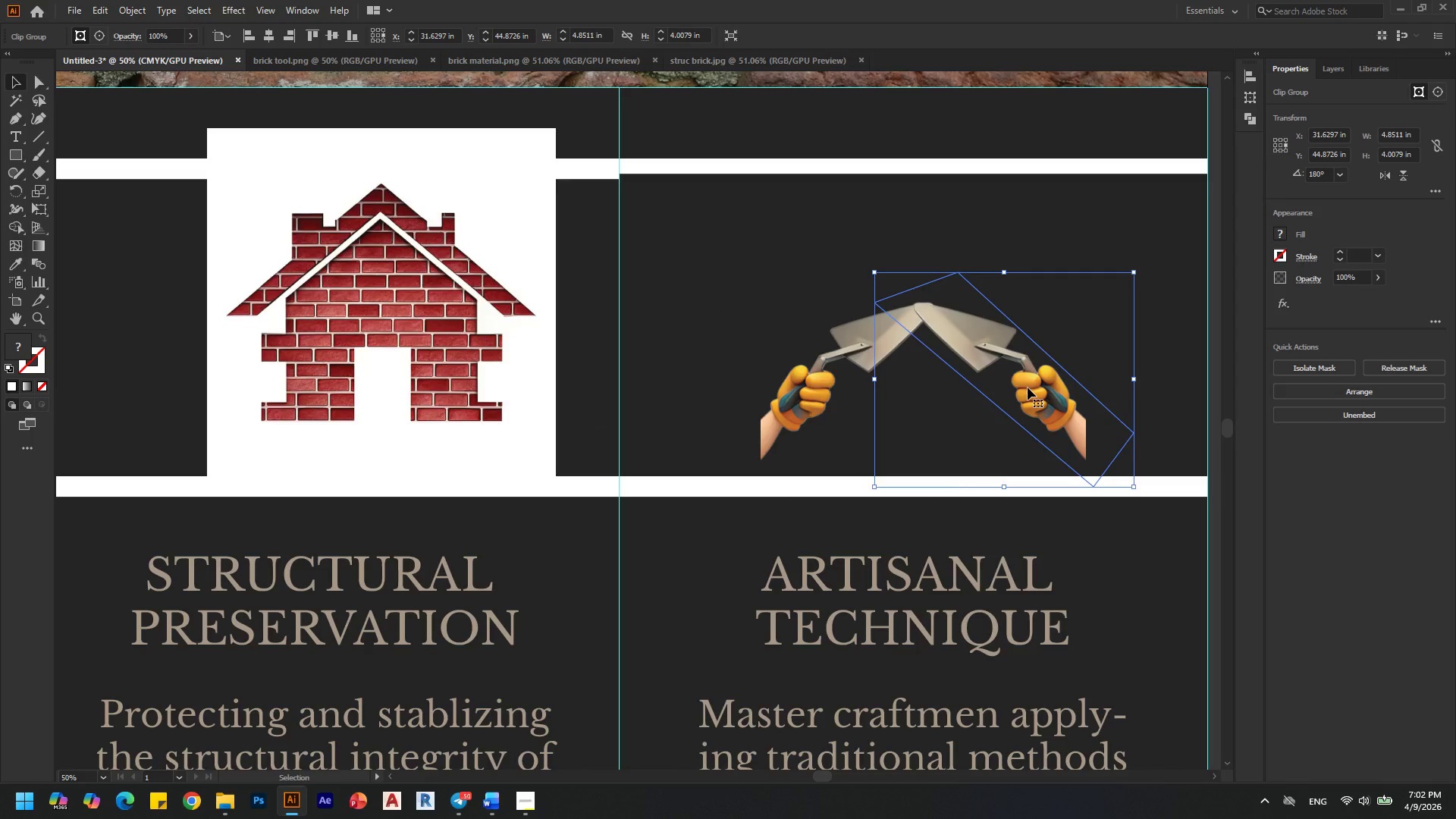 
left_click_drag(start_coordinate=[1028, 388], to_coordinate=[1028, 325])
 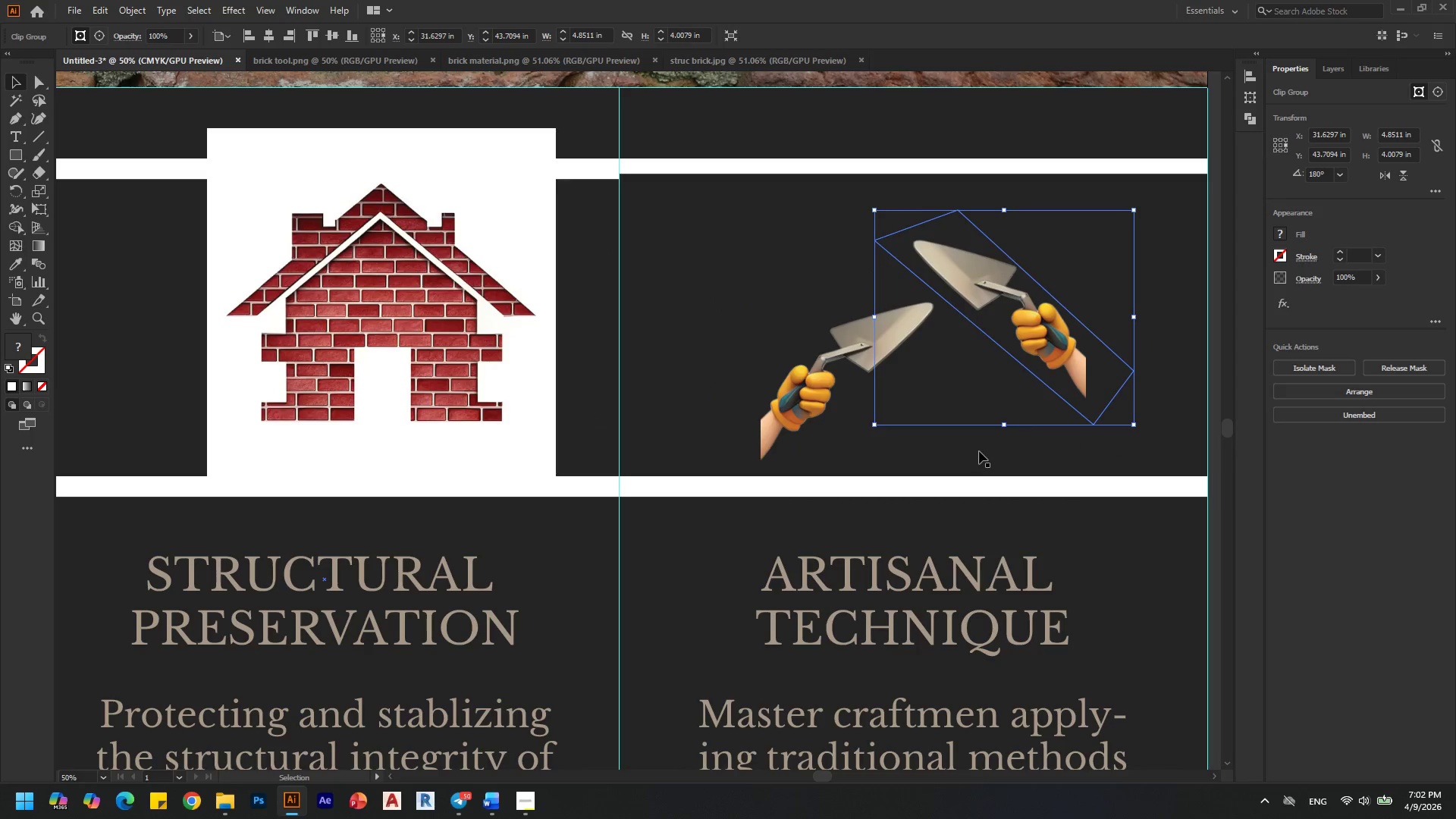 
hold_key(key=AltLeft, duration=0.33)
scroll: coordinate [664, 342], scroll_direction: none, amount: 0.0
 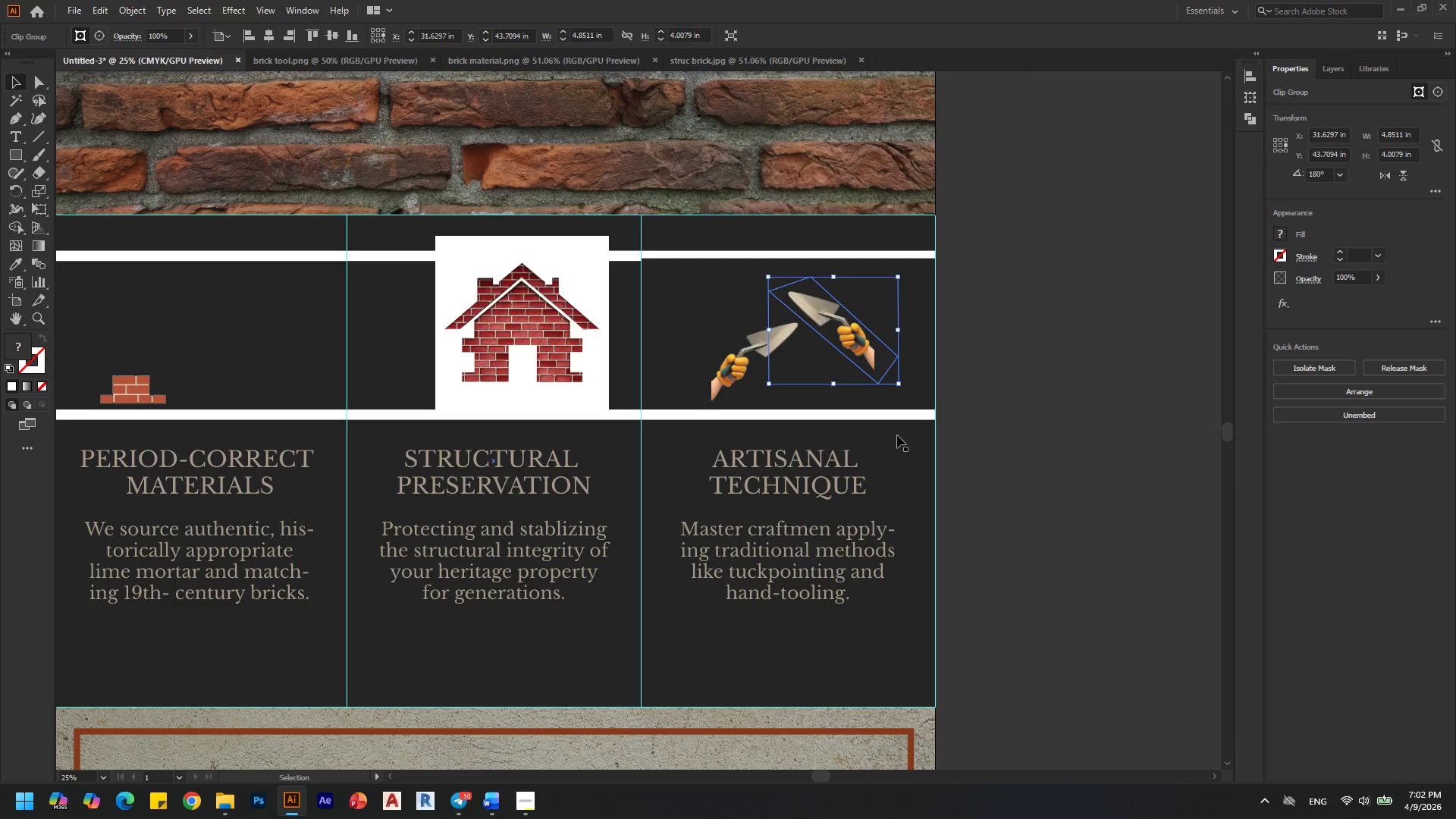 
left_click([1002, 382])
 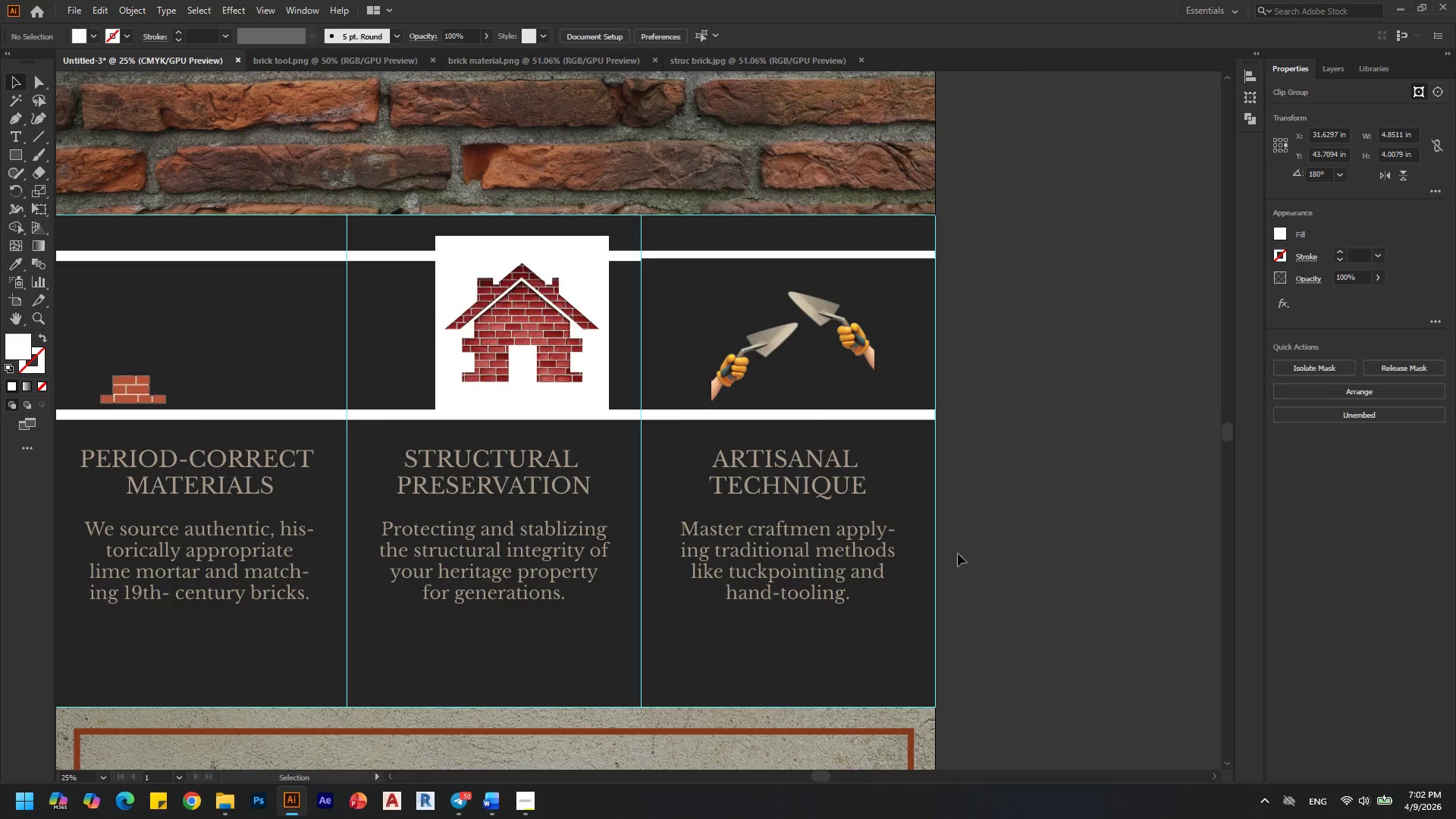 
hold_key(key=AltLeft, duration=0.39)
 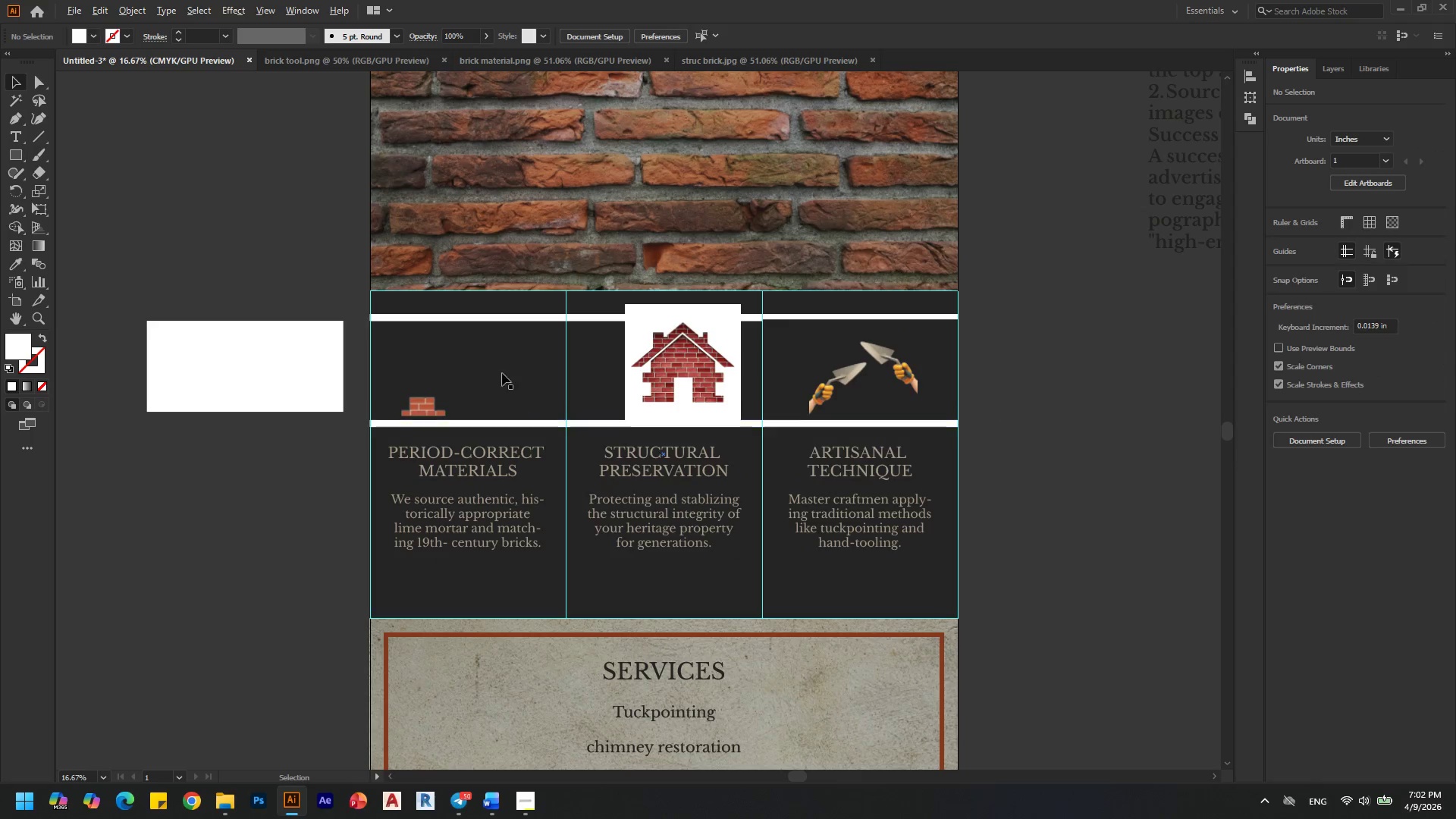 
hold_key(key=AltLeft, duration=0.44)
 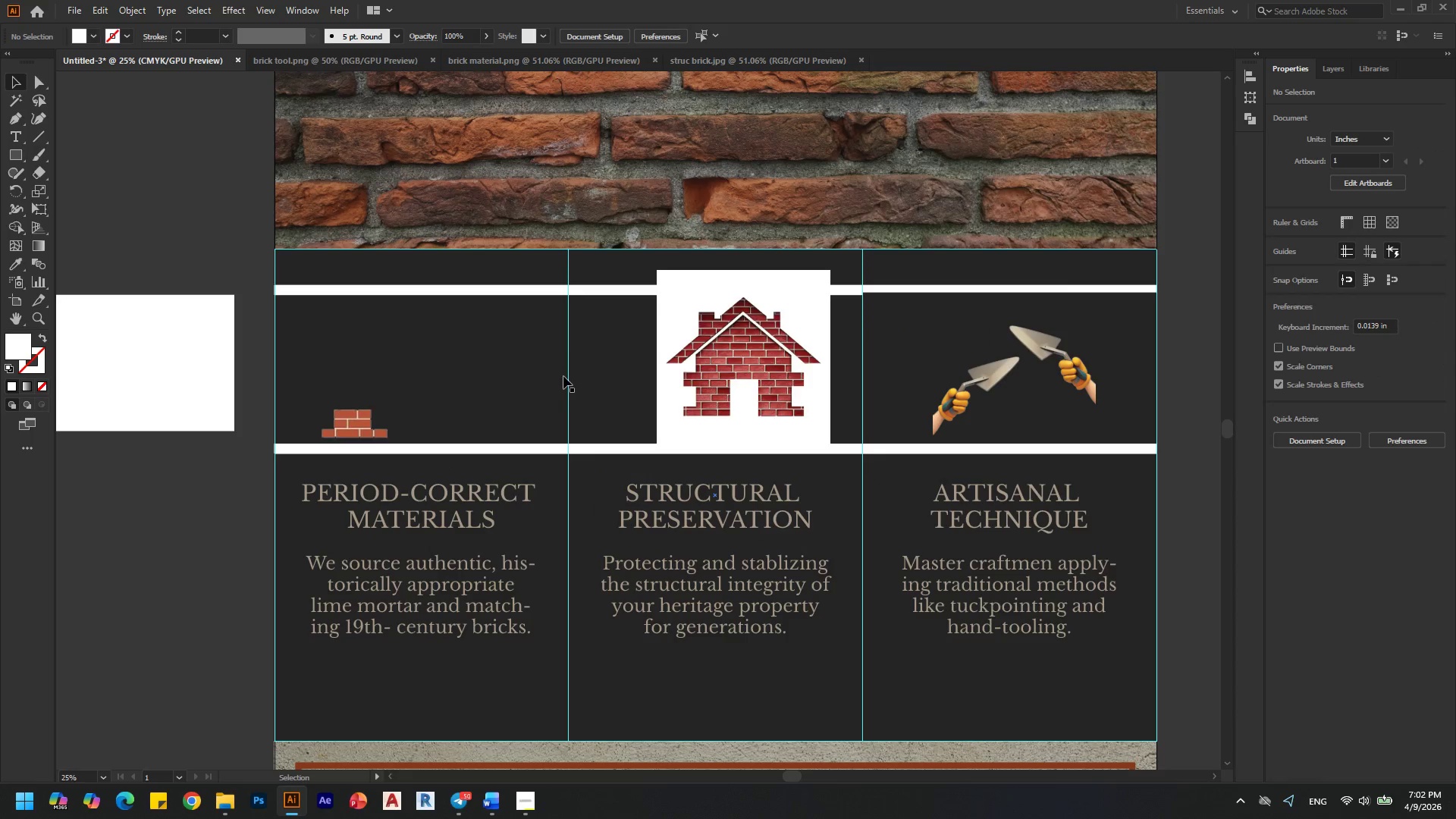 
scroll: coordinate [1003, 442], scroll_direction: down, amount: 1.0
 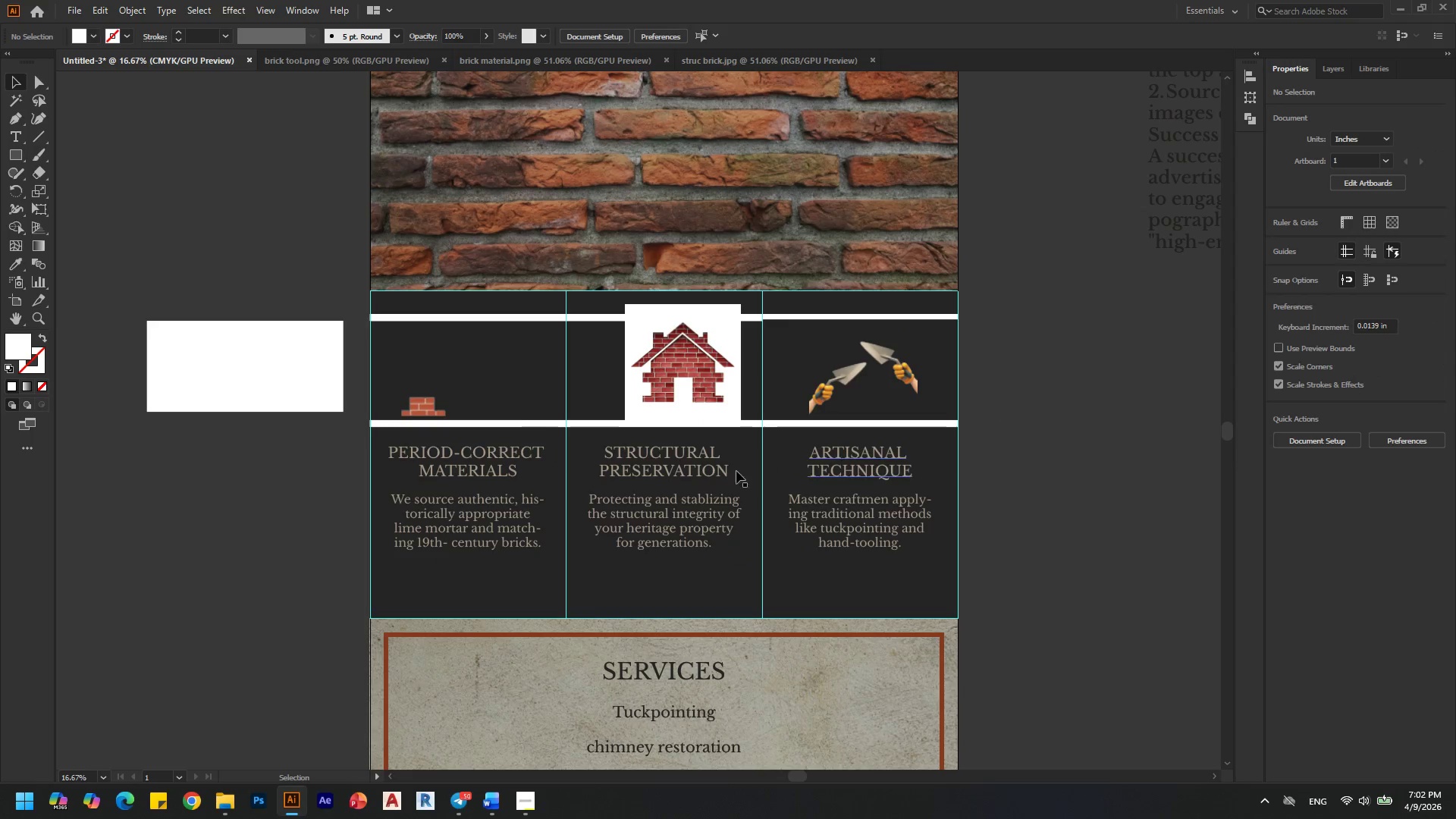 
scroll: coordinate [560, 373], scroll_direction: none, amount: 0.0
 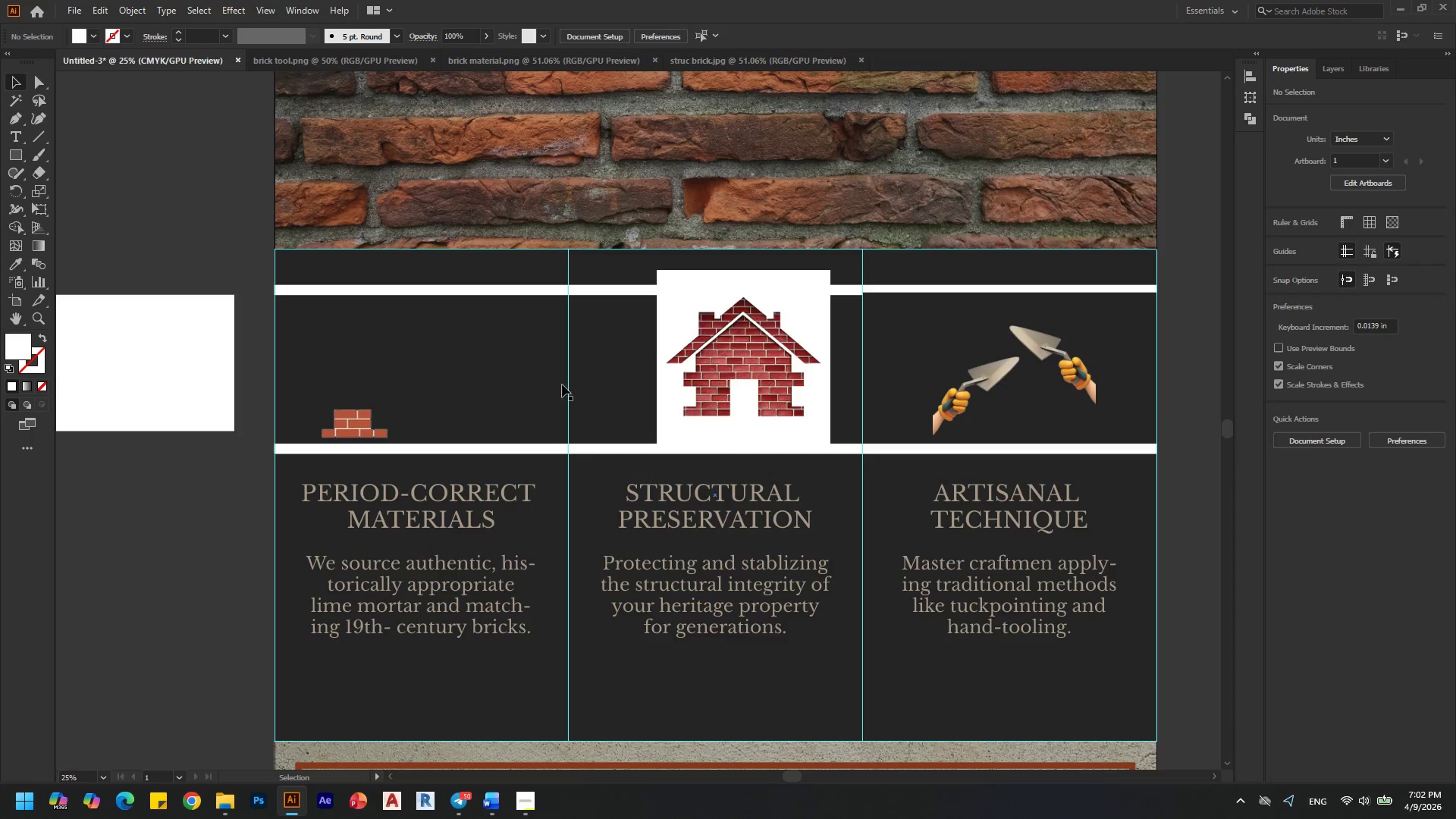 
key(Alt+AltLeft)
 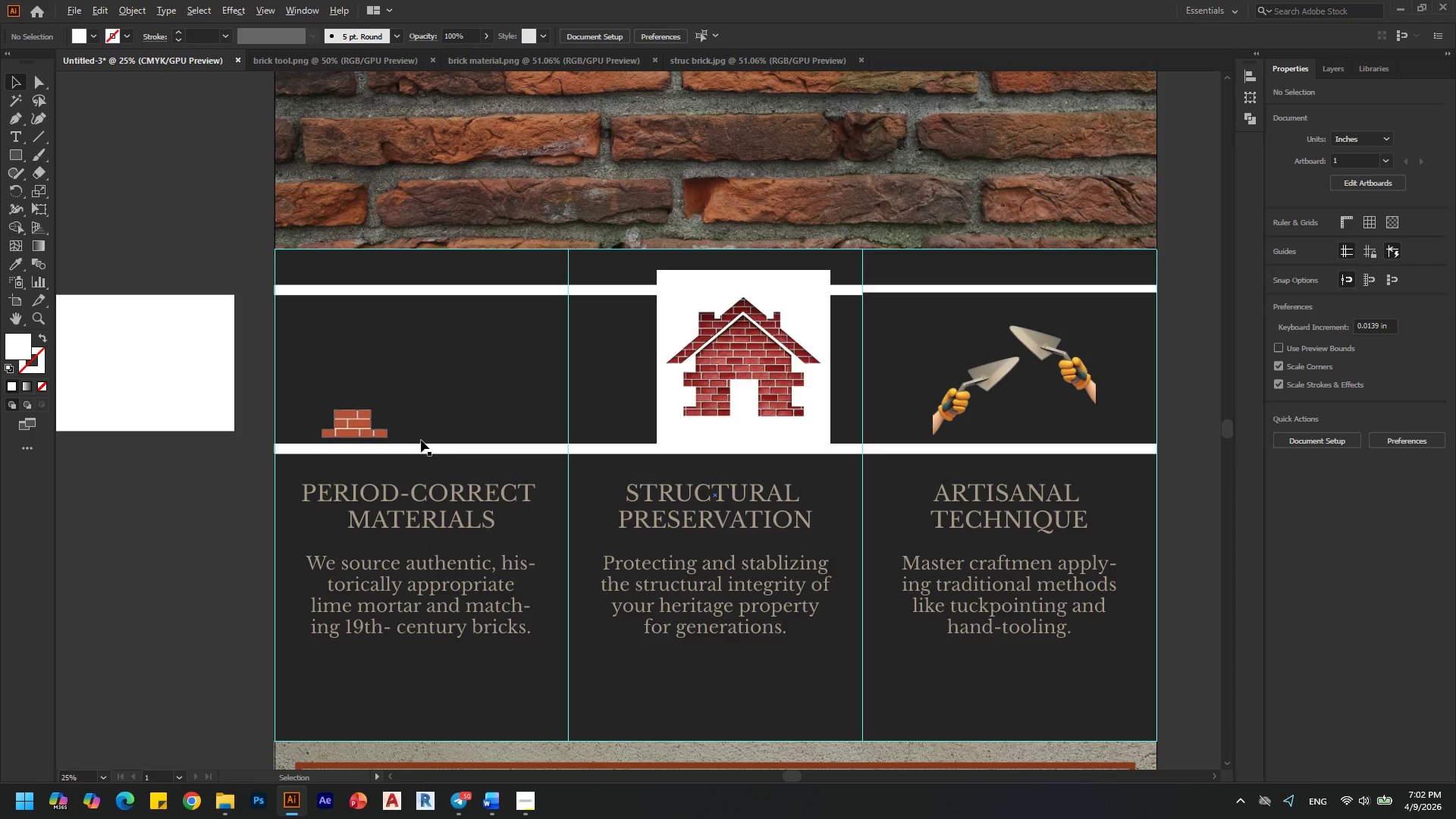 
key(Alt+AltLeft)
 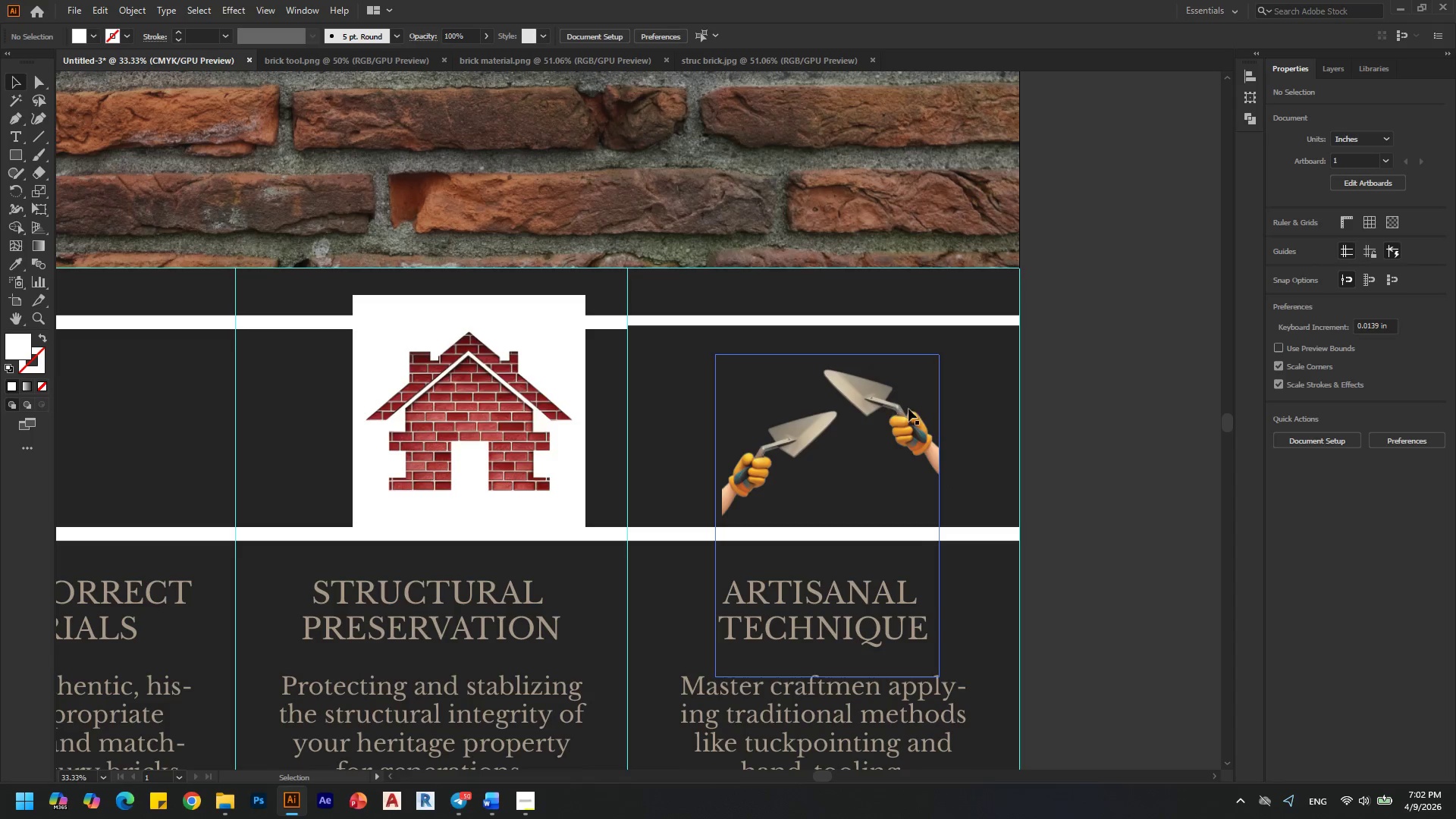 
left_click([915, 416])
 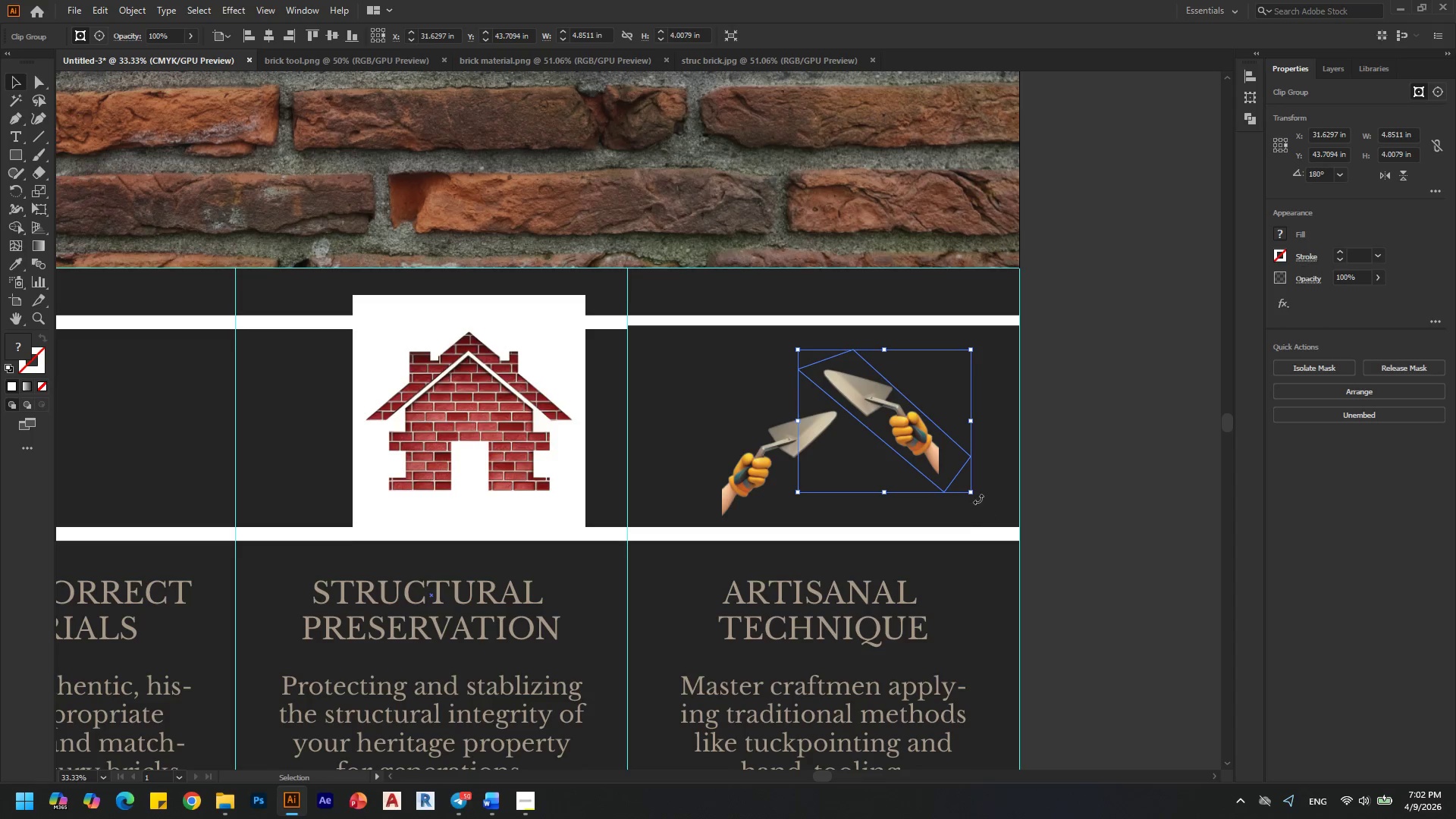 
scroll: coordinate [803, 356], scroll_direction: up, amount: 1.0
 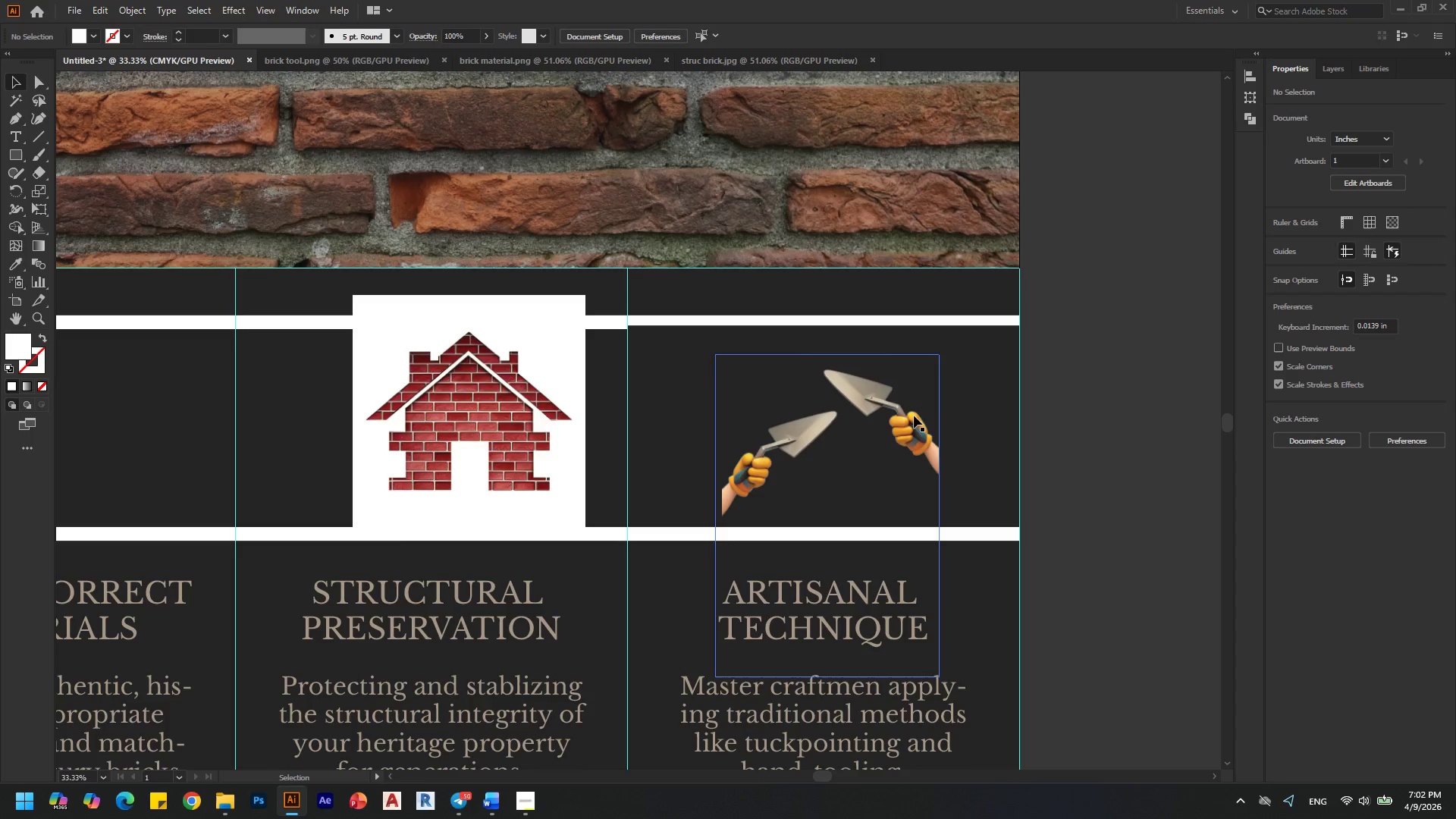 
left_click_drag(start_coordinate=[977, 498], to_coordinate=[987, 308])
 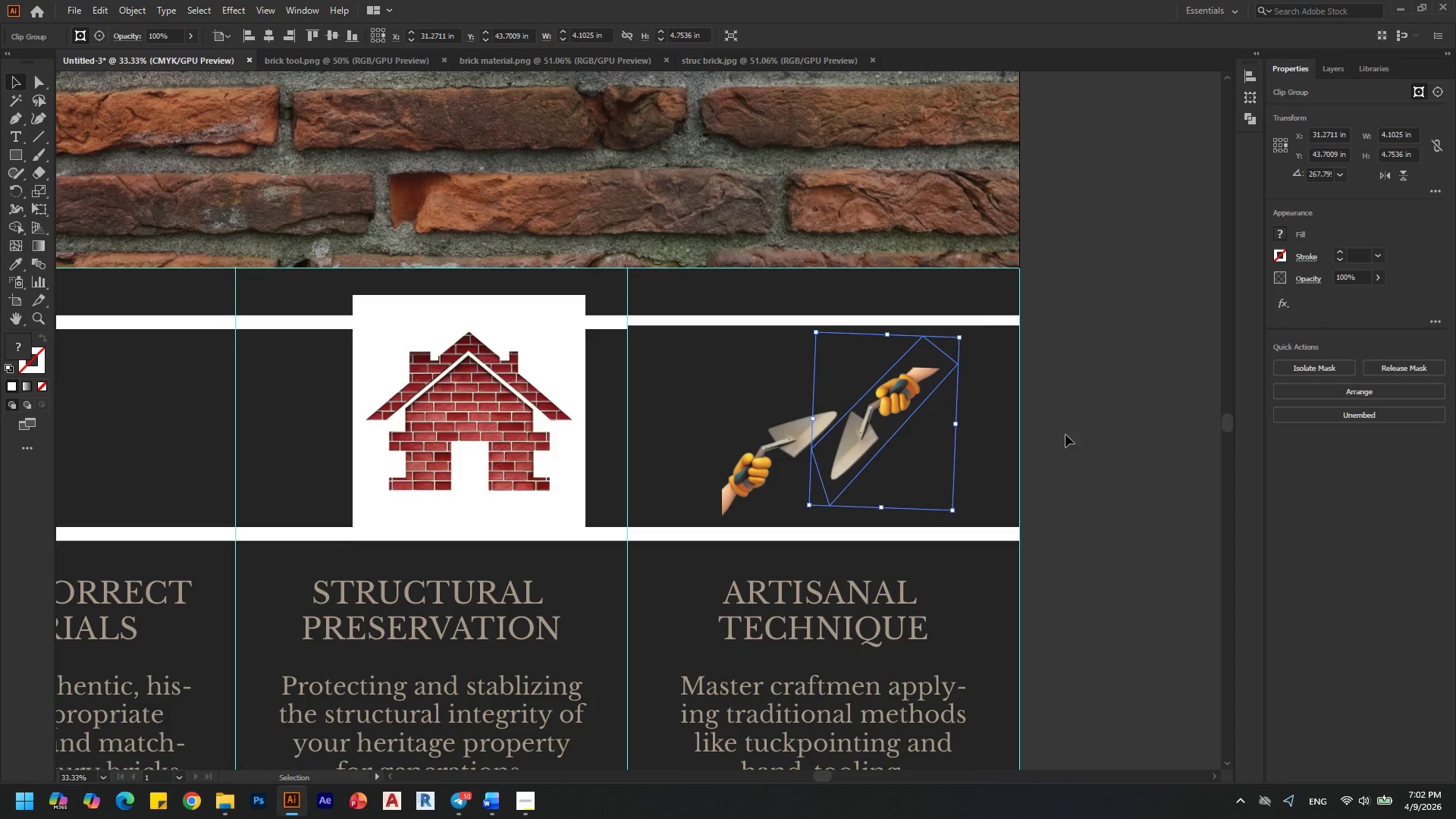 
left_click([1123, 413])
 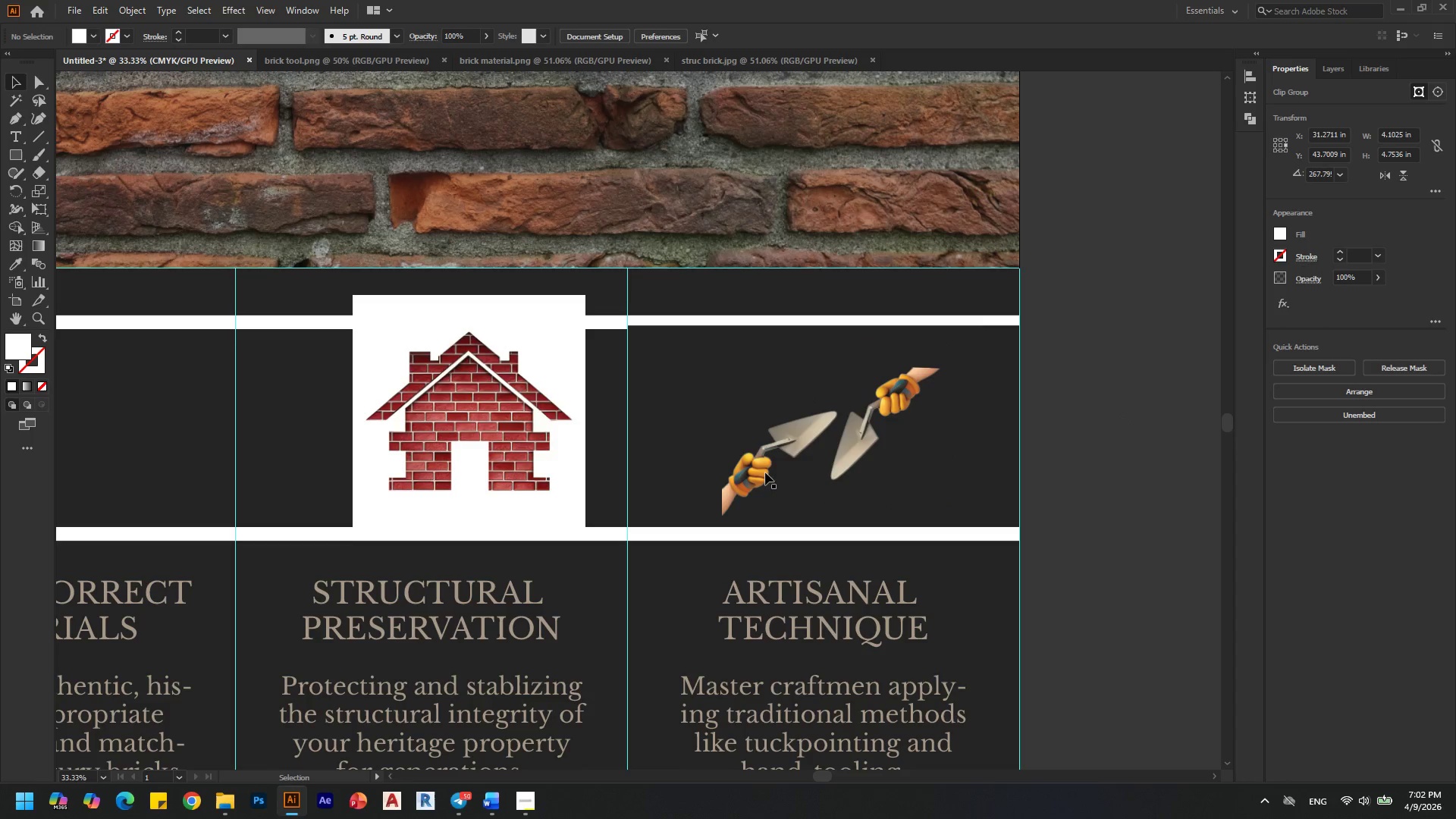 
key(Alt+AltLeft)
 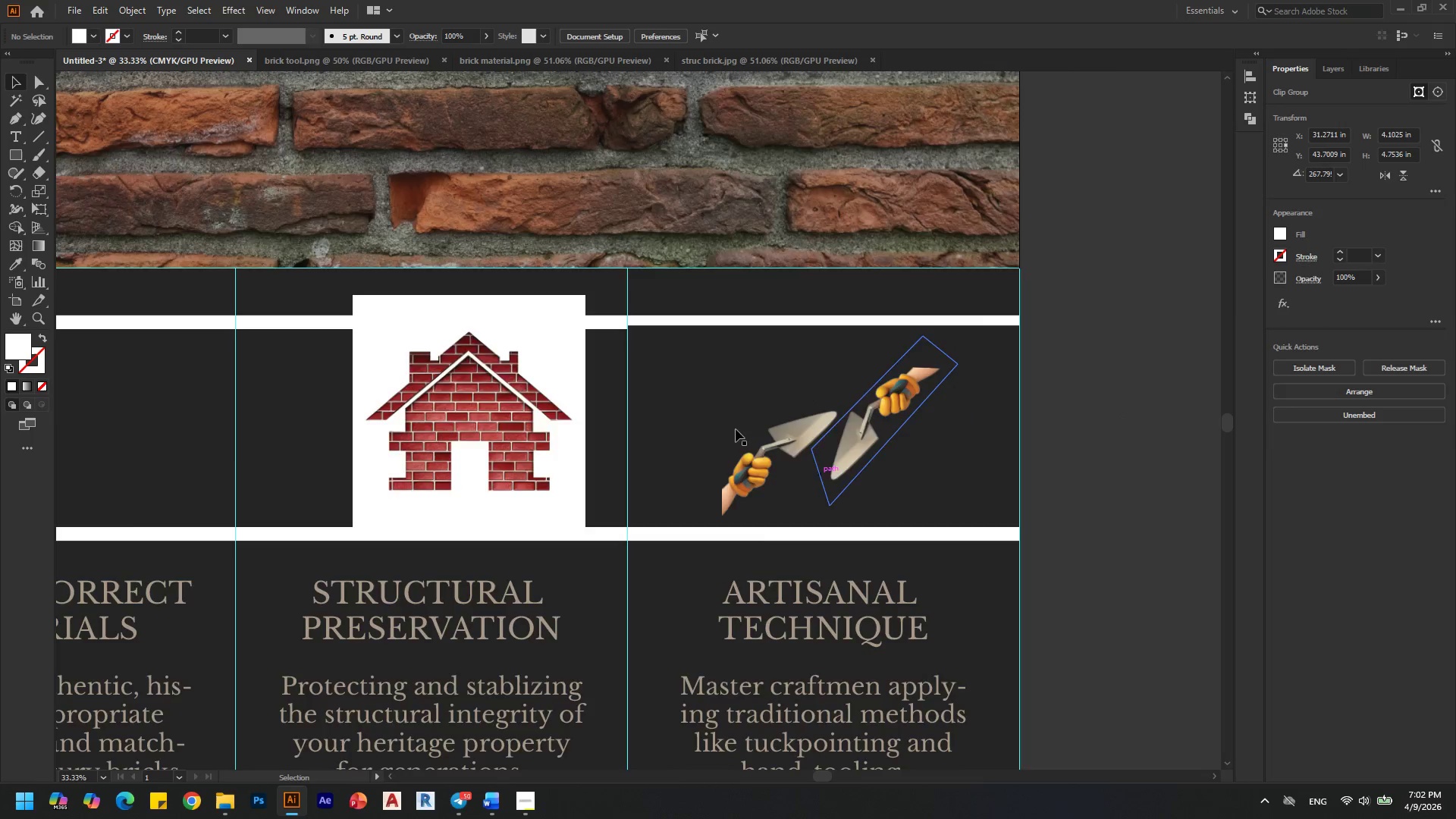 
scroll: coordinate [808, 416], scroll_direction: up, amount: 2.0
 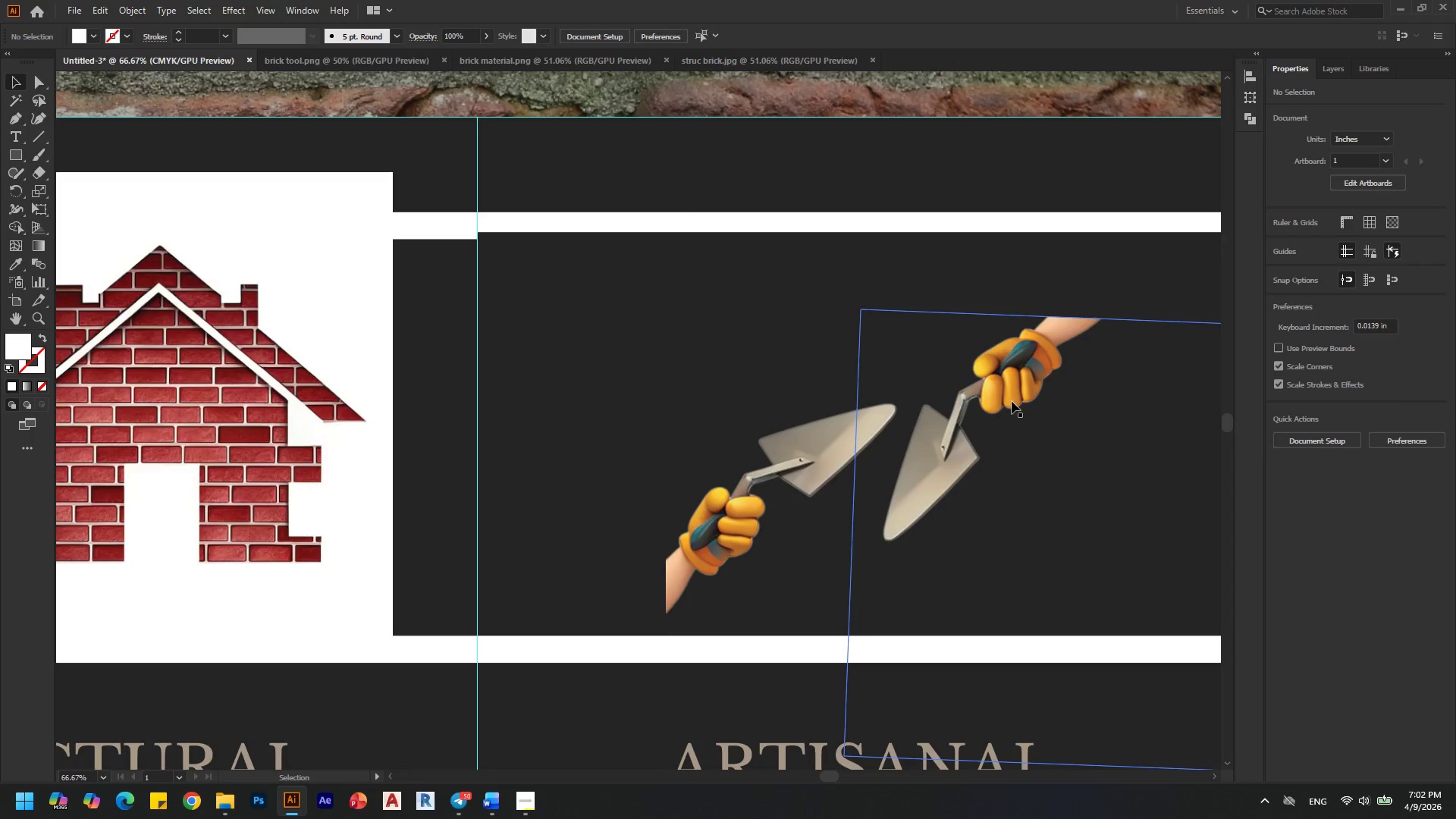 
left_click_drag(start_coordinate=[1014, 391], to_coordinate=[1053, 423])
 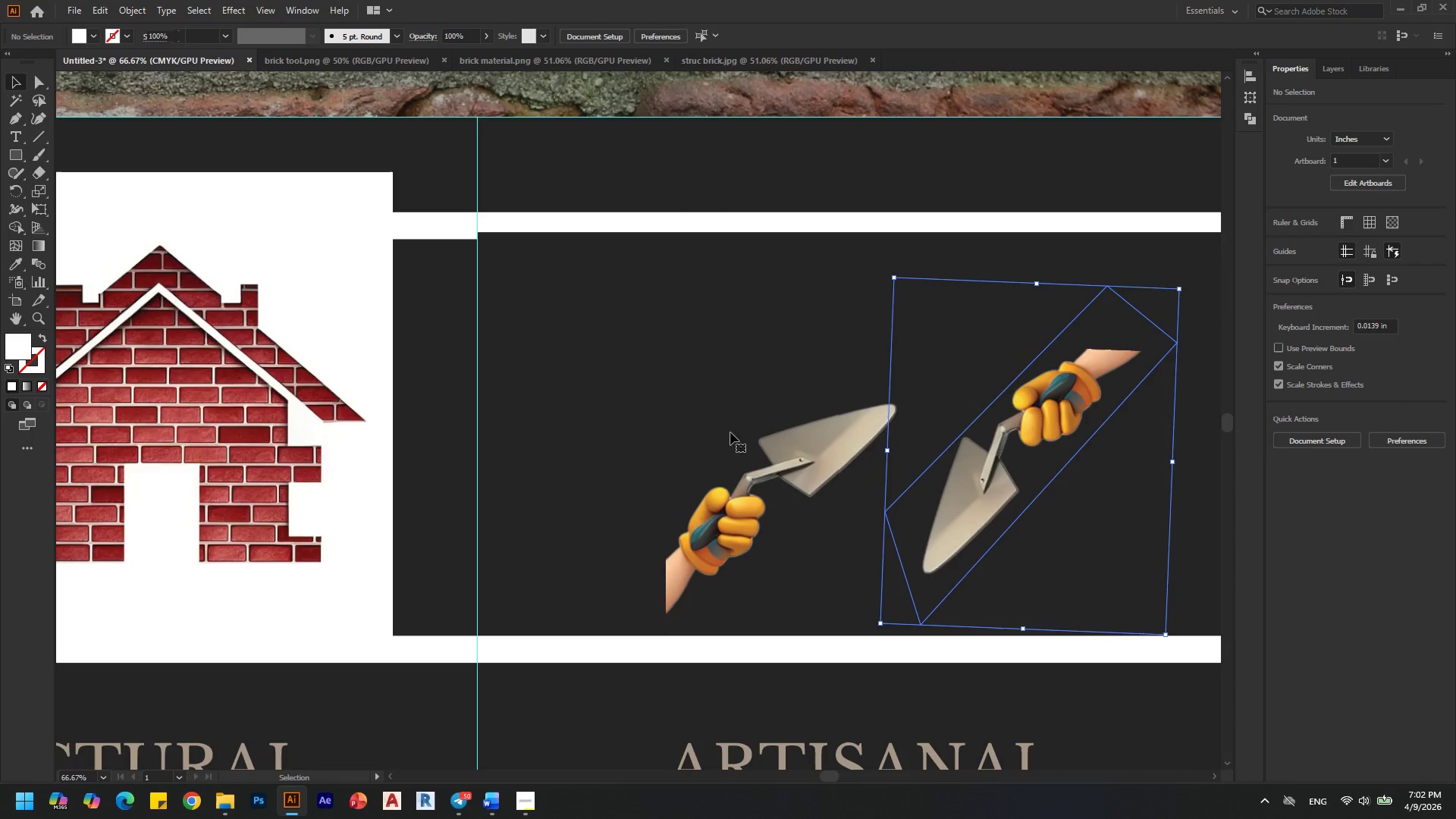 
hold_key(key=AltLeft, duration=0.34)
 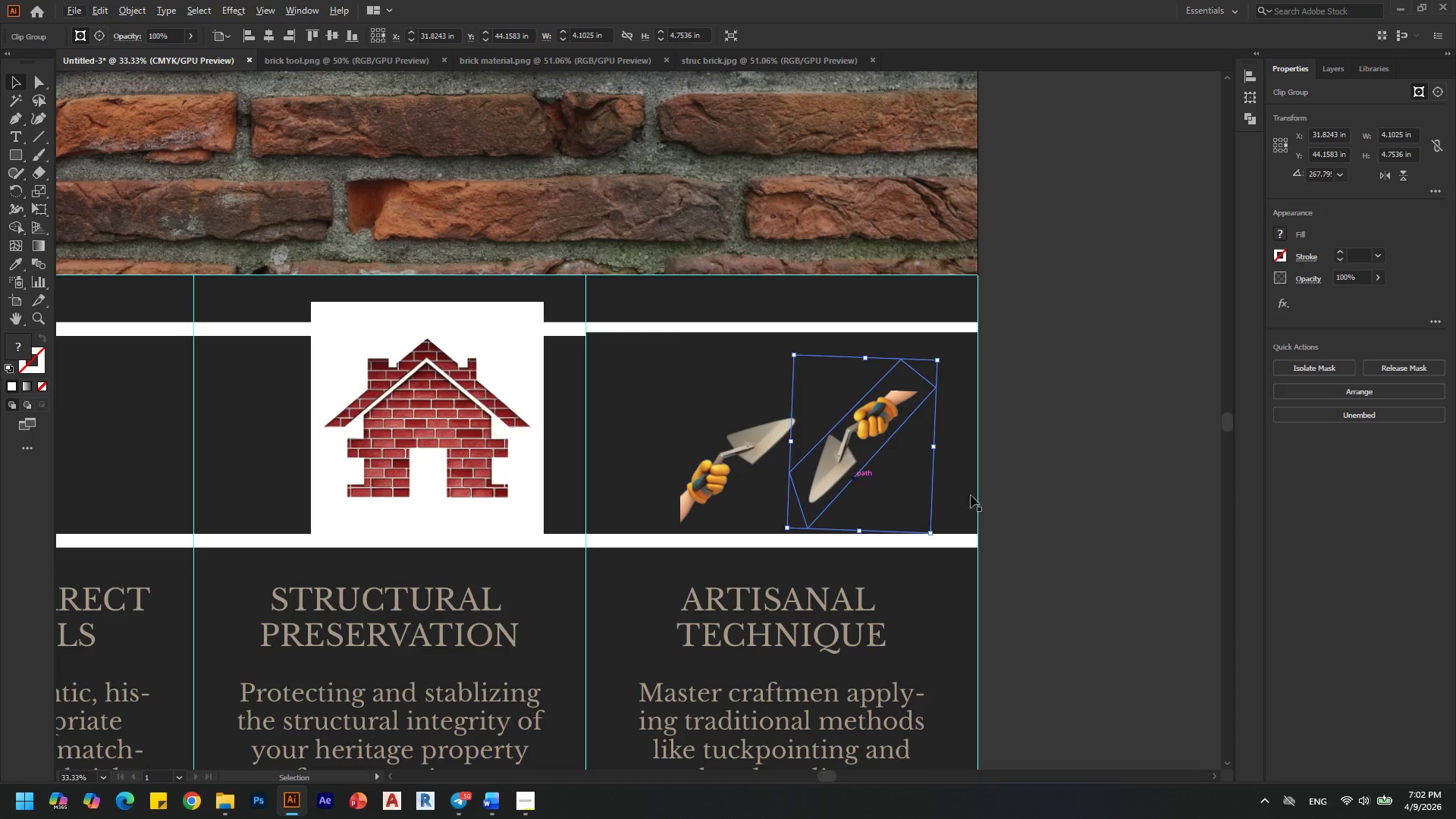 
key(Alt+AltLeft)
 